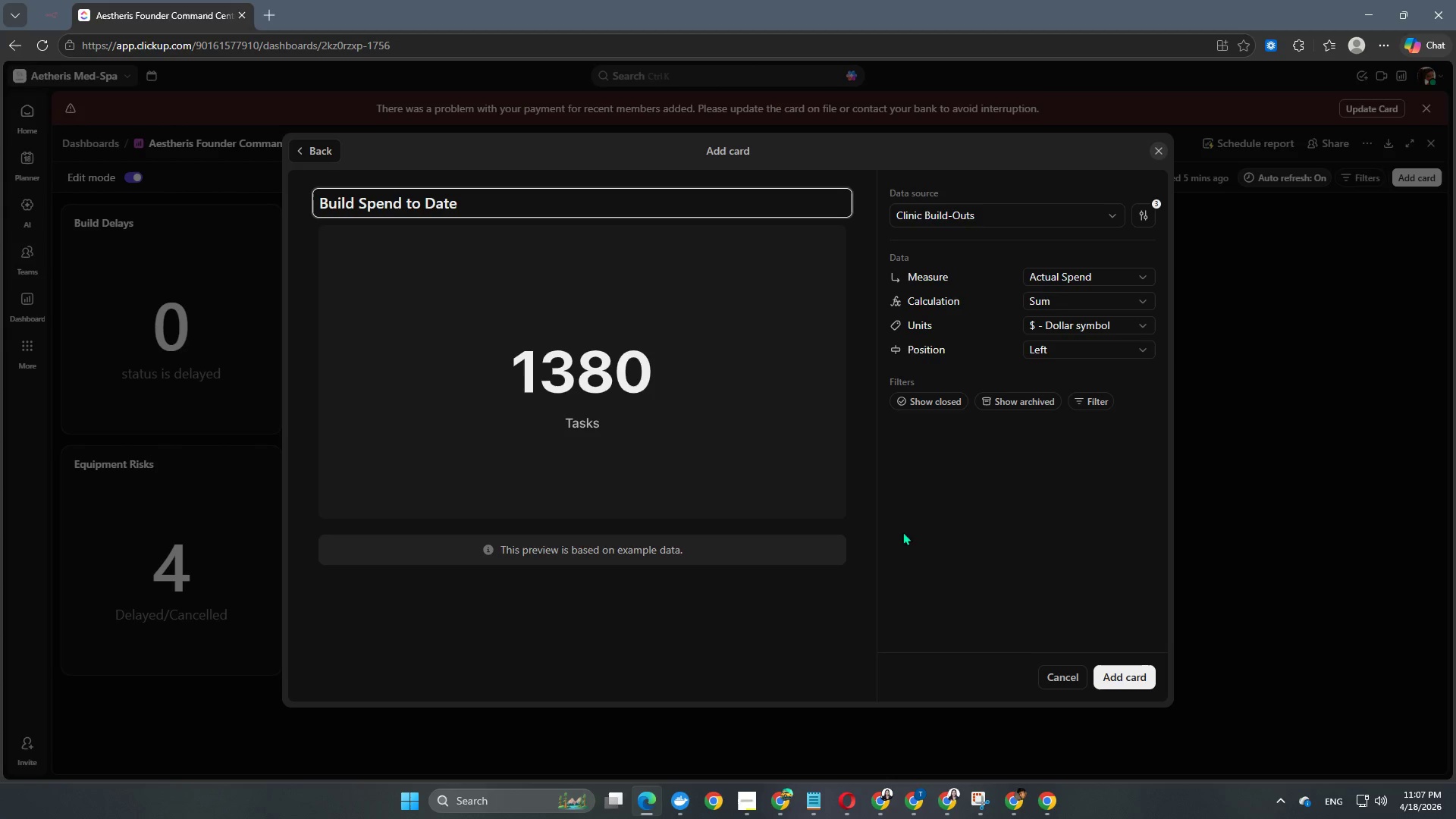 
left_click([961, 519])
 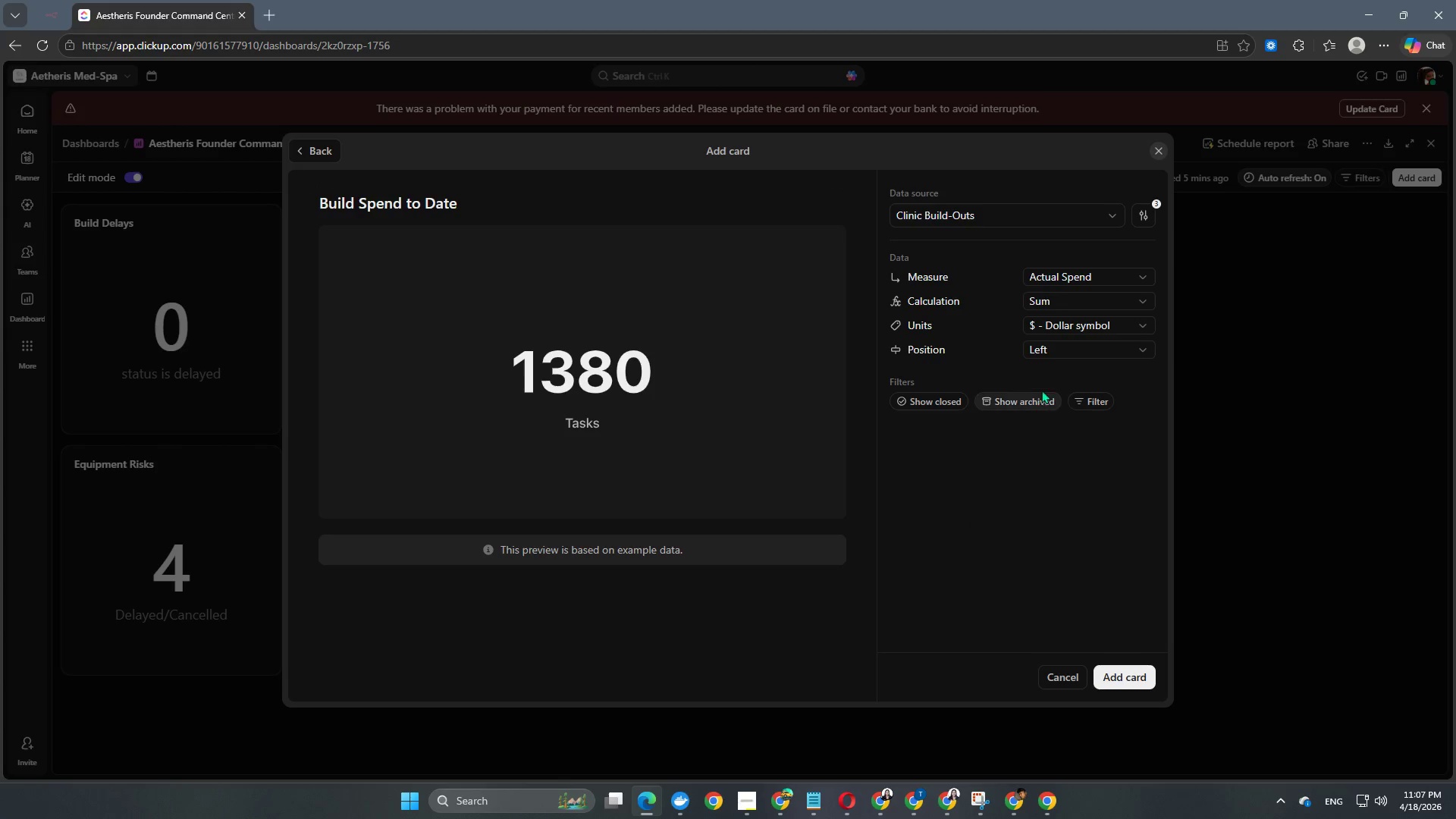 
left_click([1066, 354])
 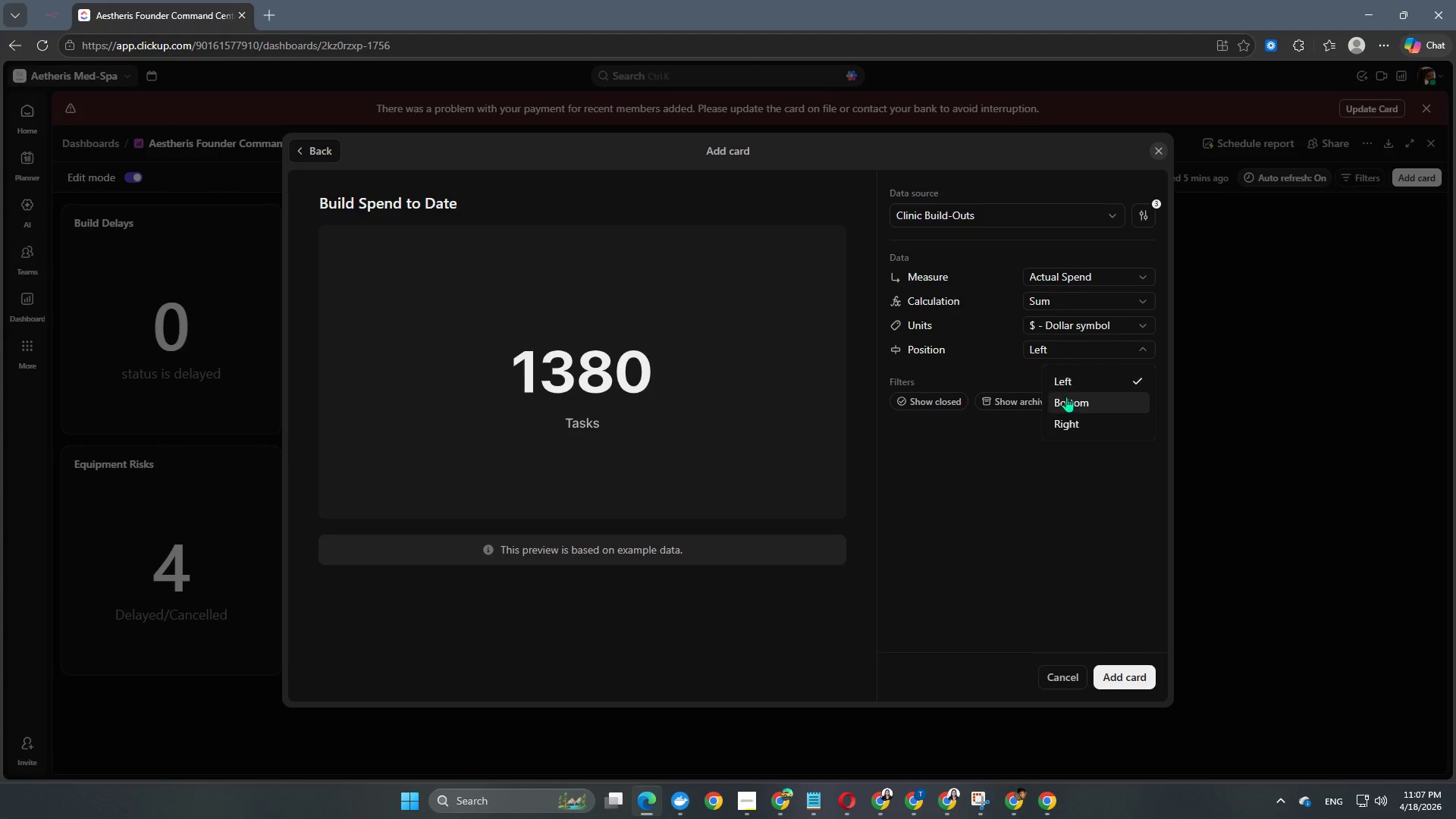 
left_click([1064, 403])
 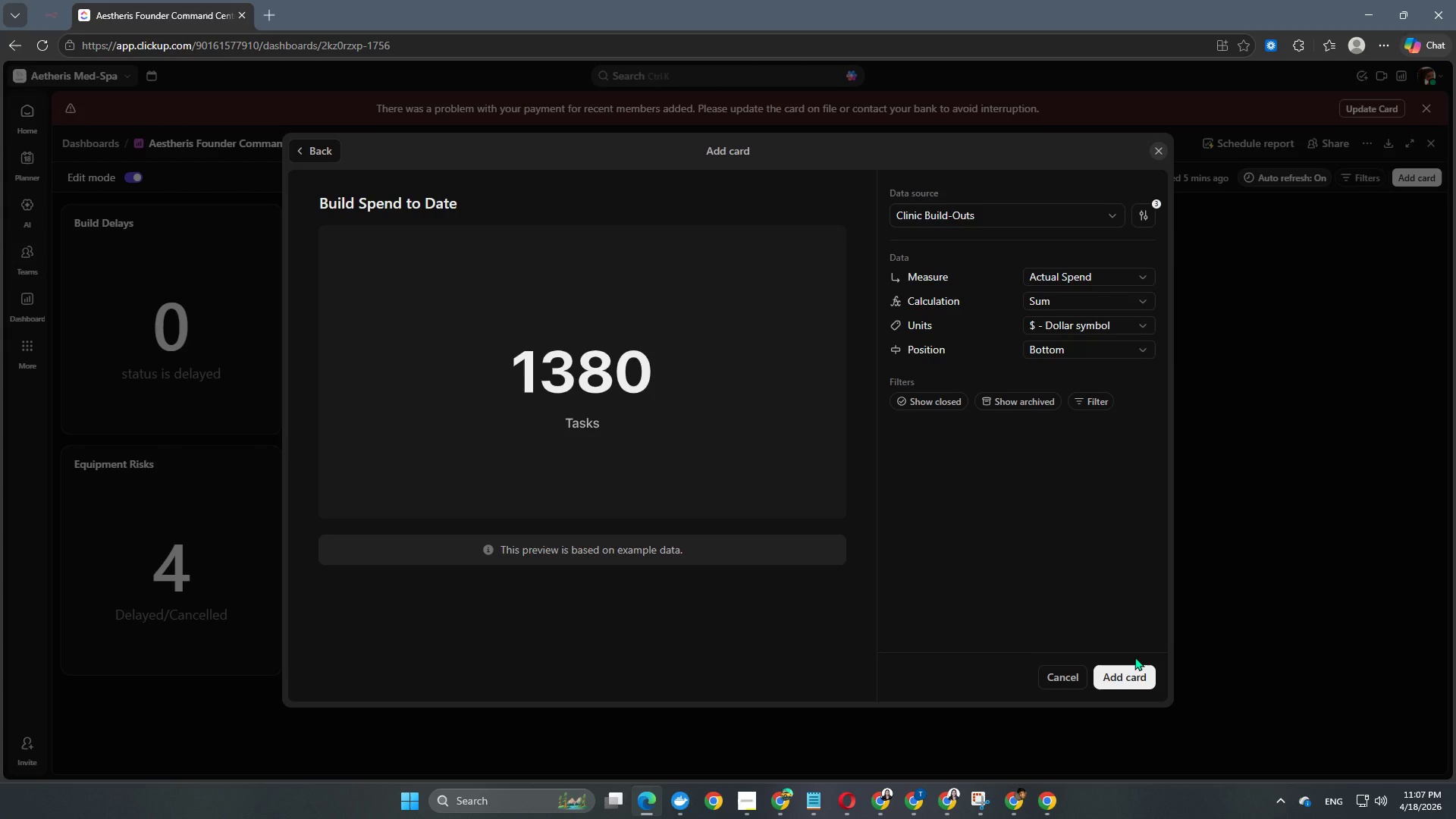 
left_click([1122, 681])
 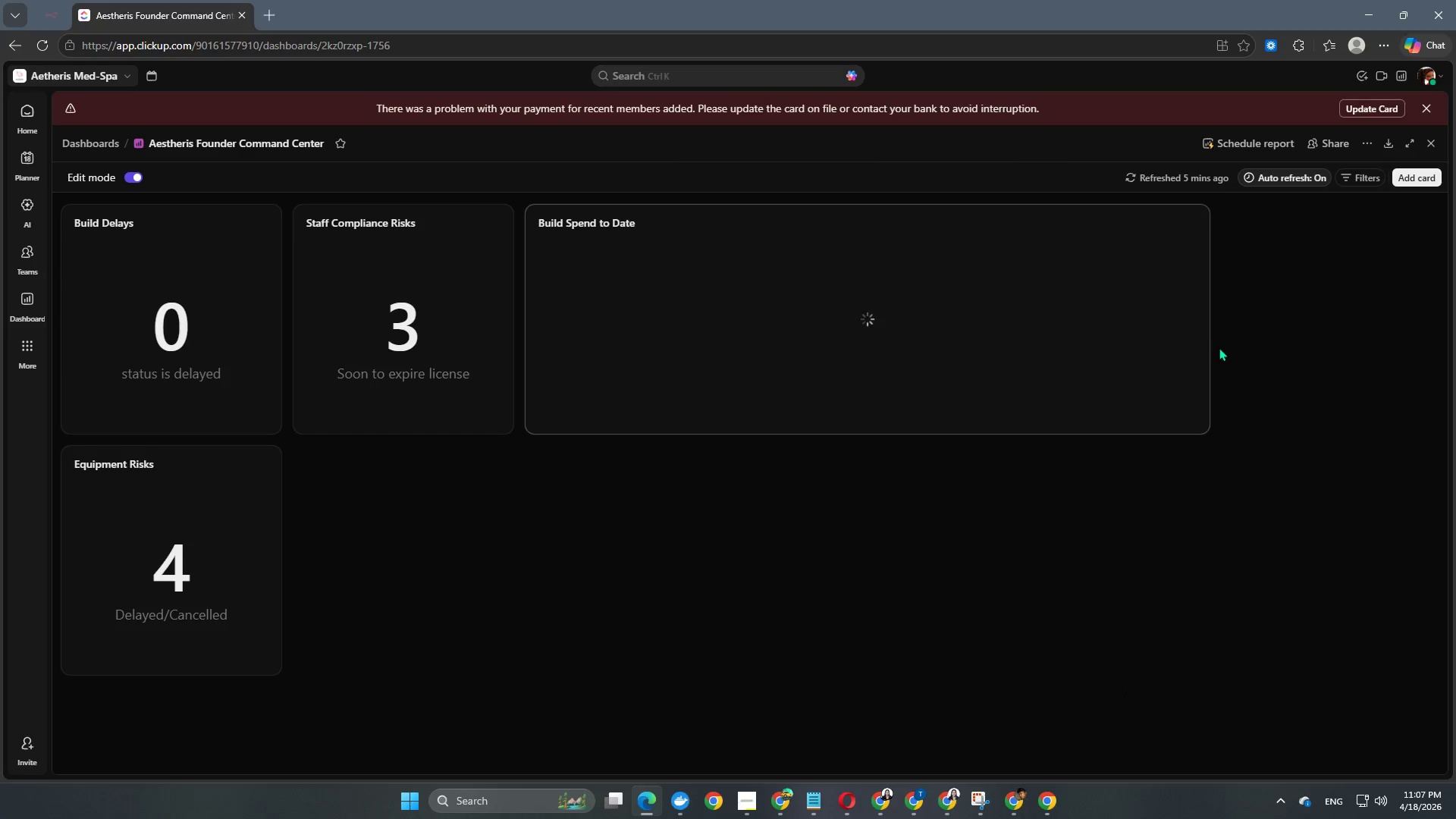 
left_click_drag(start_coordinate=[1210, 345], to_coordinate=[906, 341])
 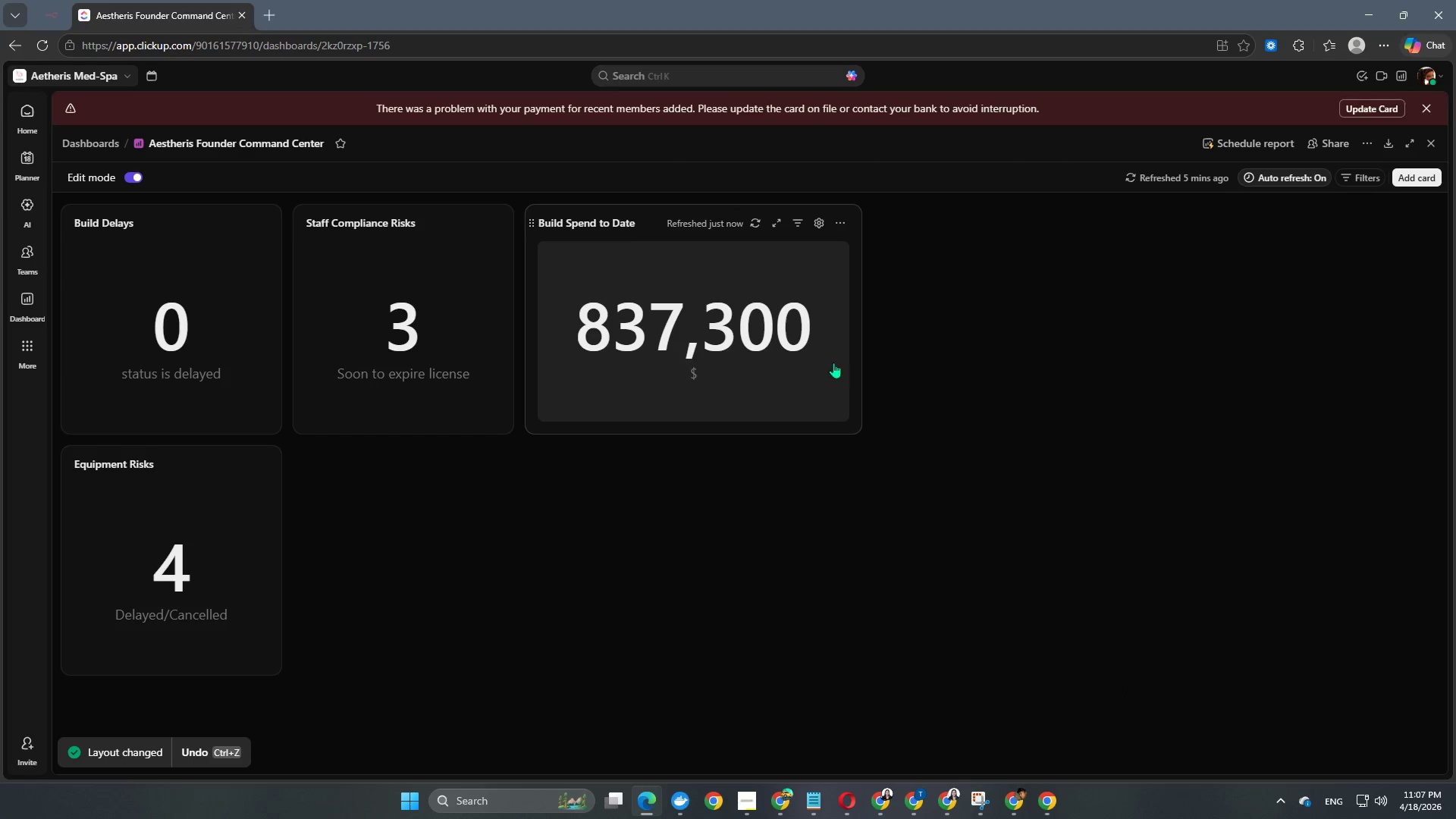 
mouse_move([690, 222])
 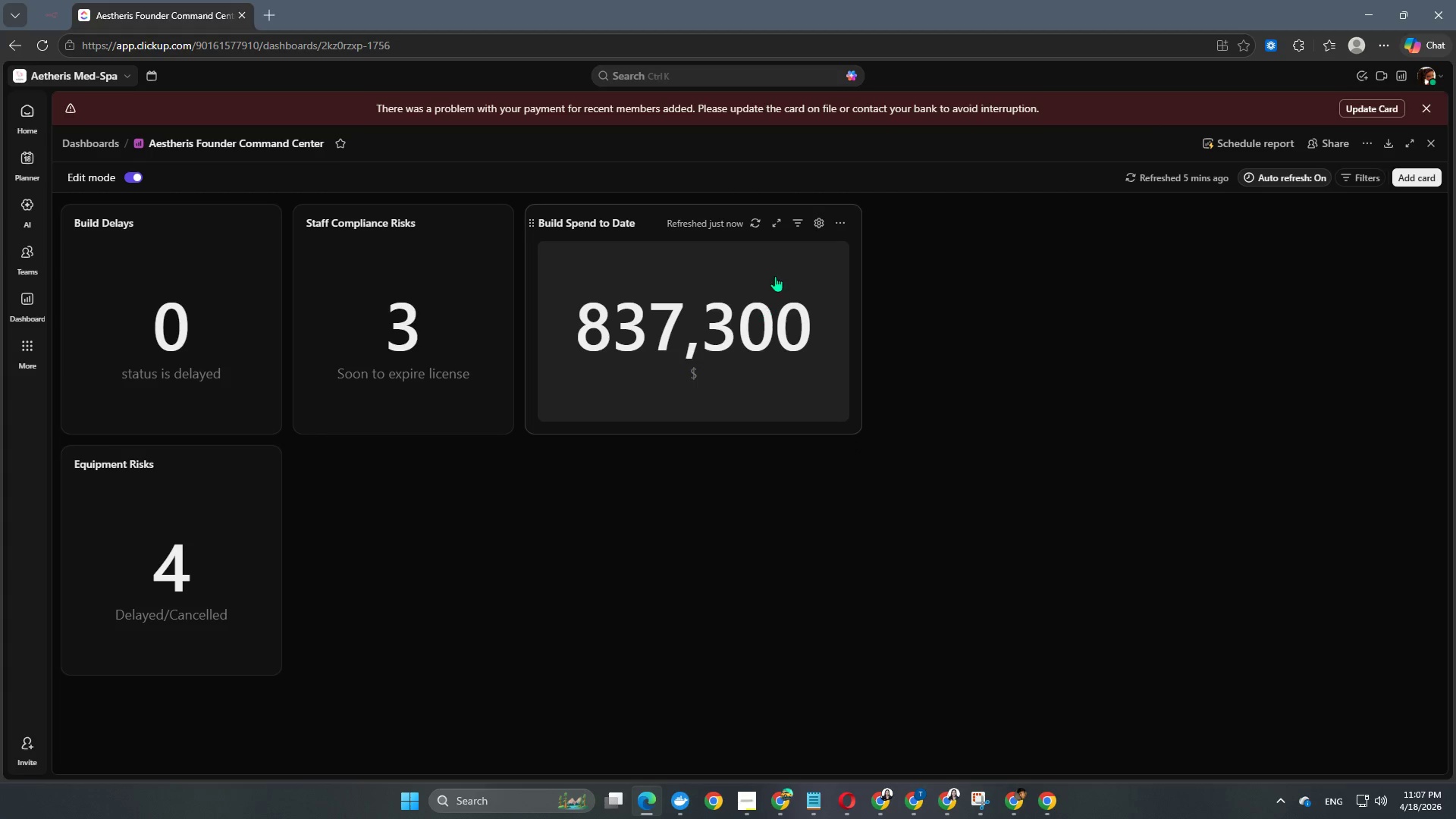 
left_click([821, 230])
 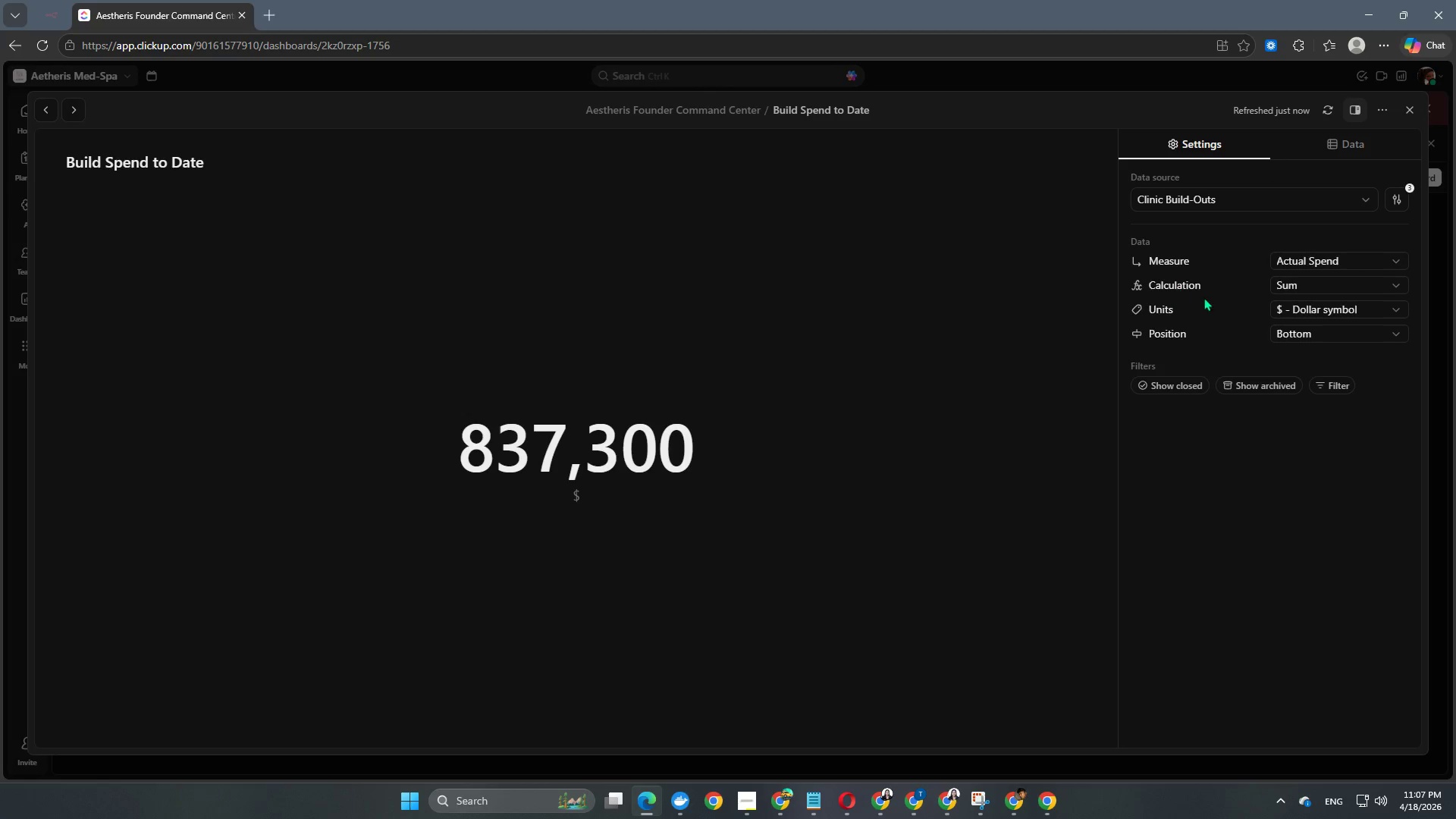 
left_click([1304, 312])
 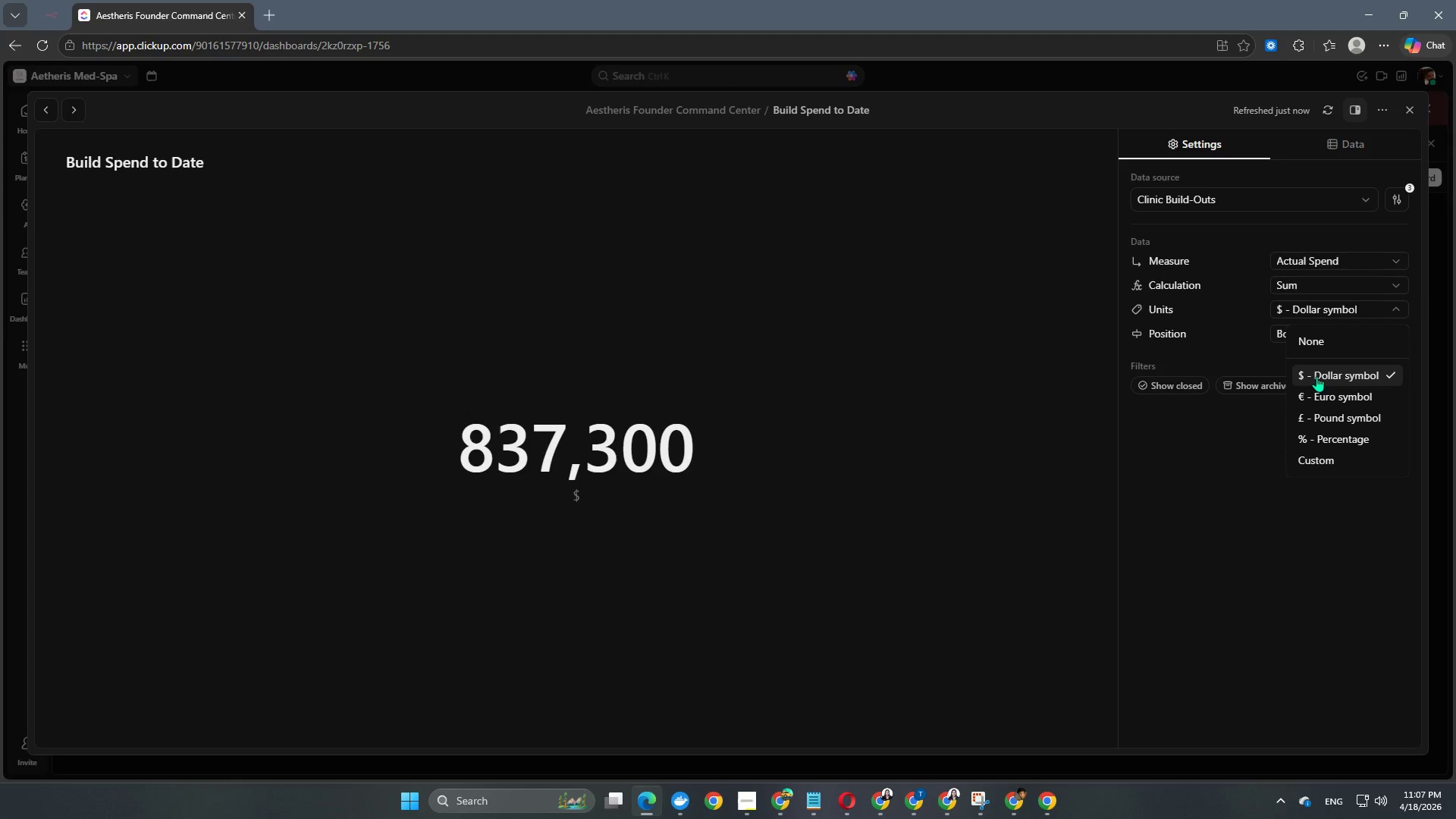 
left_click([1316, 377])
 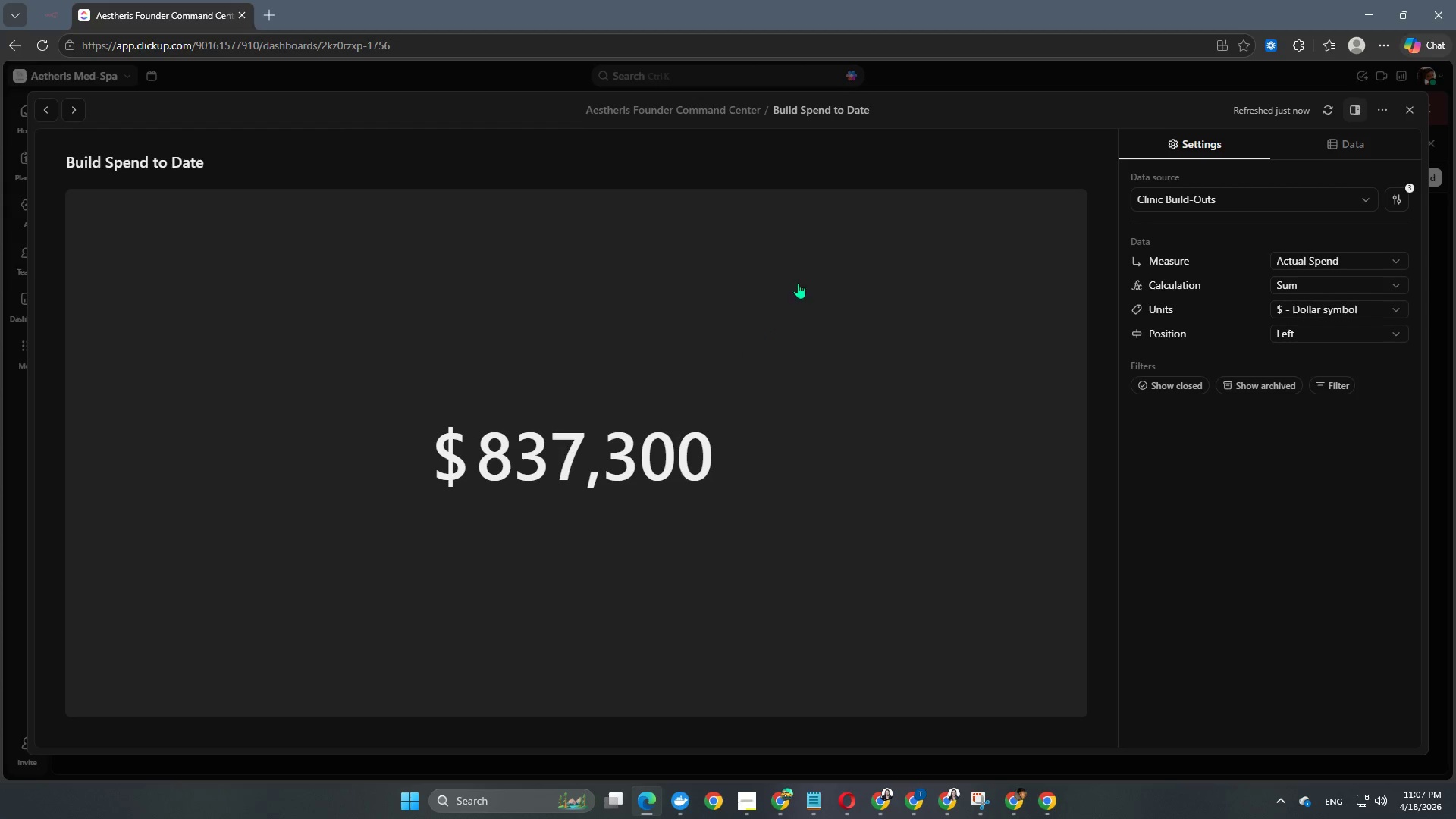 
wait(6.11)
 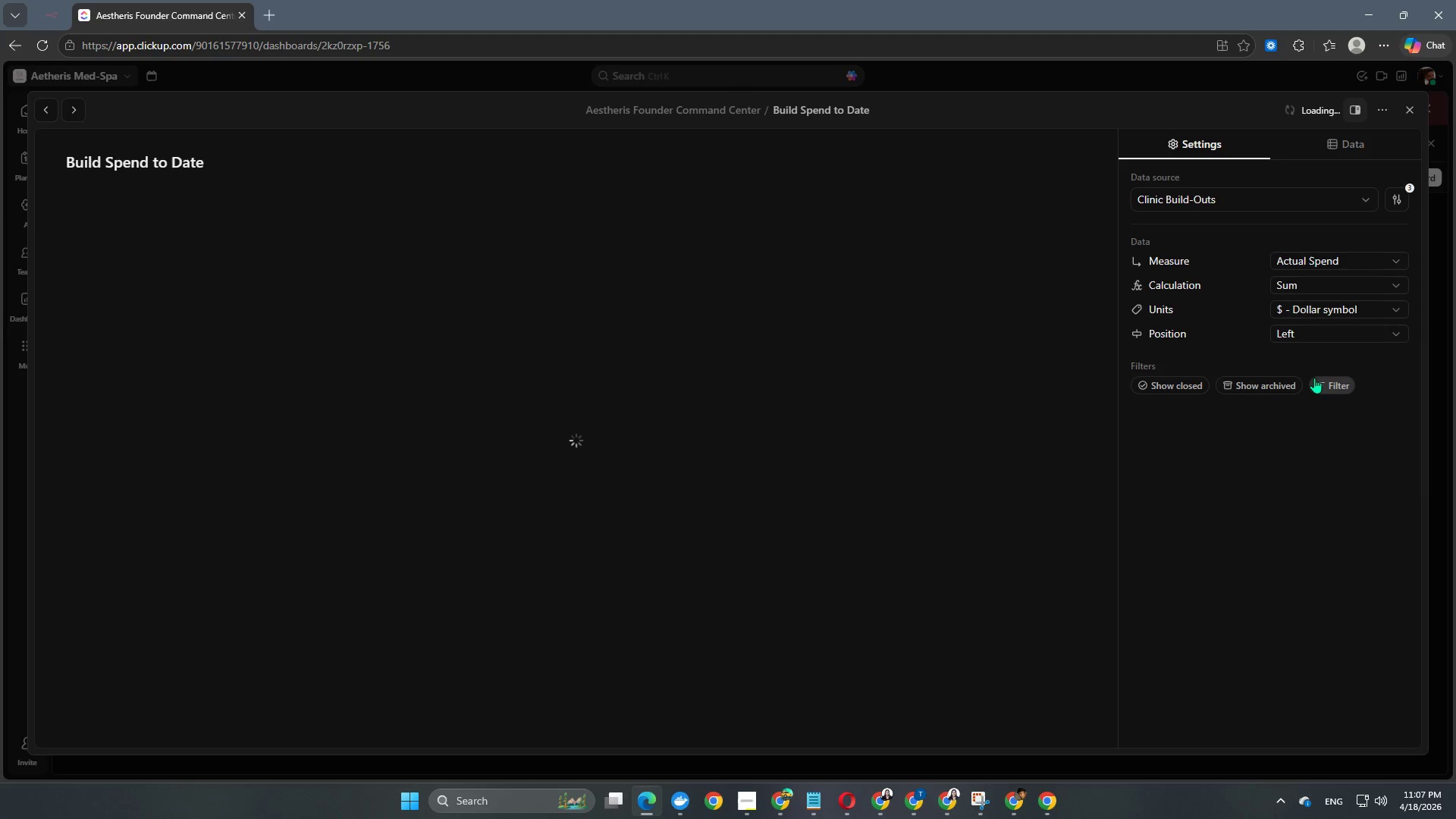 
left_click([1041, 86])
 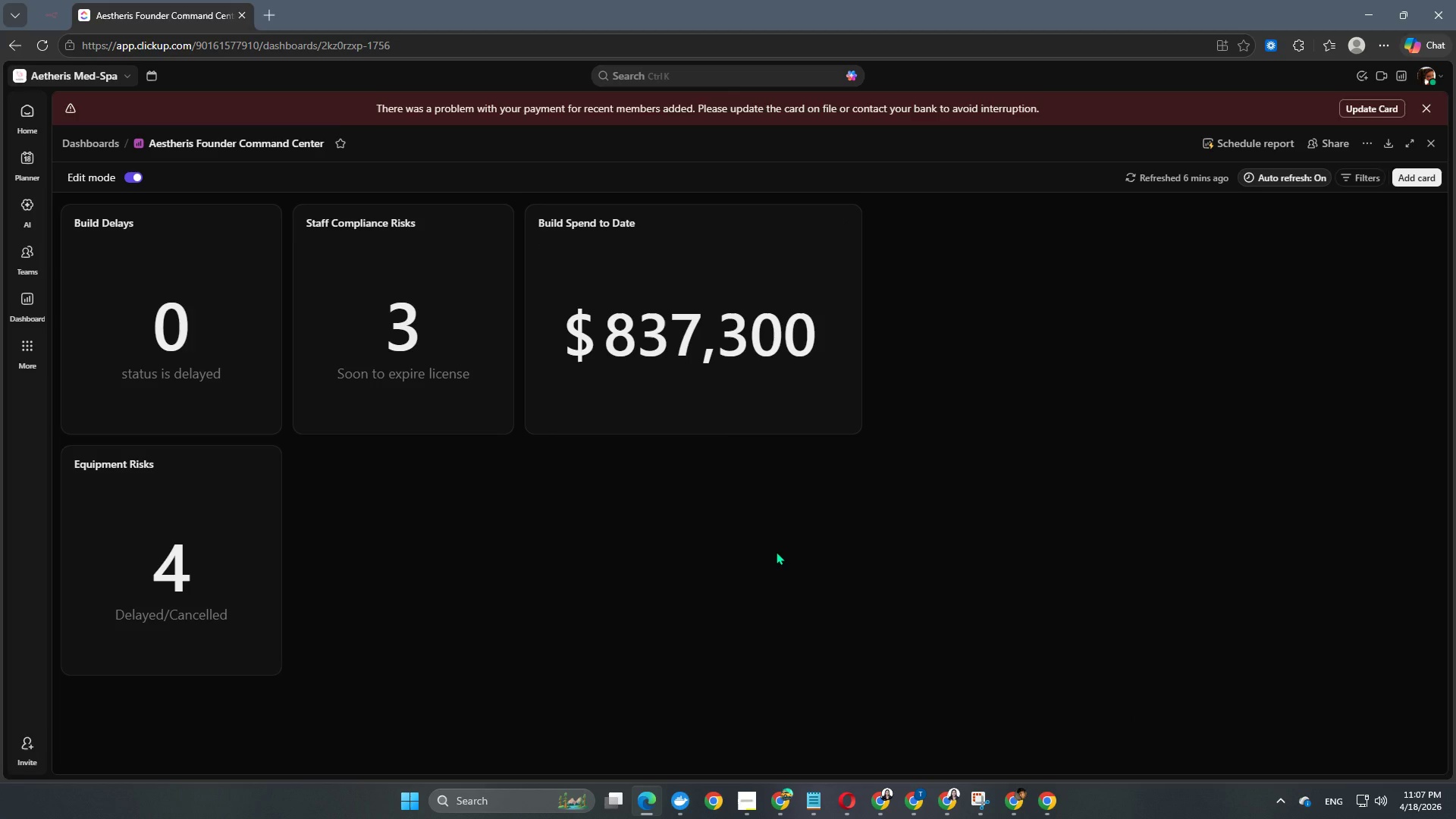 
wait(10.83)
 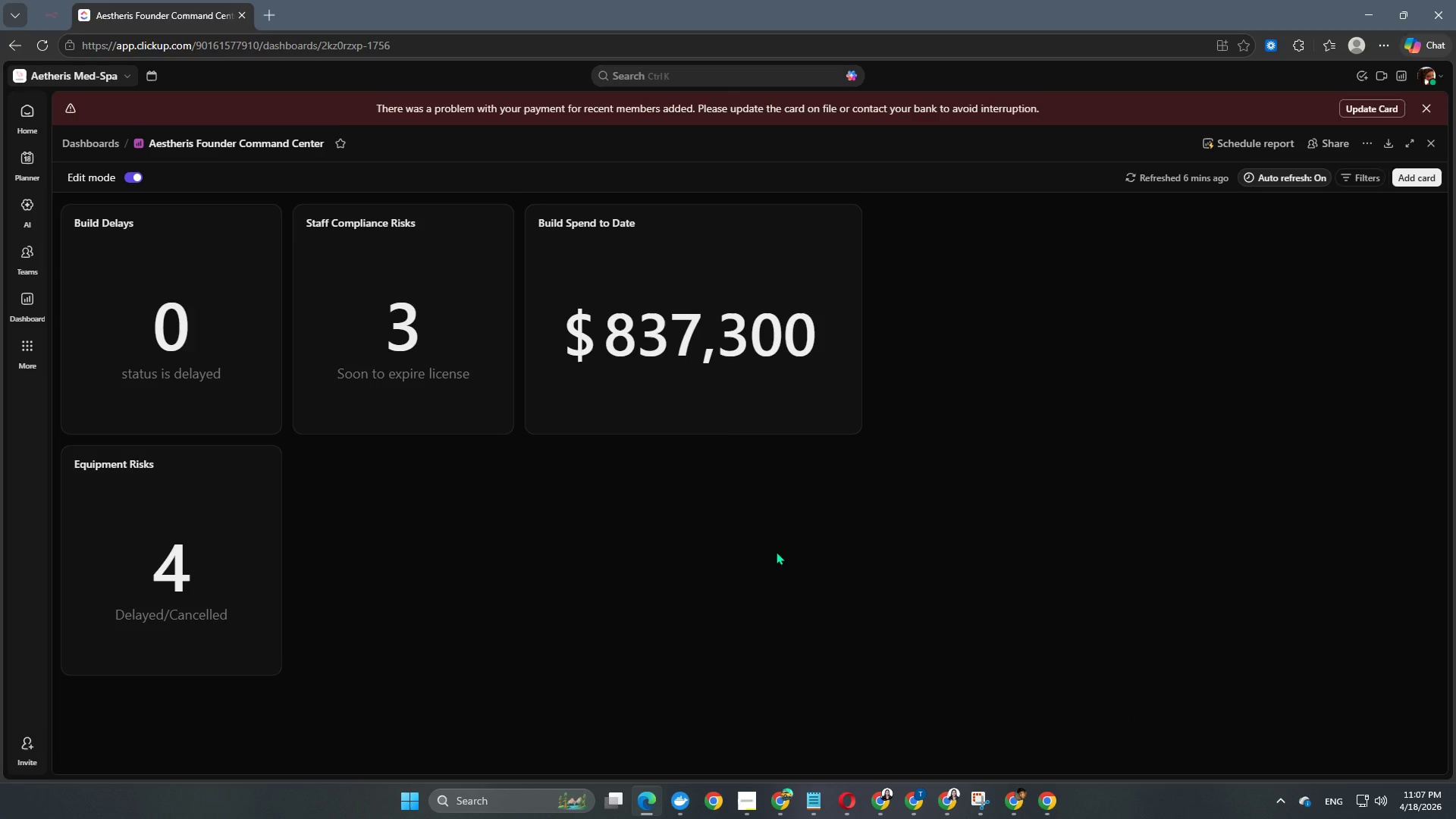 
left_click_drag(start_coordinate=[67, 466], to_coordinate=[924, 209])
 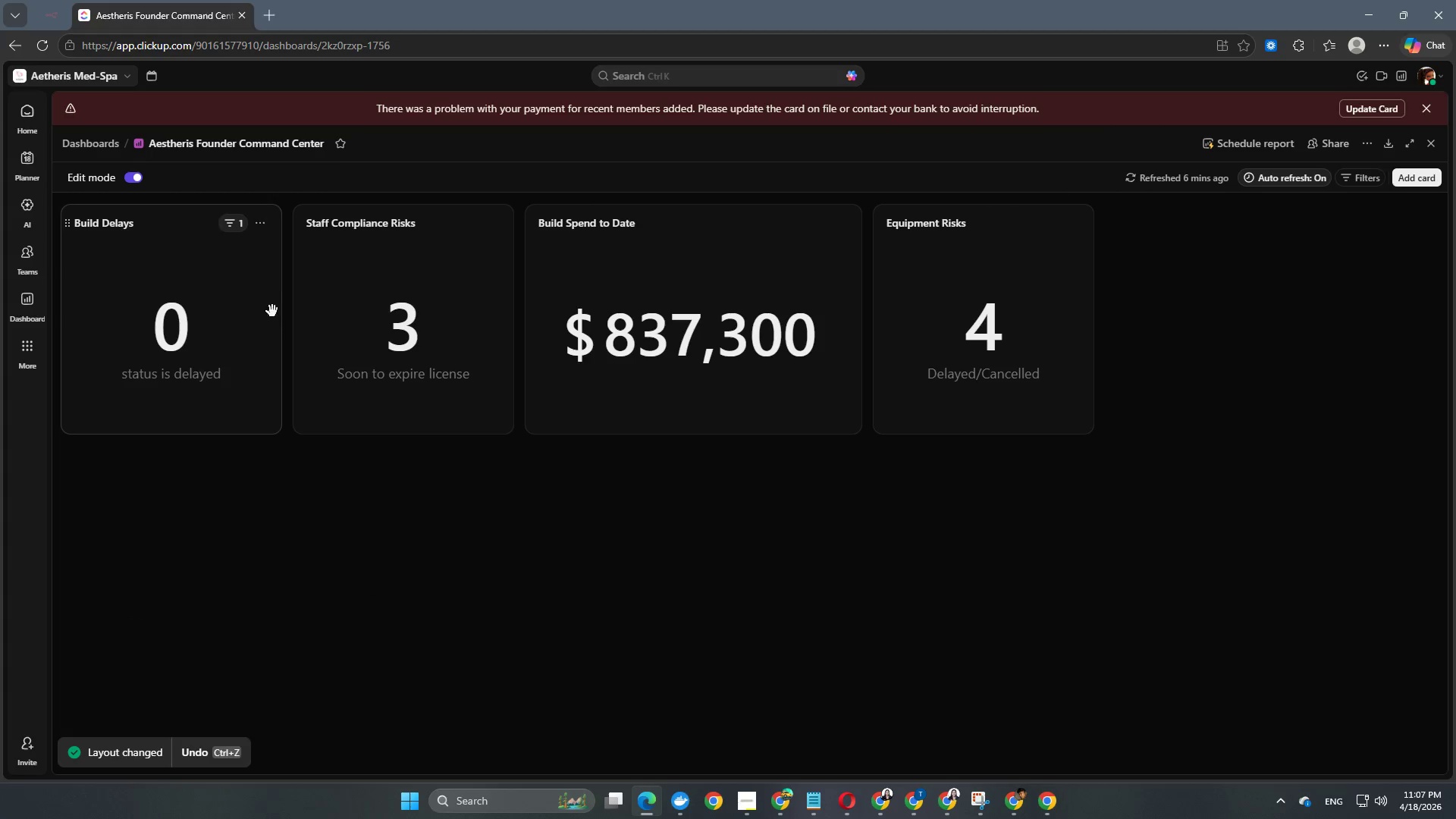 
left_click_drag(start_coordinate=[283, 314], to_coordinate=[342, 317])
 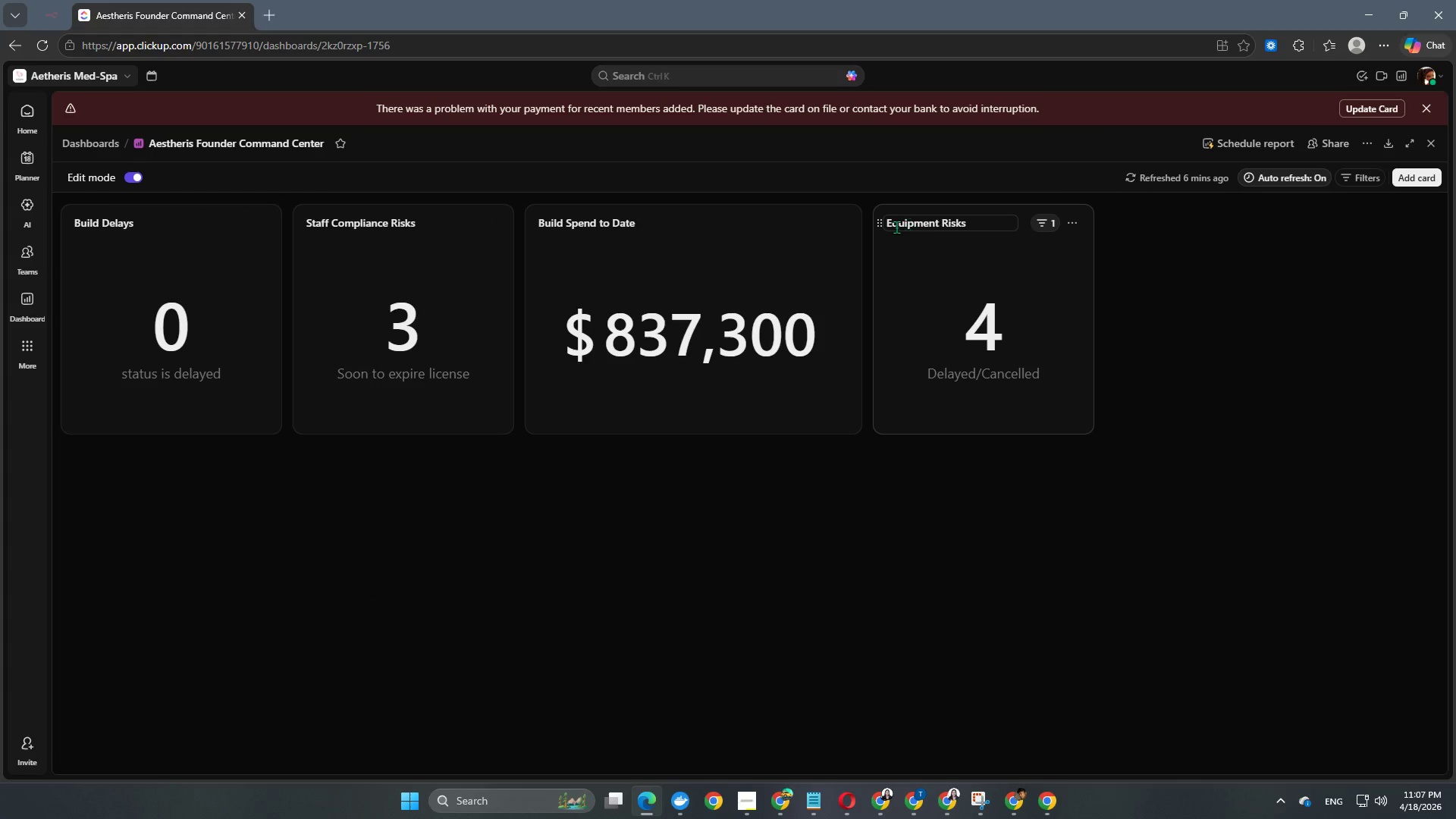 
left_click_drag(start_coordinate=[877, 225], to_coordinate=[1218, 217])
 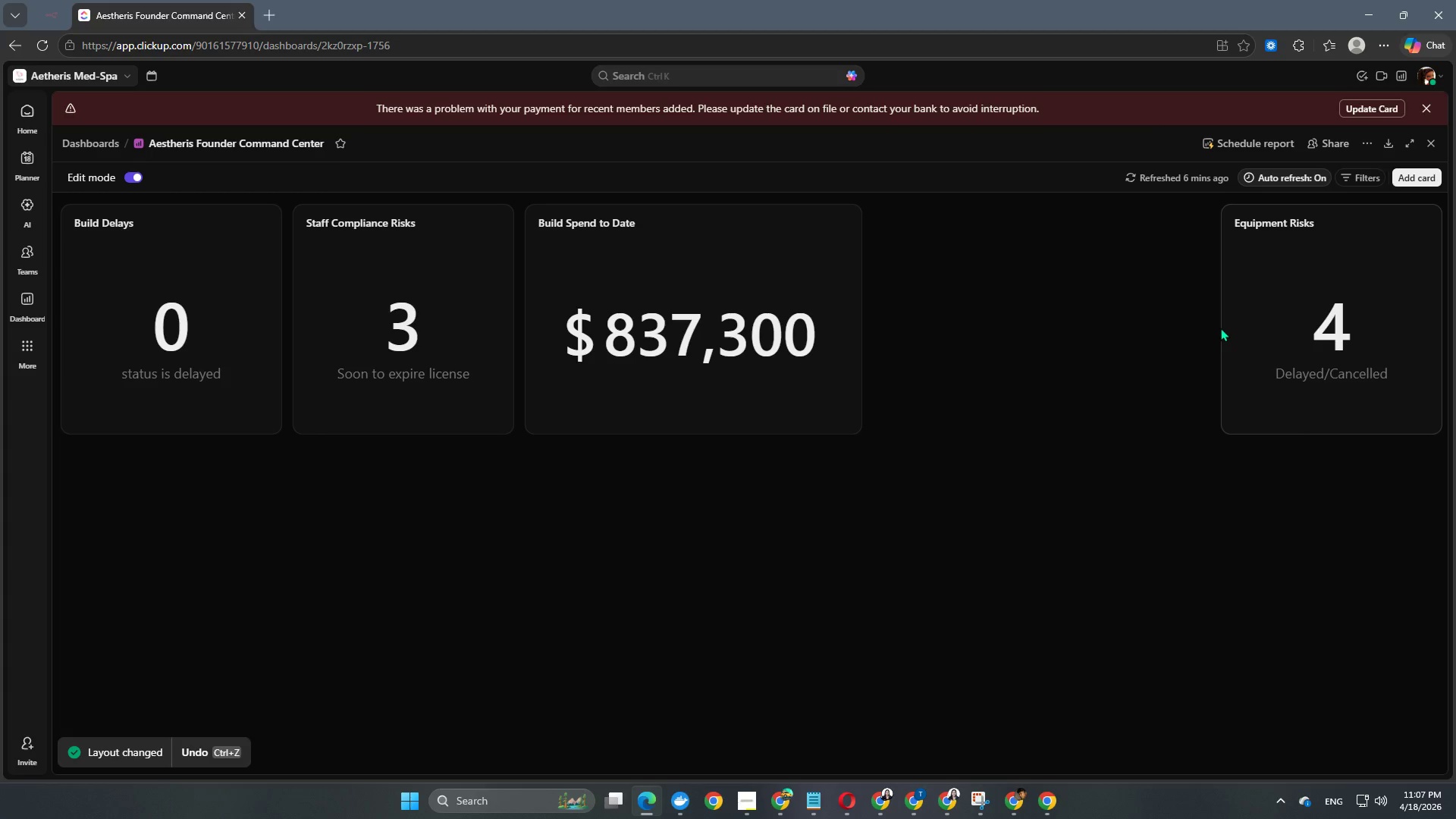 
left_click_drag(start_coordinate=[1225, 332], to_coordinate=[1163, 331])
 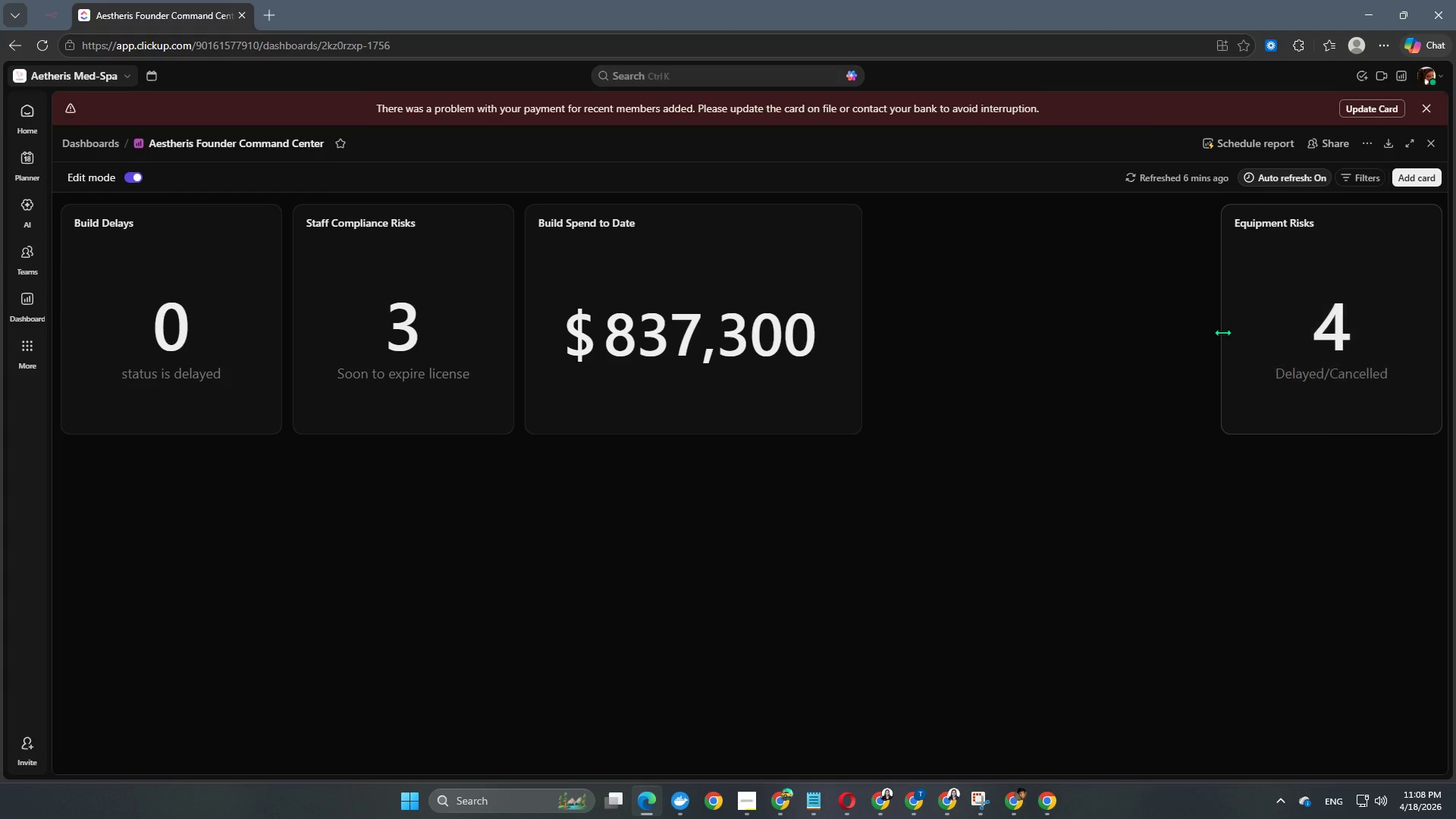 
left_click_drag(start_coordinate=[1222, 331], to_coordinate=[1133, 331])
 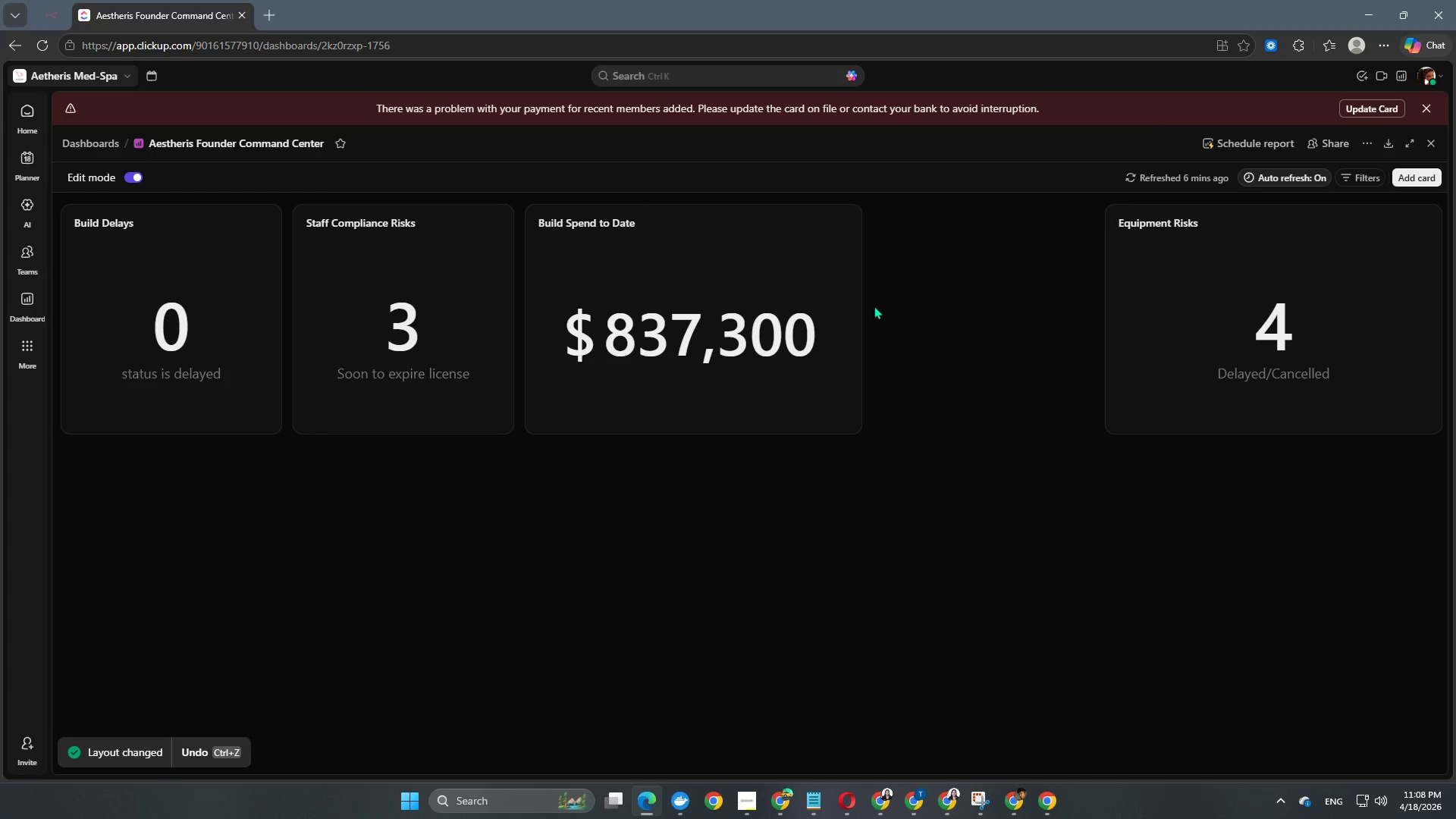 
left_click_drag(start_coordinate=[864, 304], to_coordinate=[974, 318])
 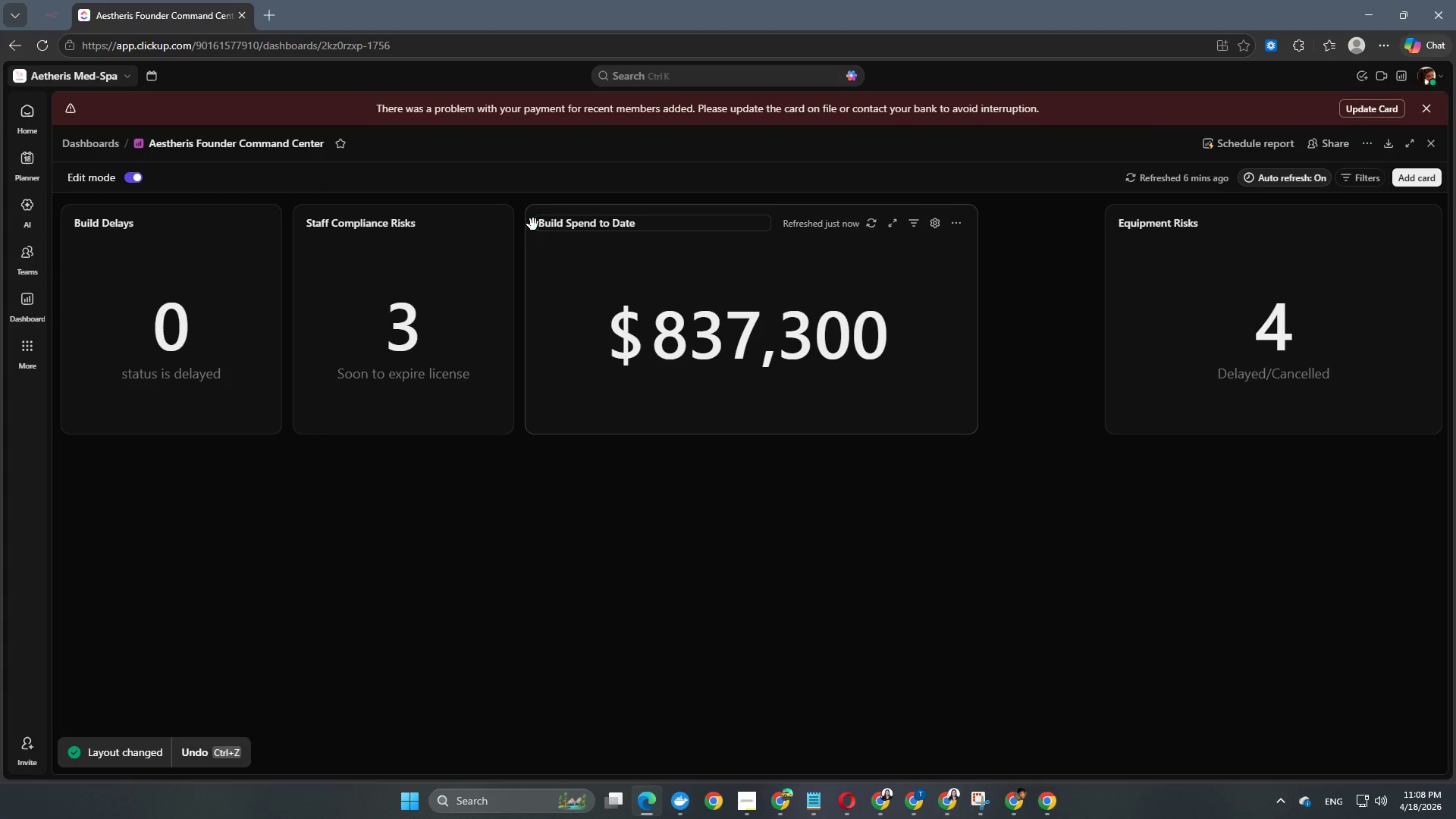 
left_click_drag(start_coordinate=[531, 227], to_coordinate=[643, 221])
 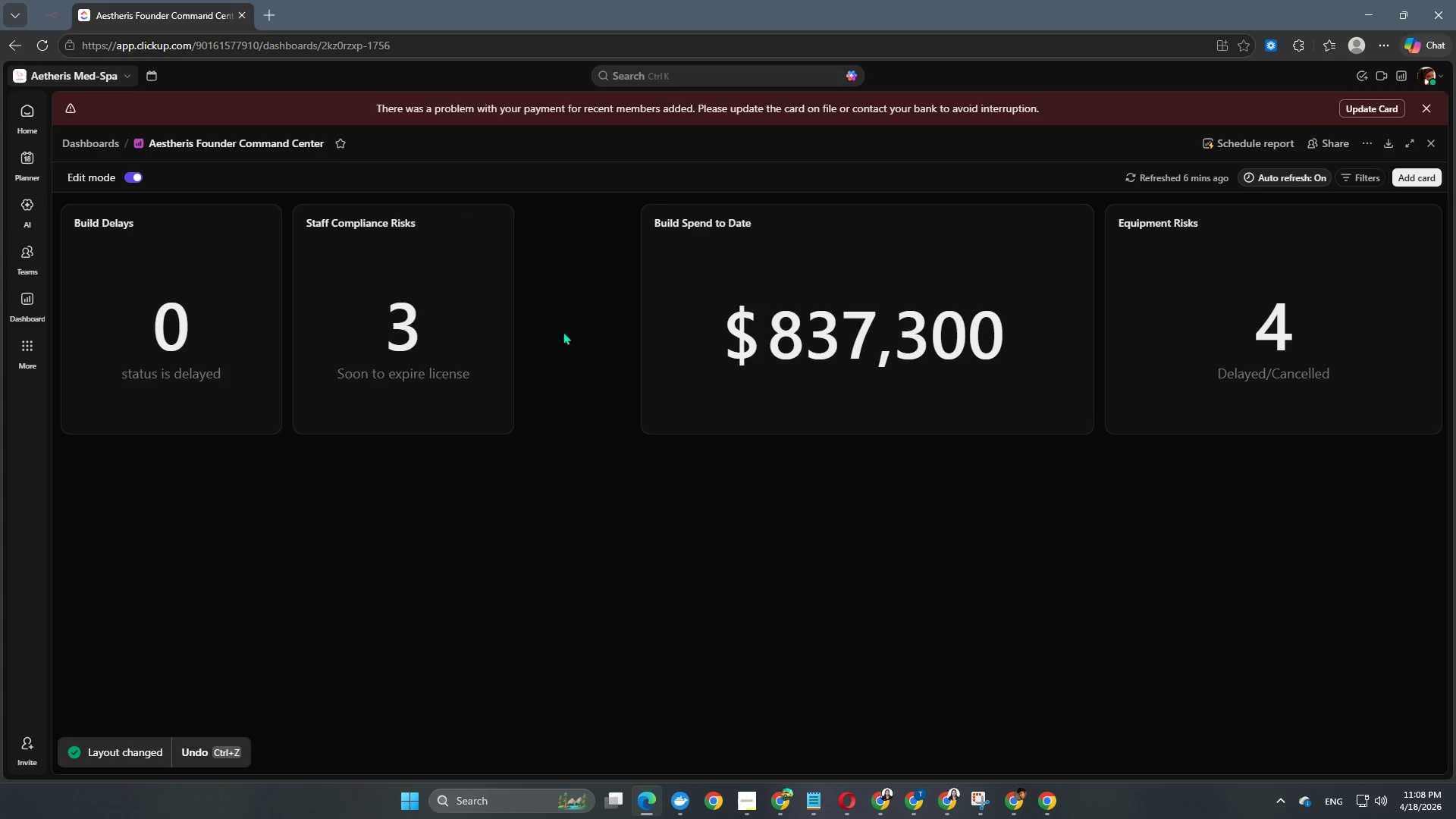 
left_click_drag(start_coordinate=[516, 325], to_coordinate=[588, 331])
 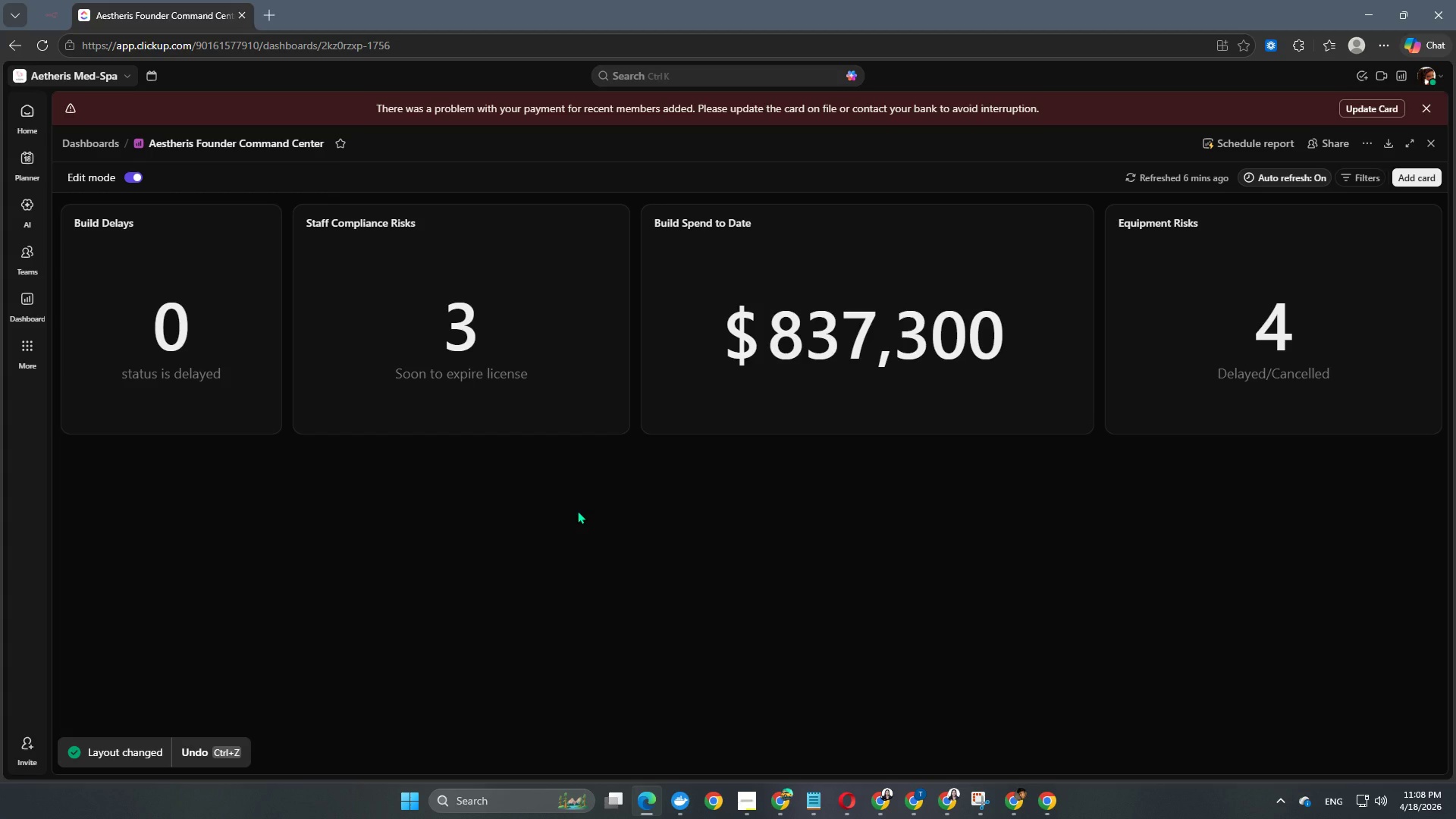 
left_click([599, 616])
 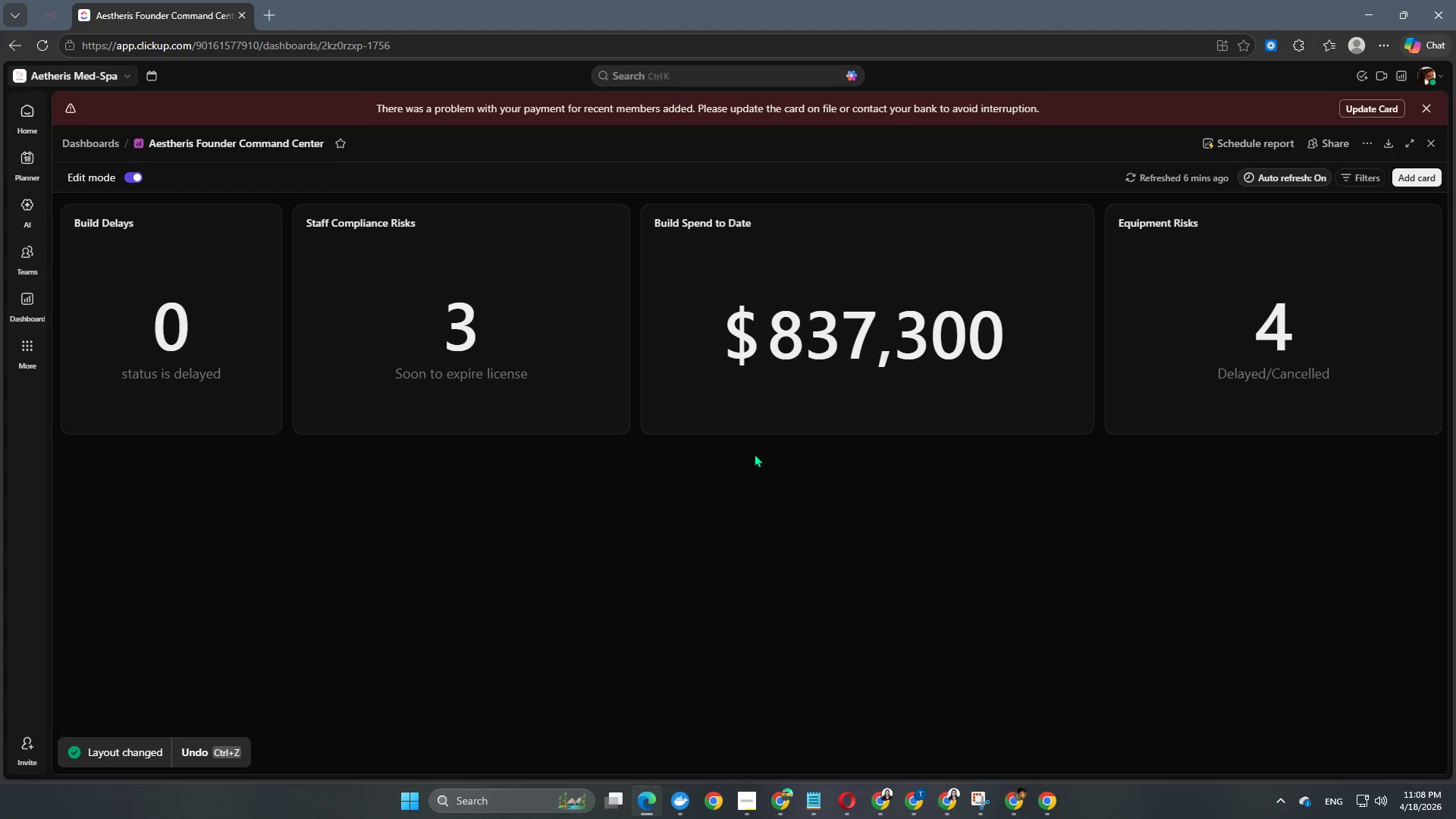 
scroll: coordinate [755, 449], scroll_direction: none, amount: 0.0
 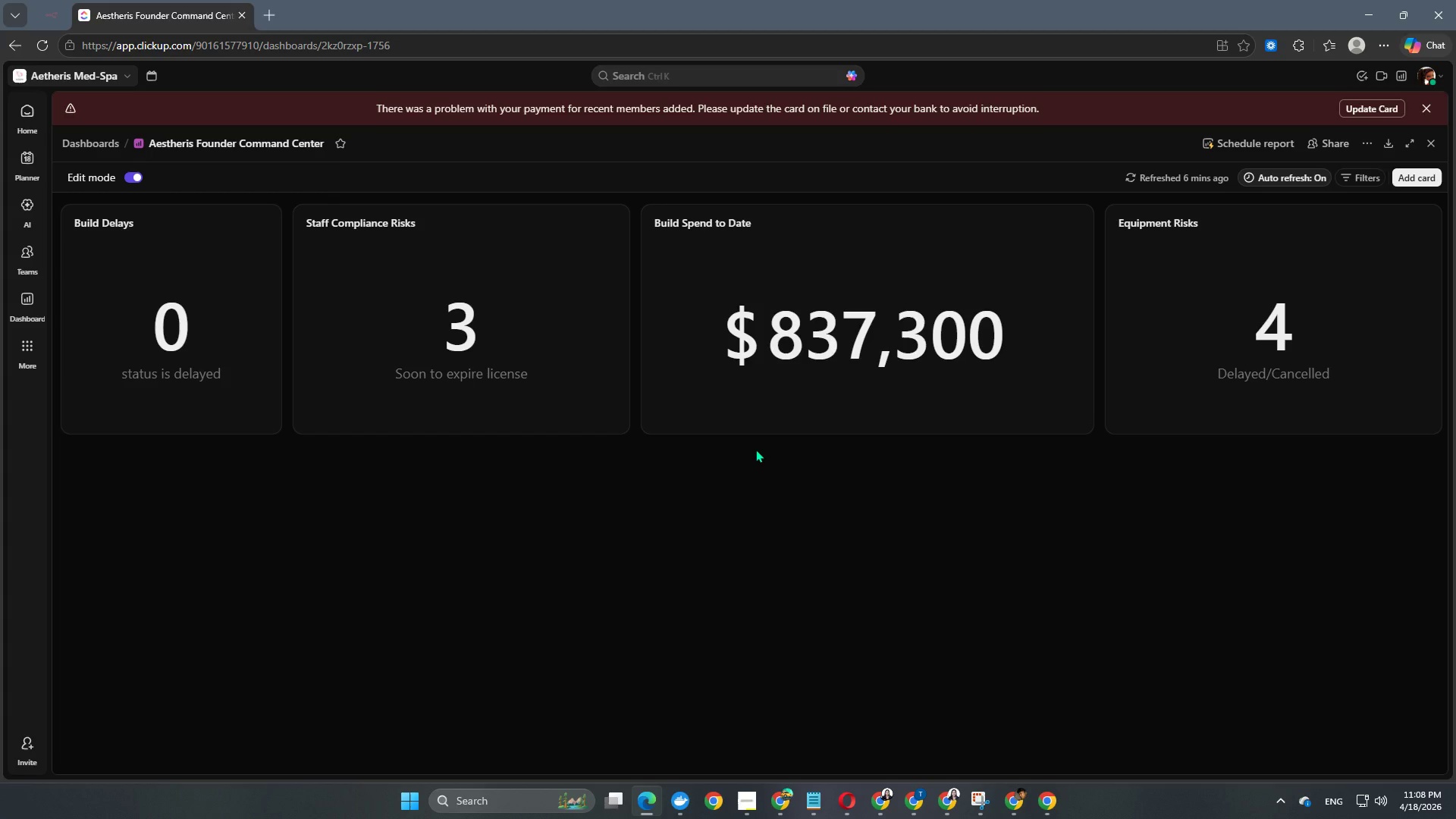 
wait(8.33)
 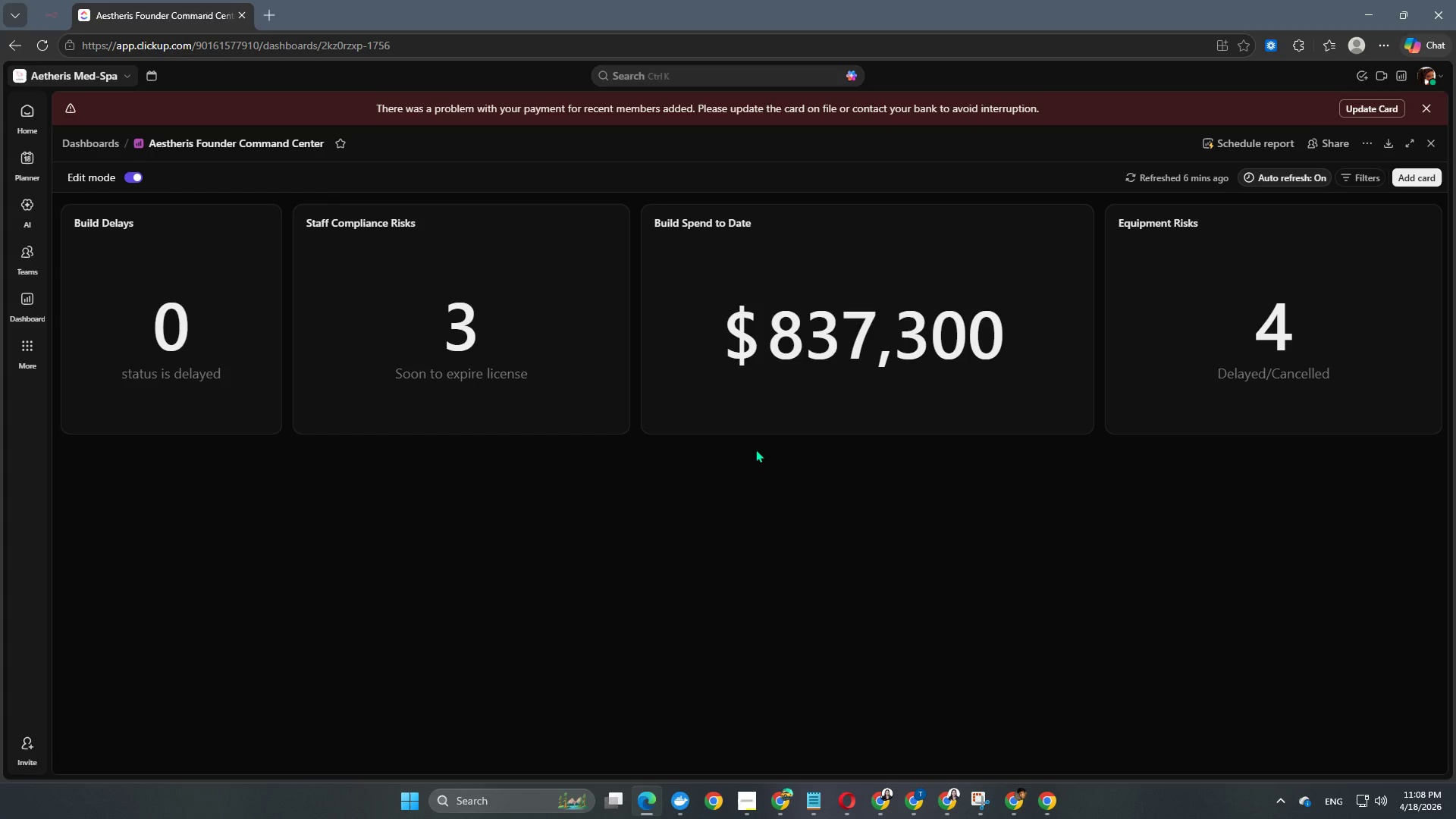 
left_click([1418, 176])
 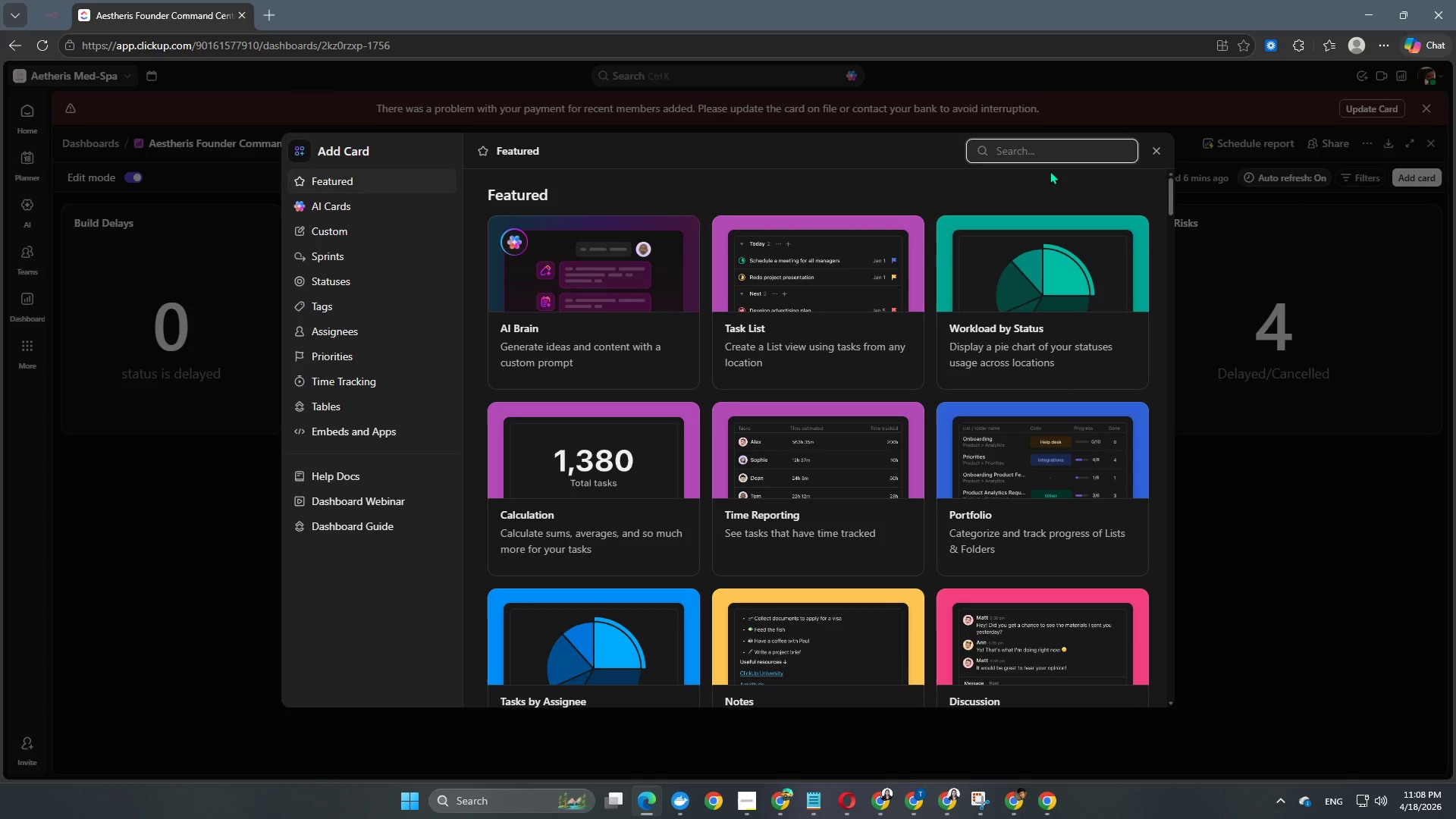 
type(pie)
 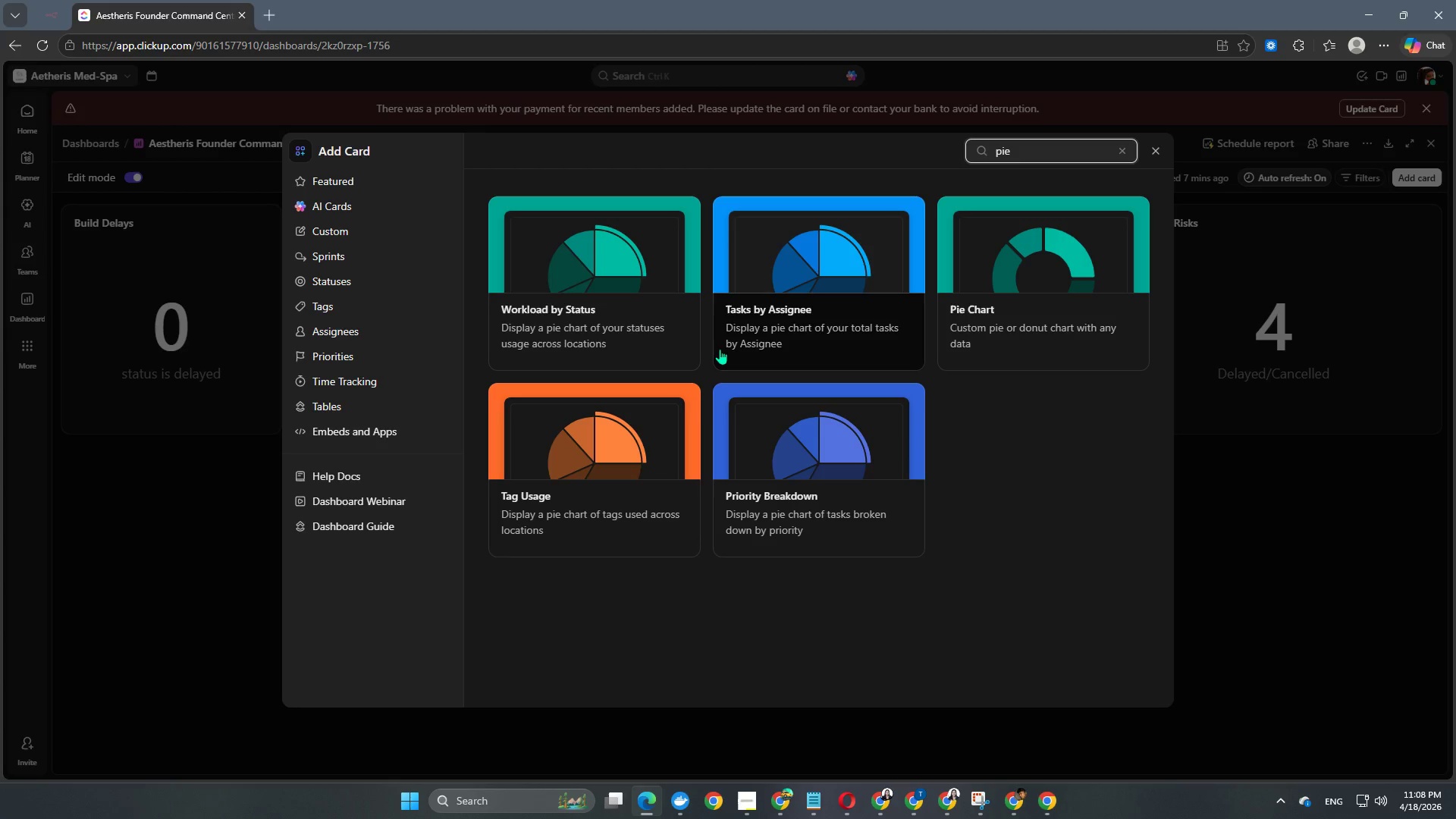 
wait(10.22)
 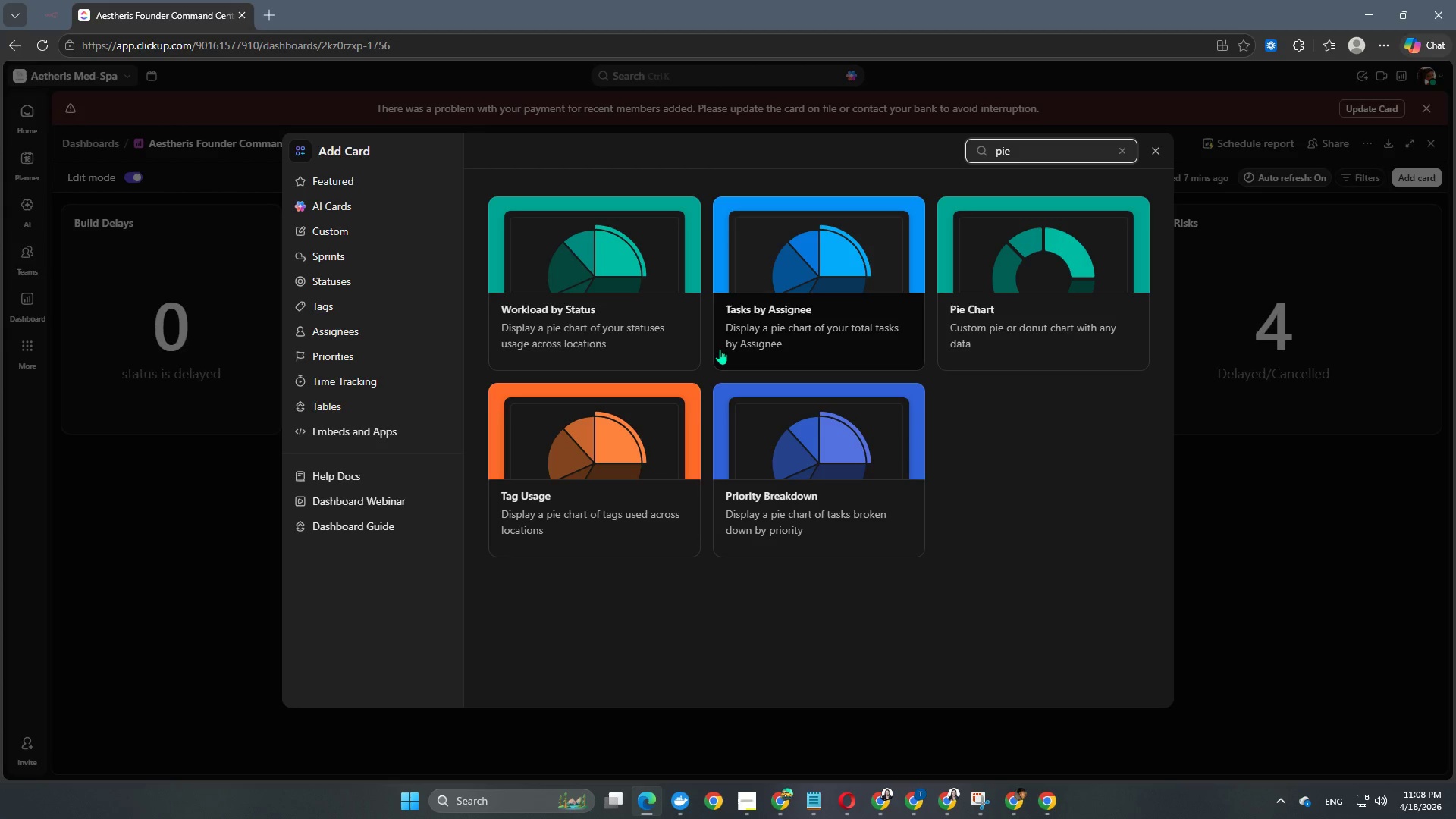 
left_click([1021, 330])
 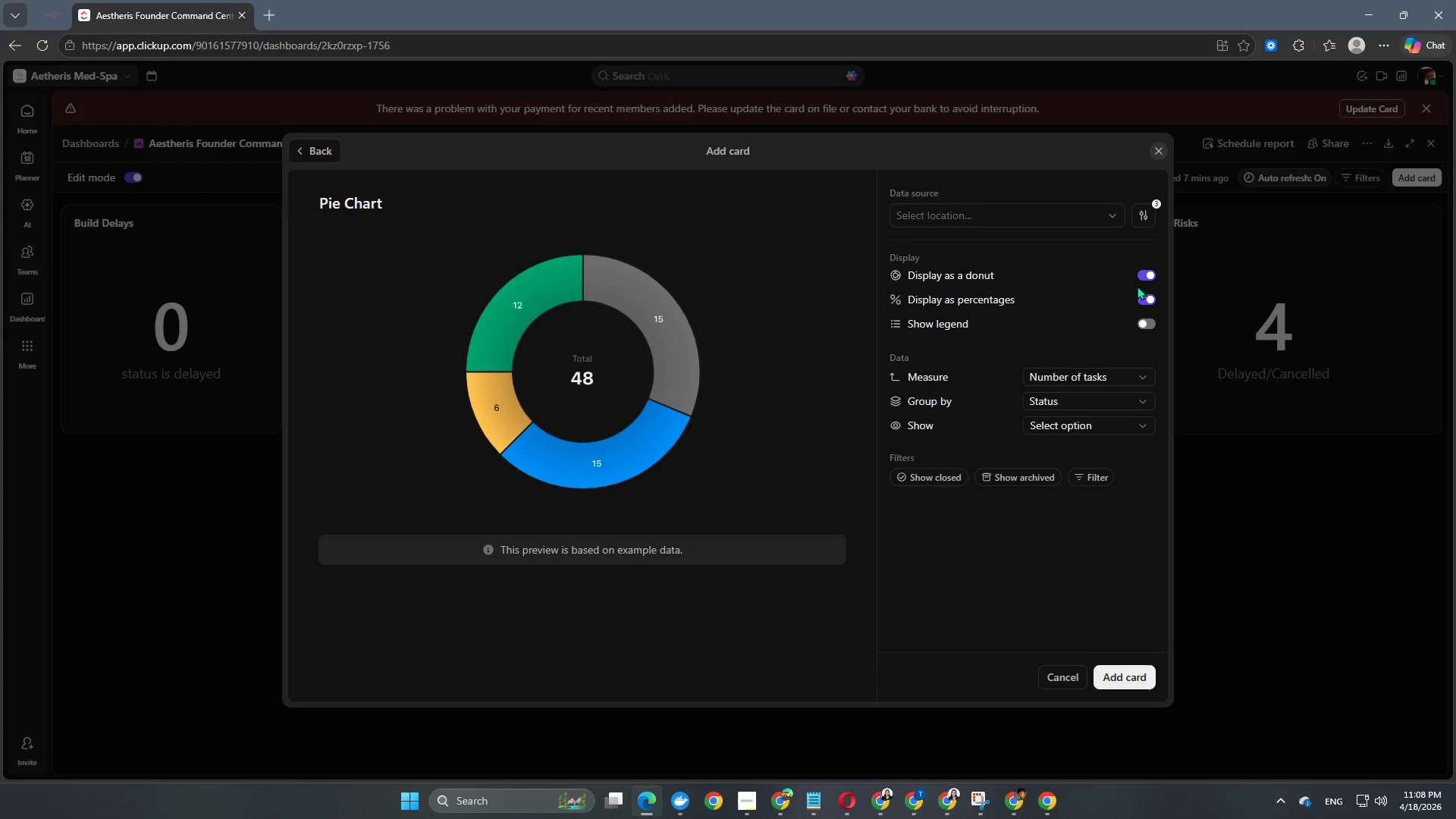 
wait(5.09)
 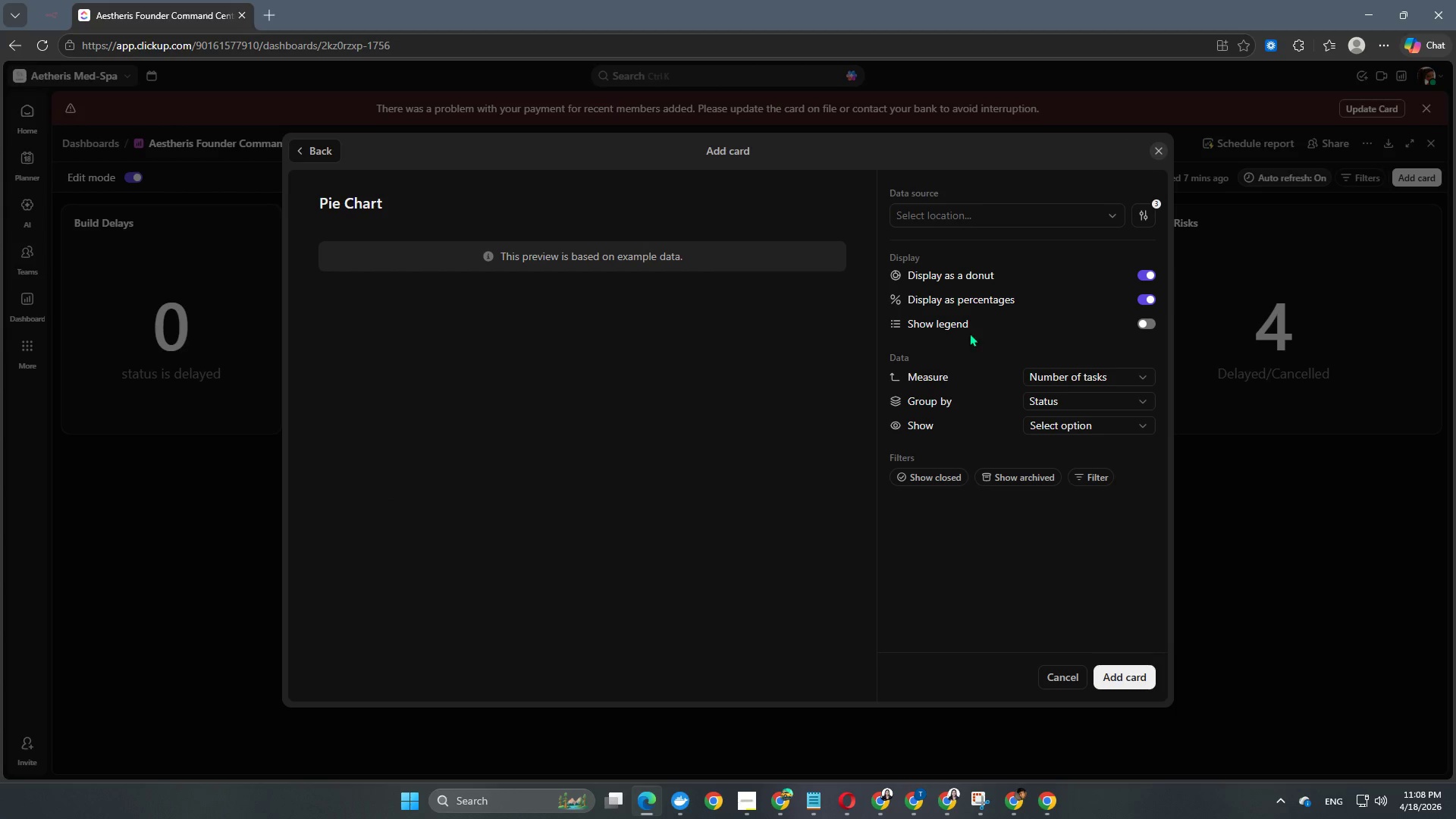 
left_click([1147, 324])
 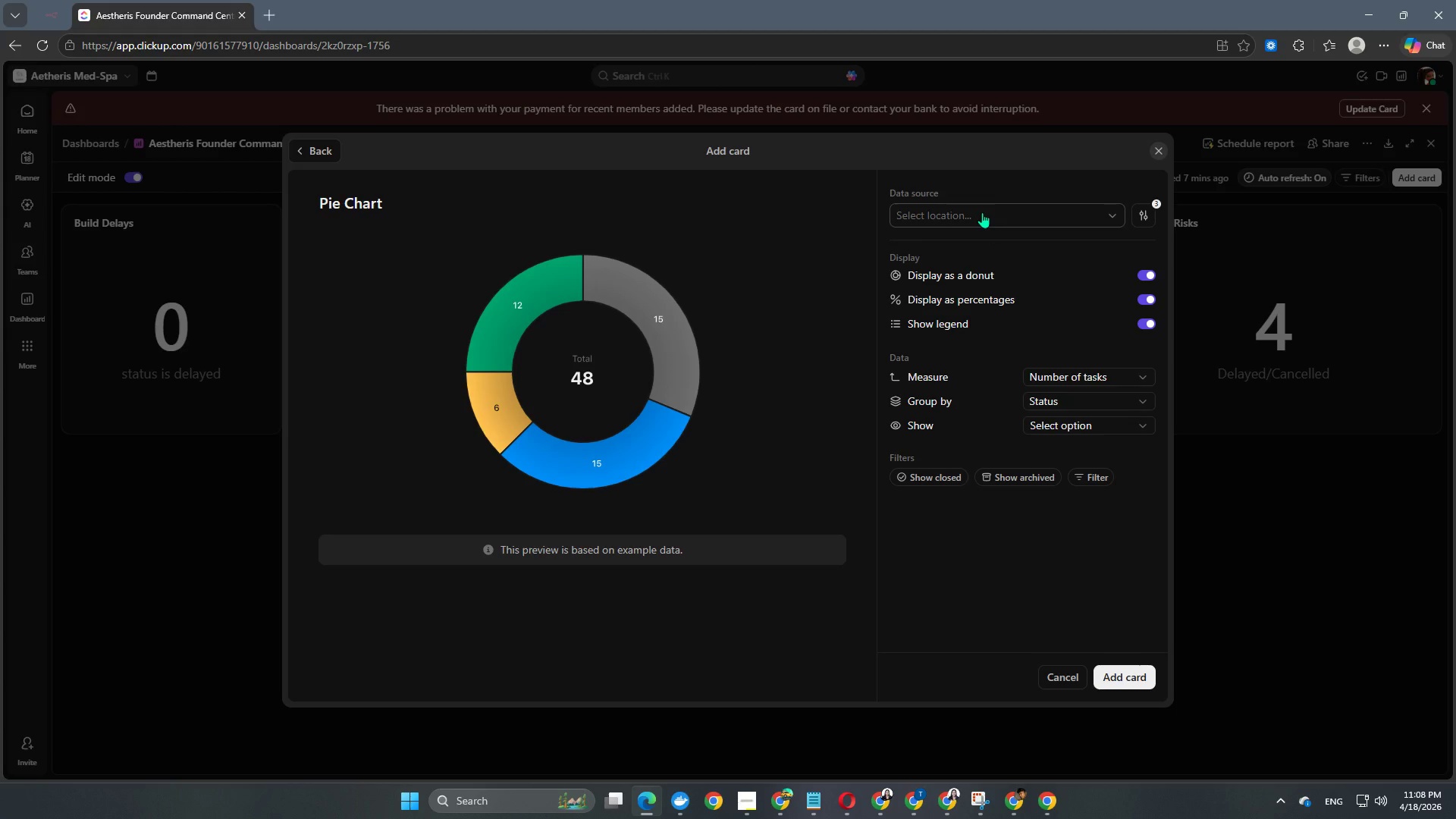 
wait(12.06)
 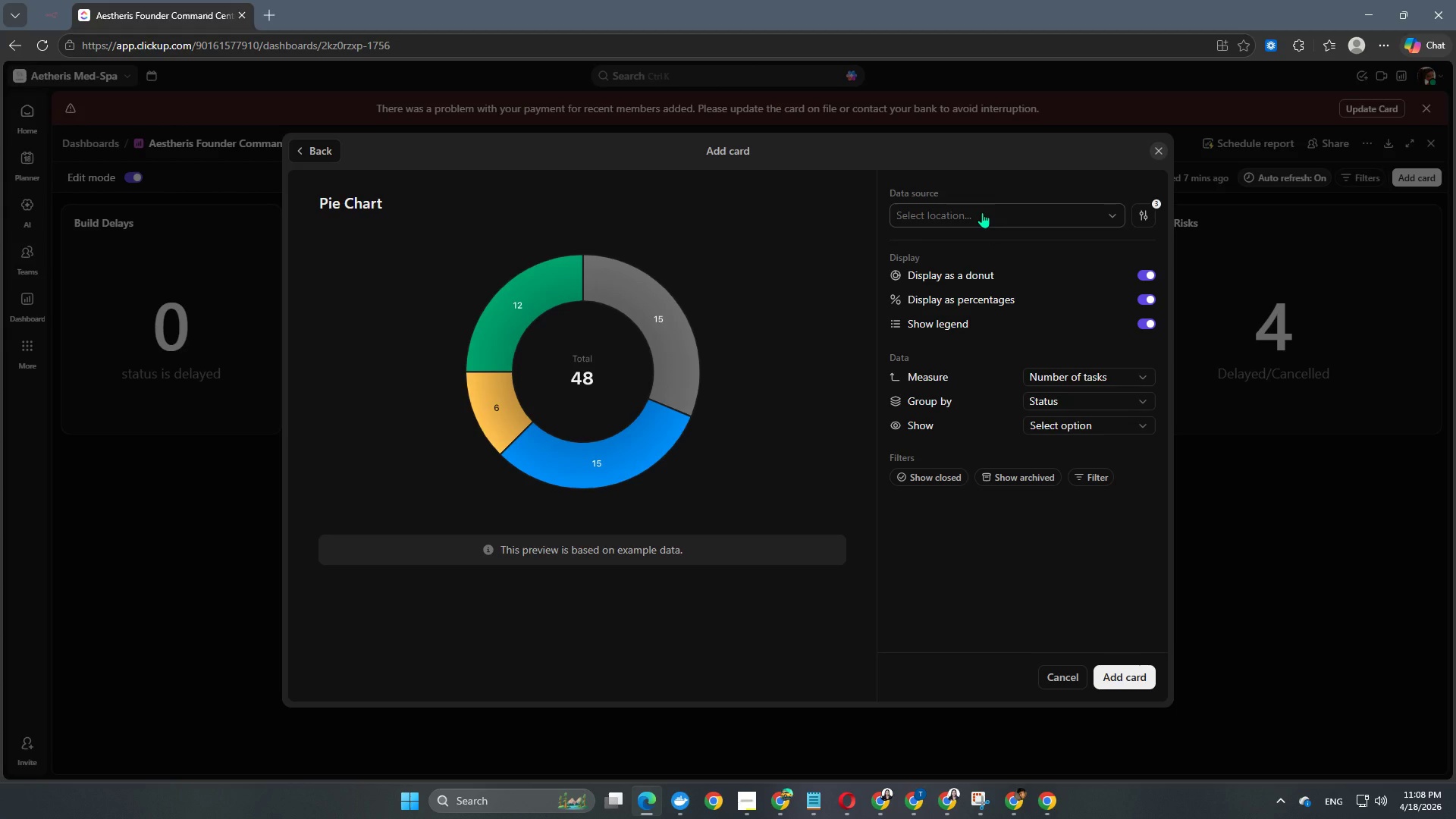 
left_click([982, 212])
 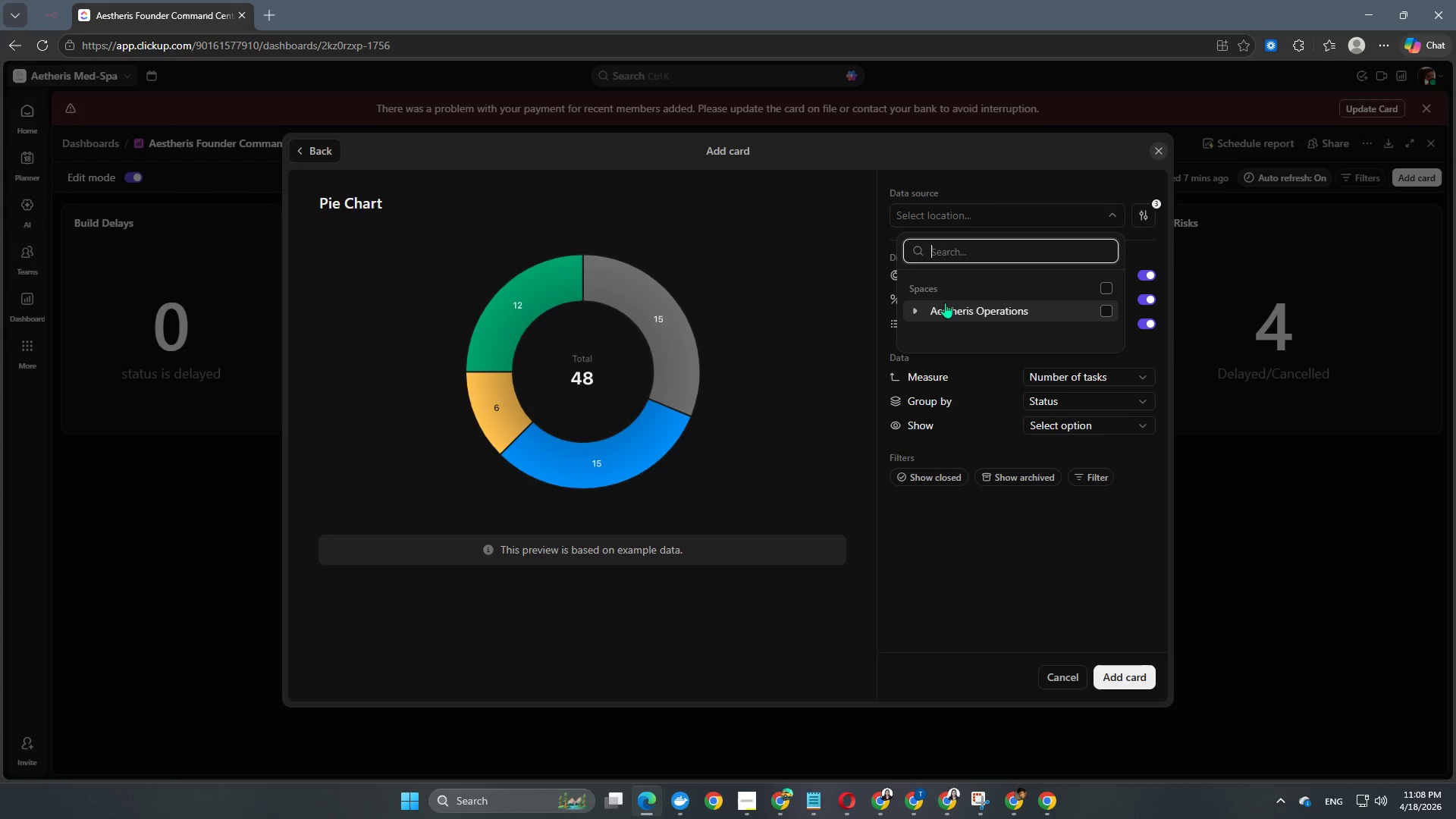 
left_click([921, 313])
 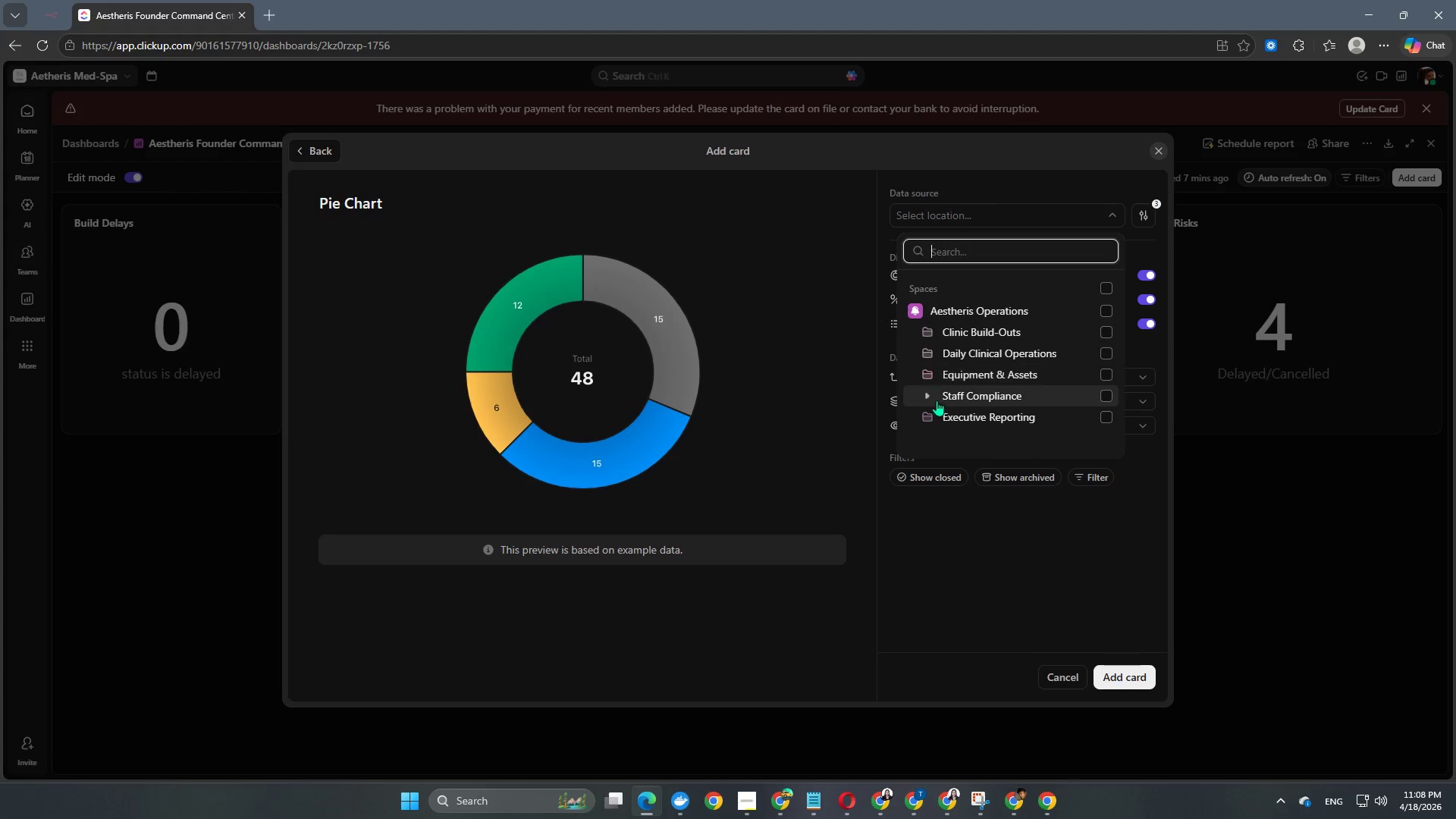 
left_click([934, 395])
 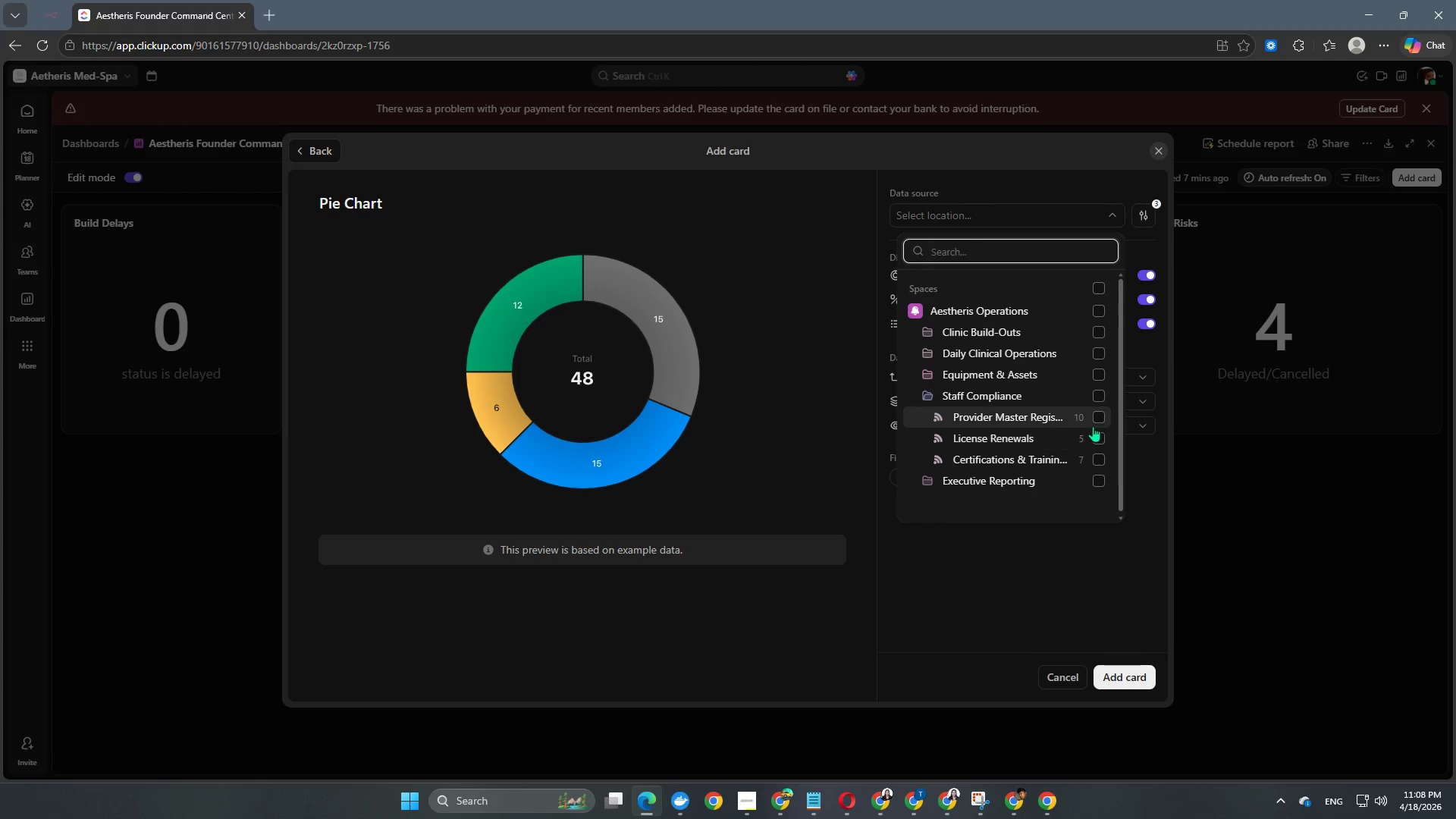 
left_click([1098, 417])
 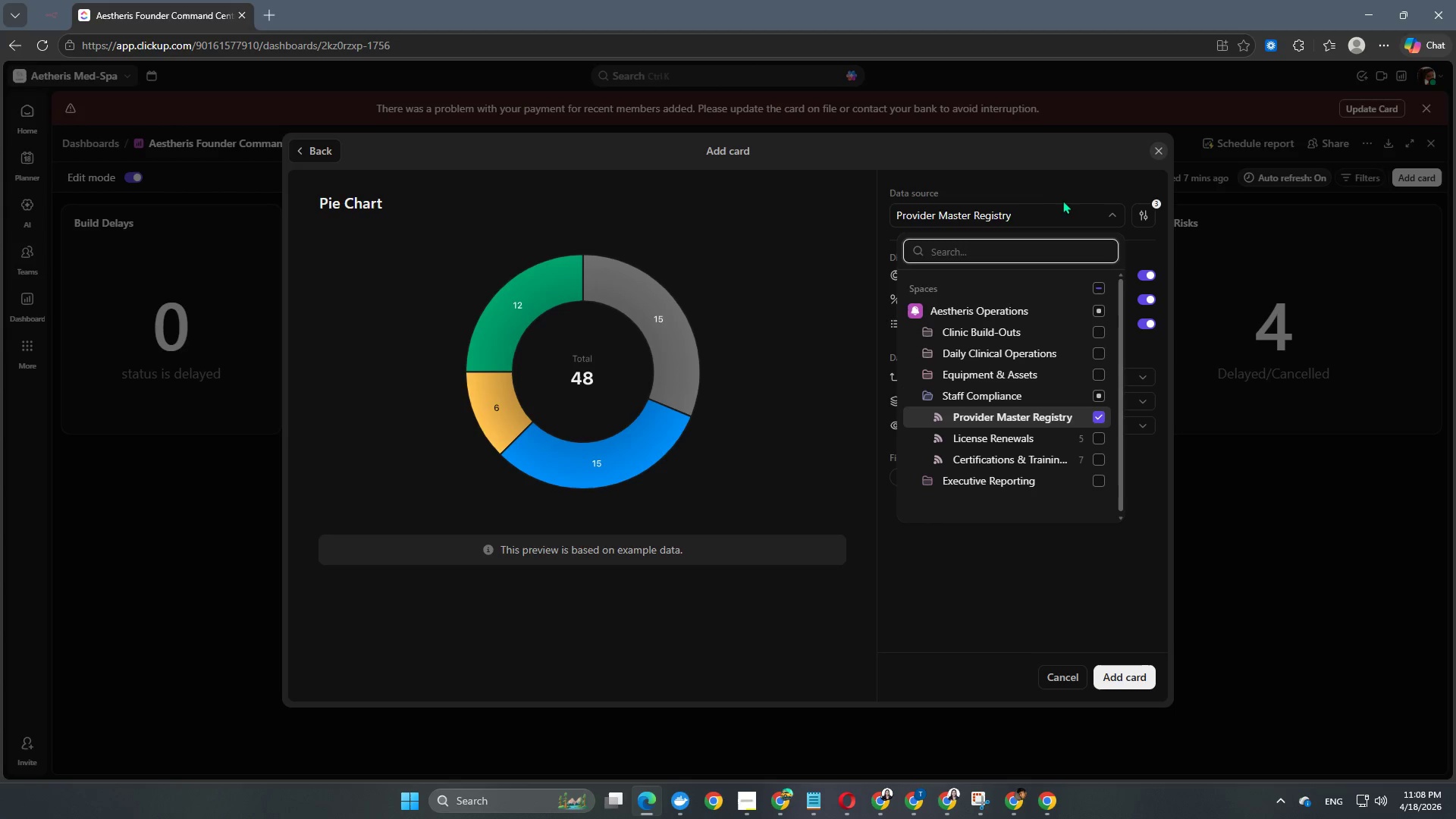 
left_click([1065, 190])
 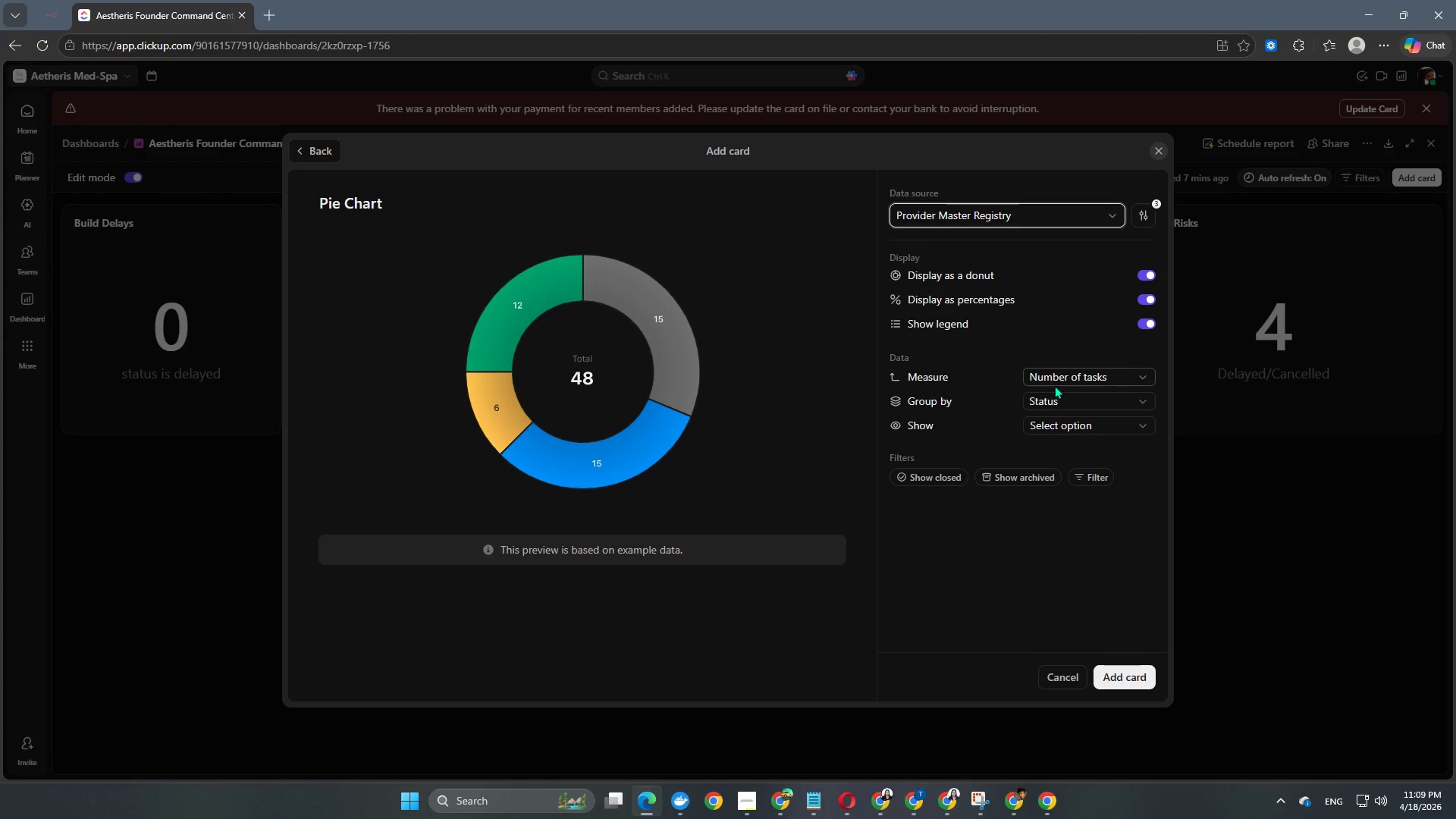 
left_click([1053, 383])
 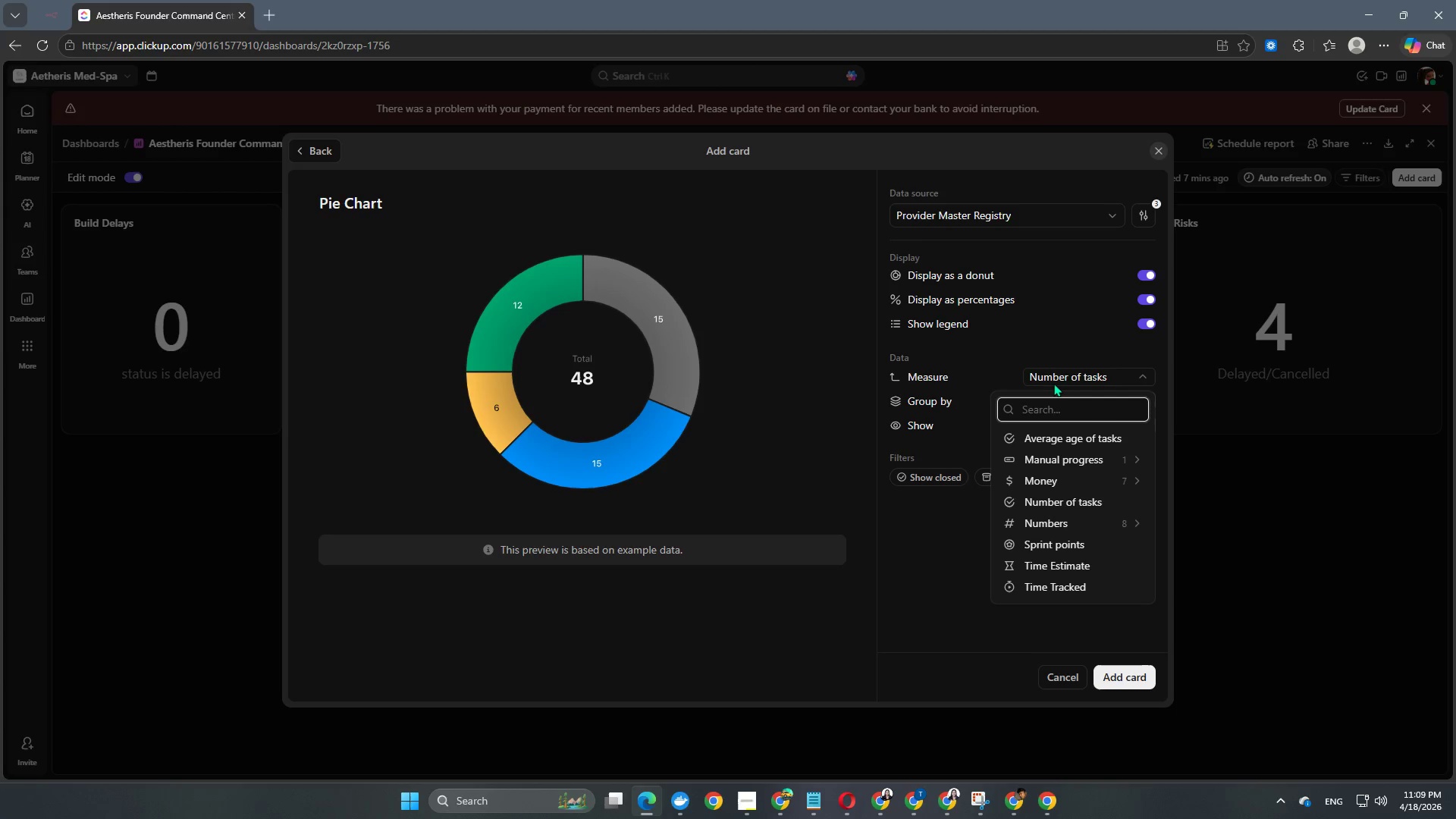 
scroll: coordinate [1069, 490], scroll_direction: down, amount: 8.0
 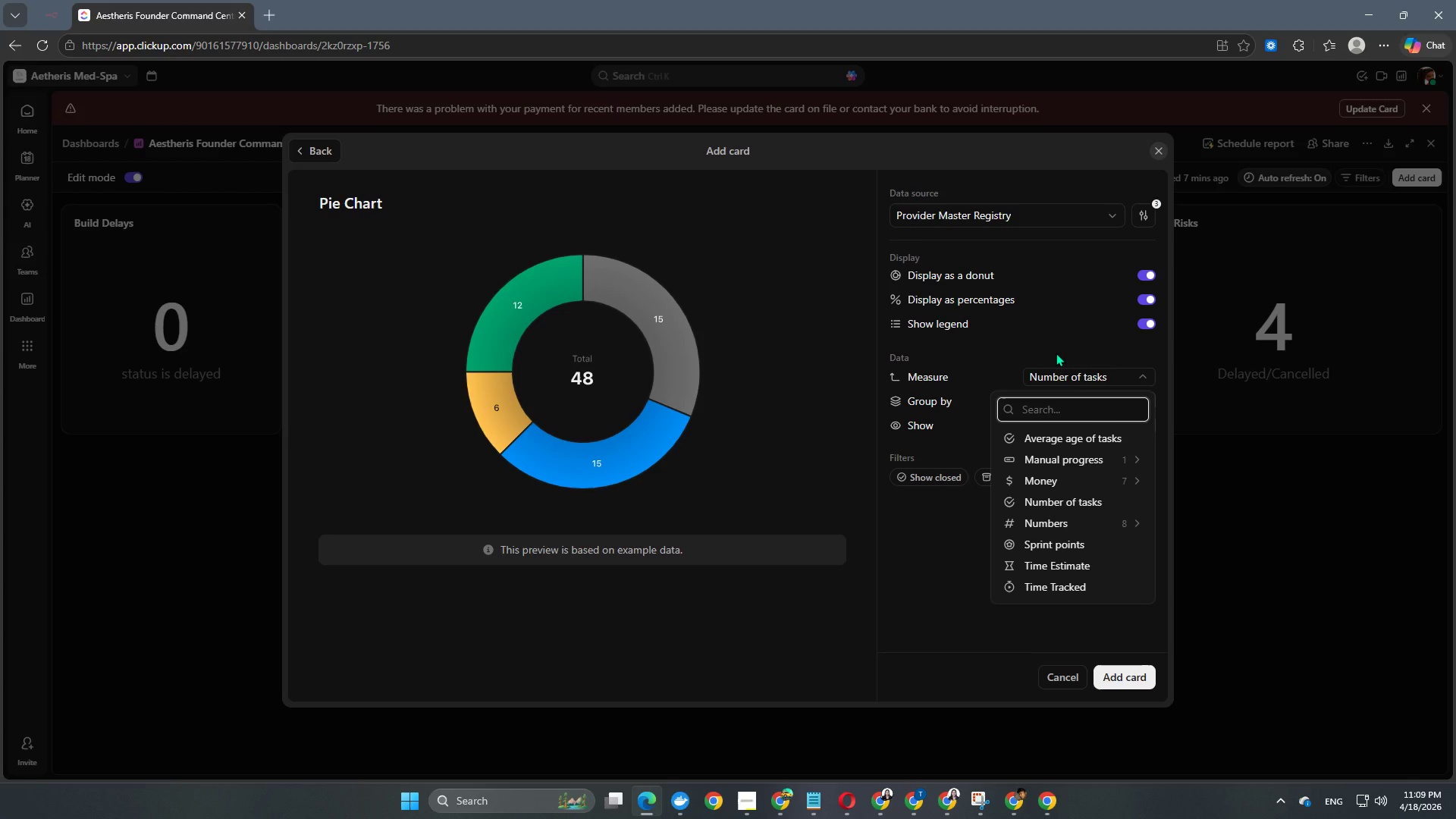 
wait(6.66)
 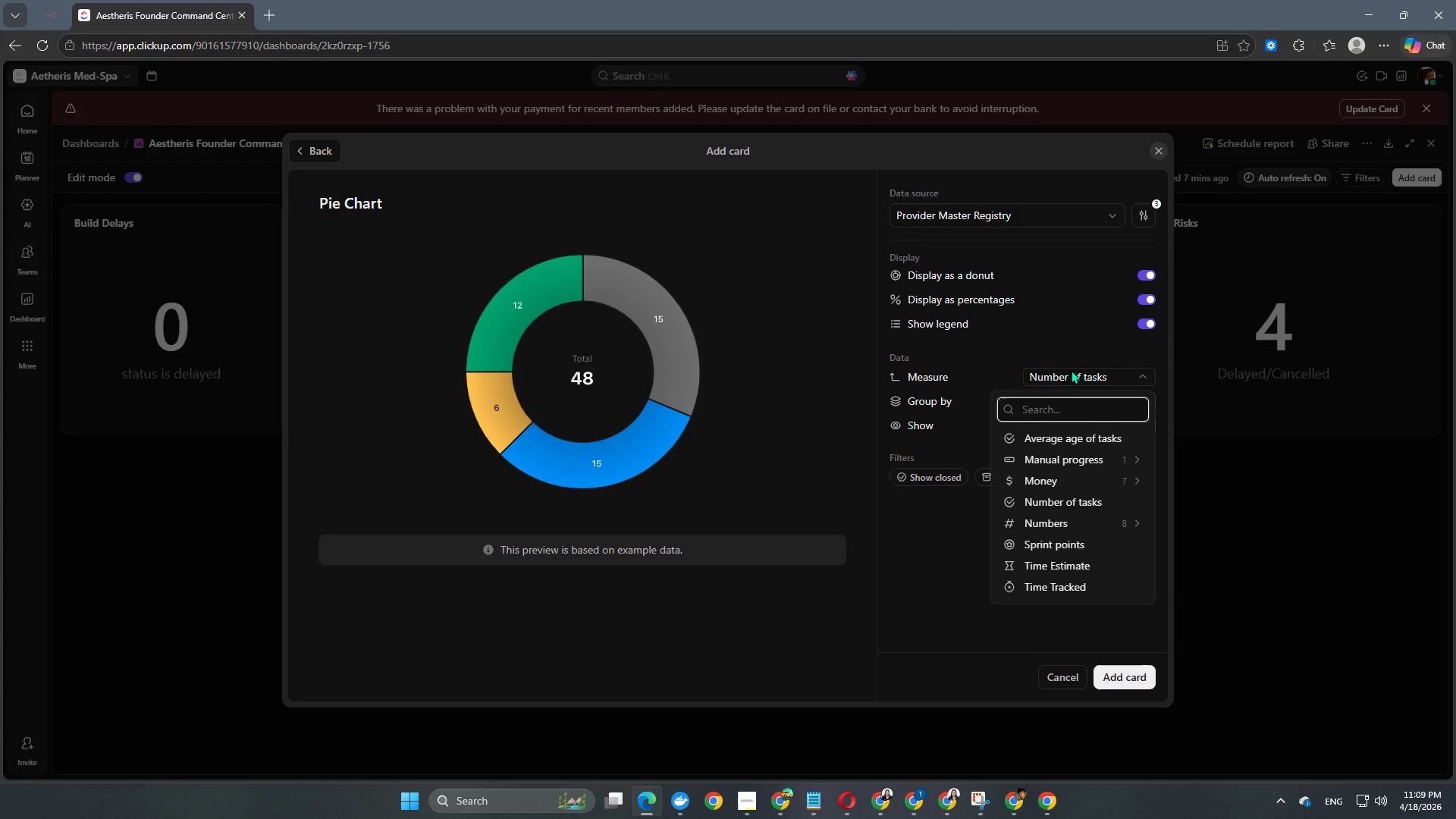 
left_click([1017, 350])
 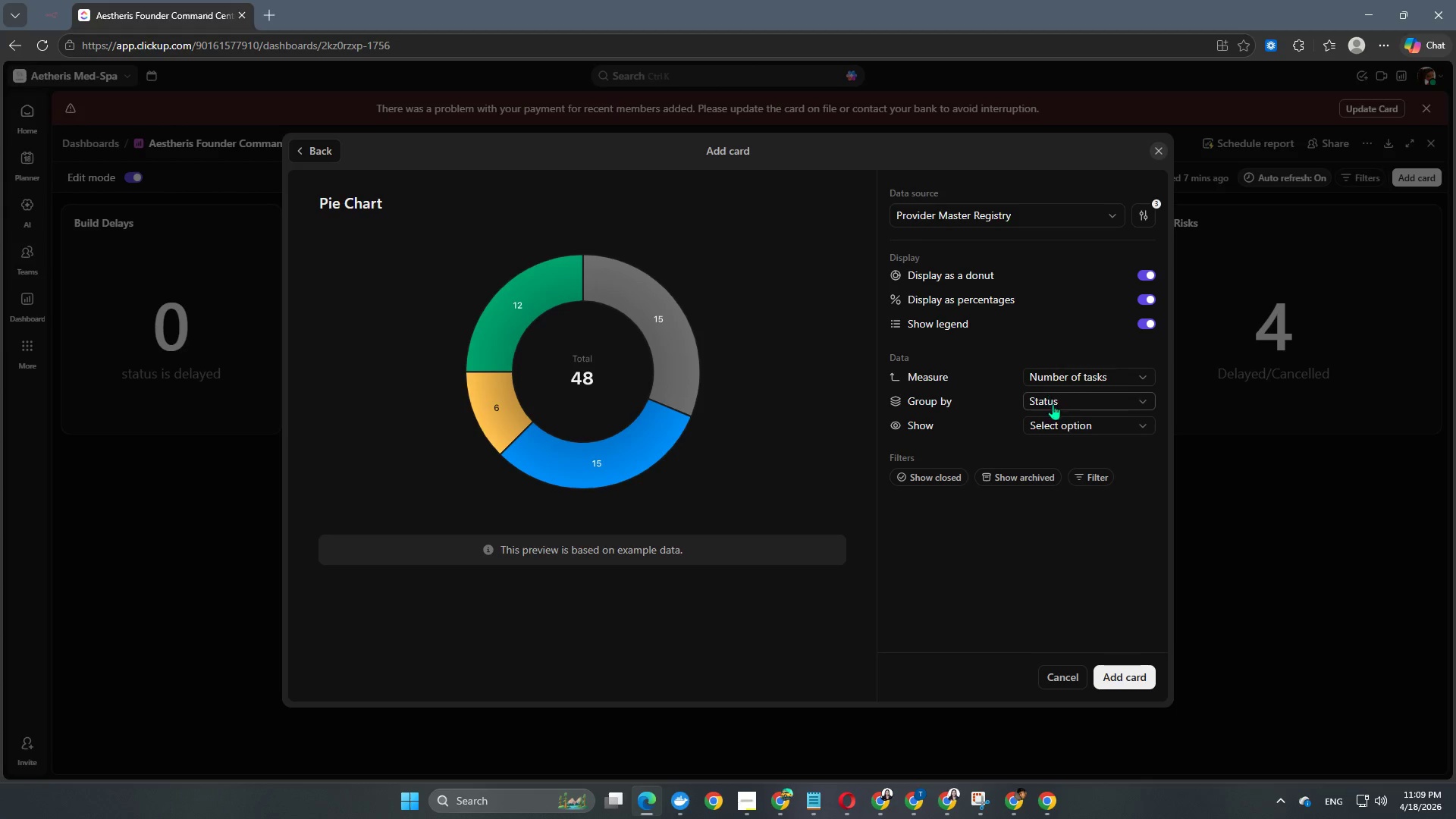 
left_click([1053, 404])
 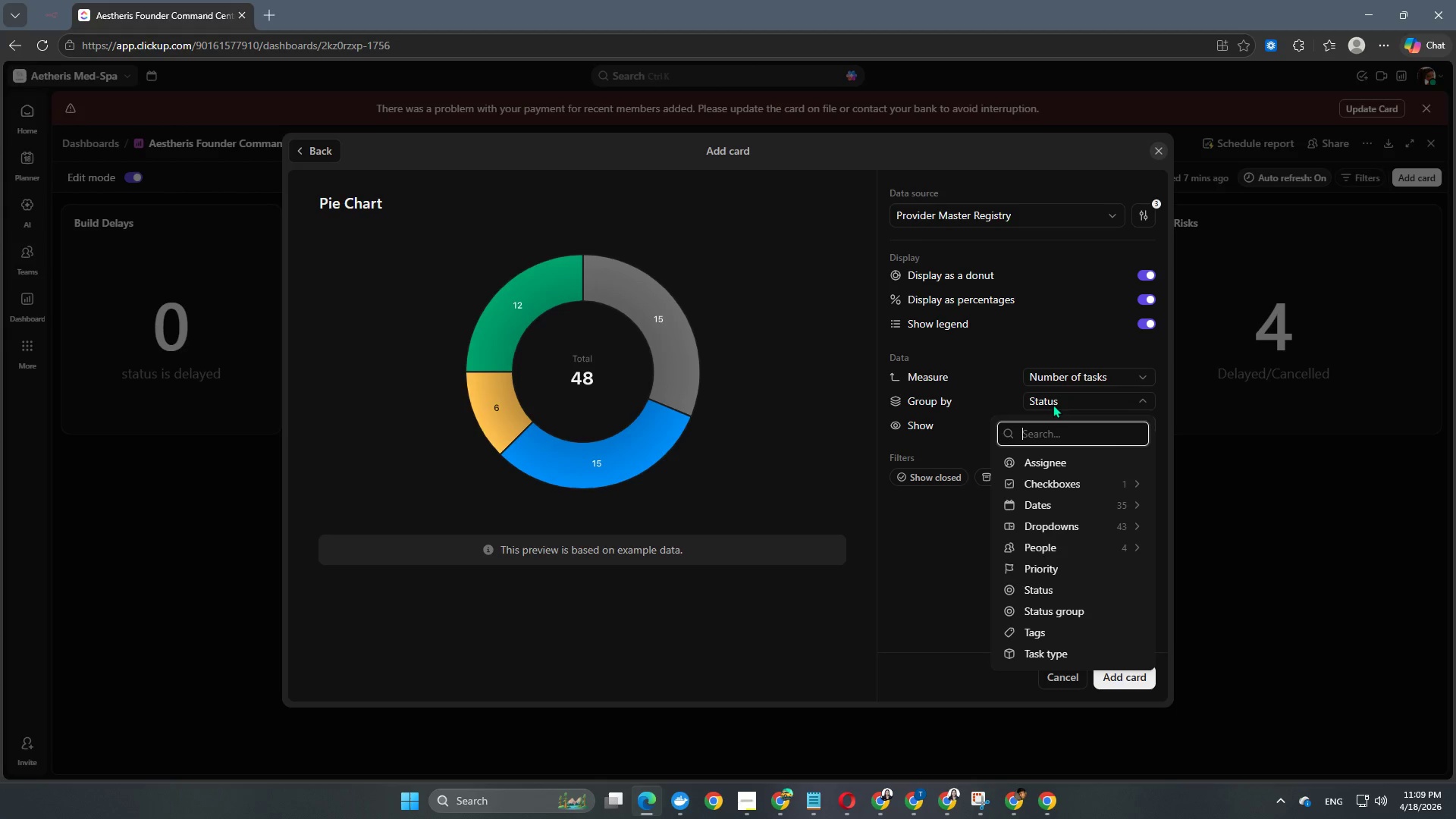 
scroll: coordinate [1051, 571], scroll_direction: down, amount: 5.0
 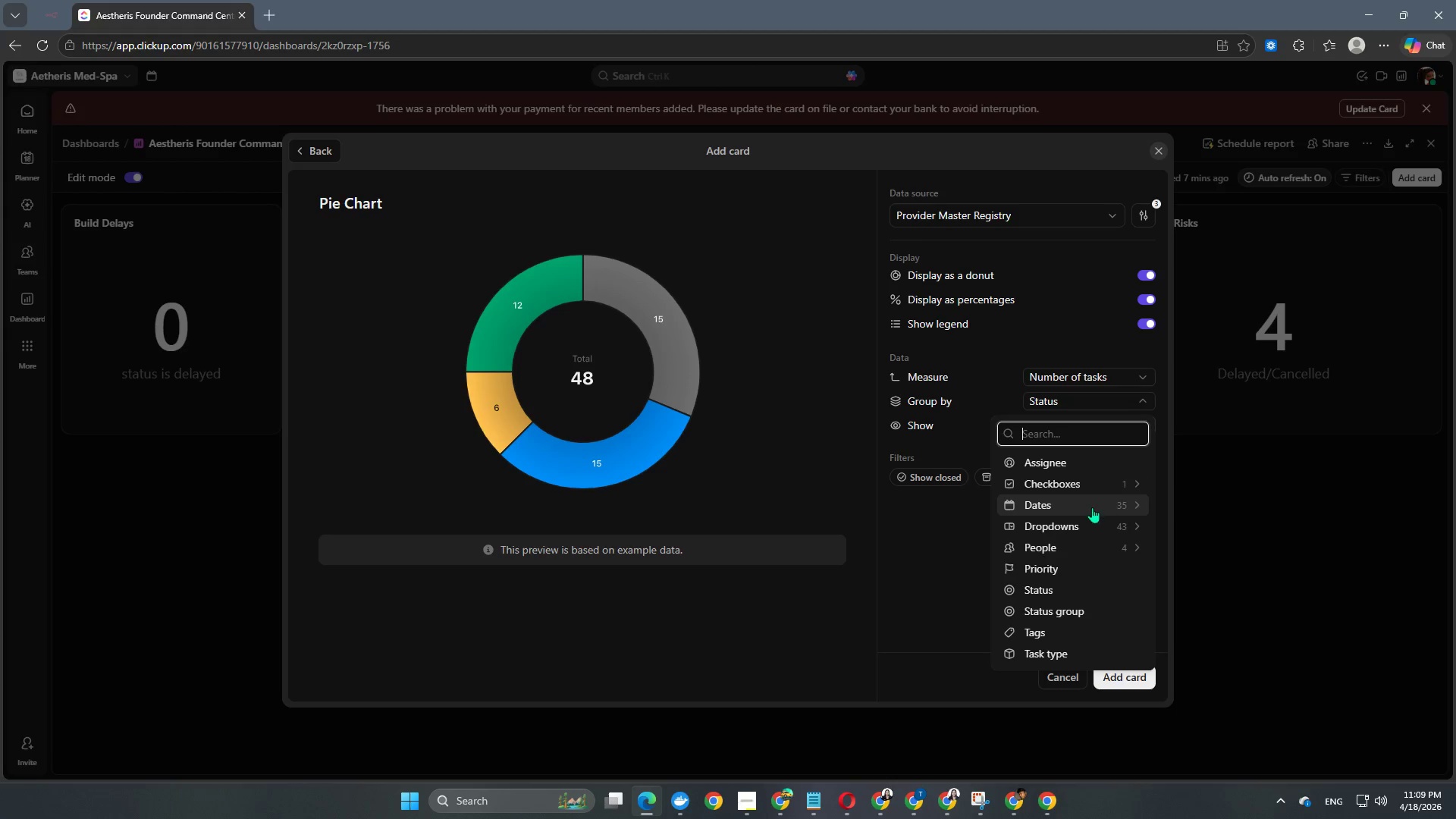 
left_click([1090, 518])
 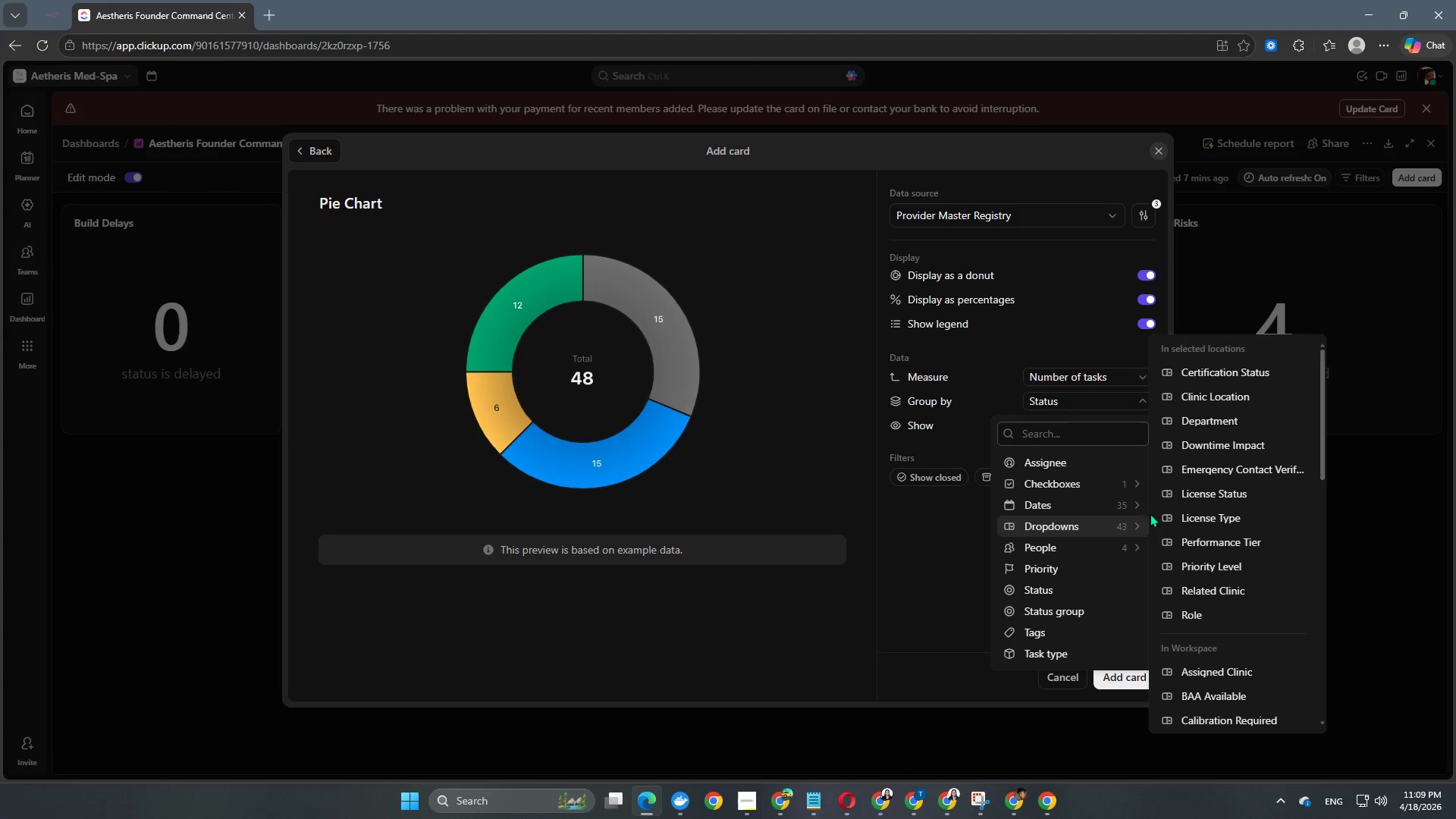 
scroll: coordinate [1197, 546], scroll_direction: none, amount: 0.0
 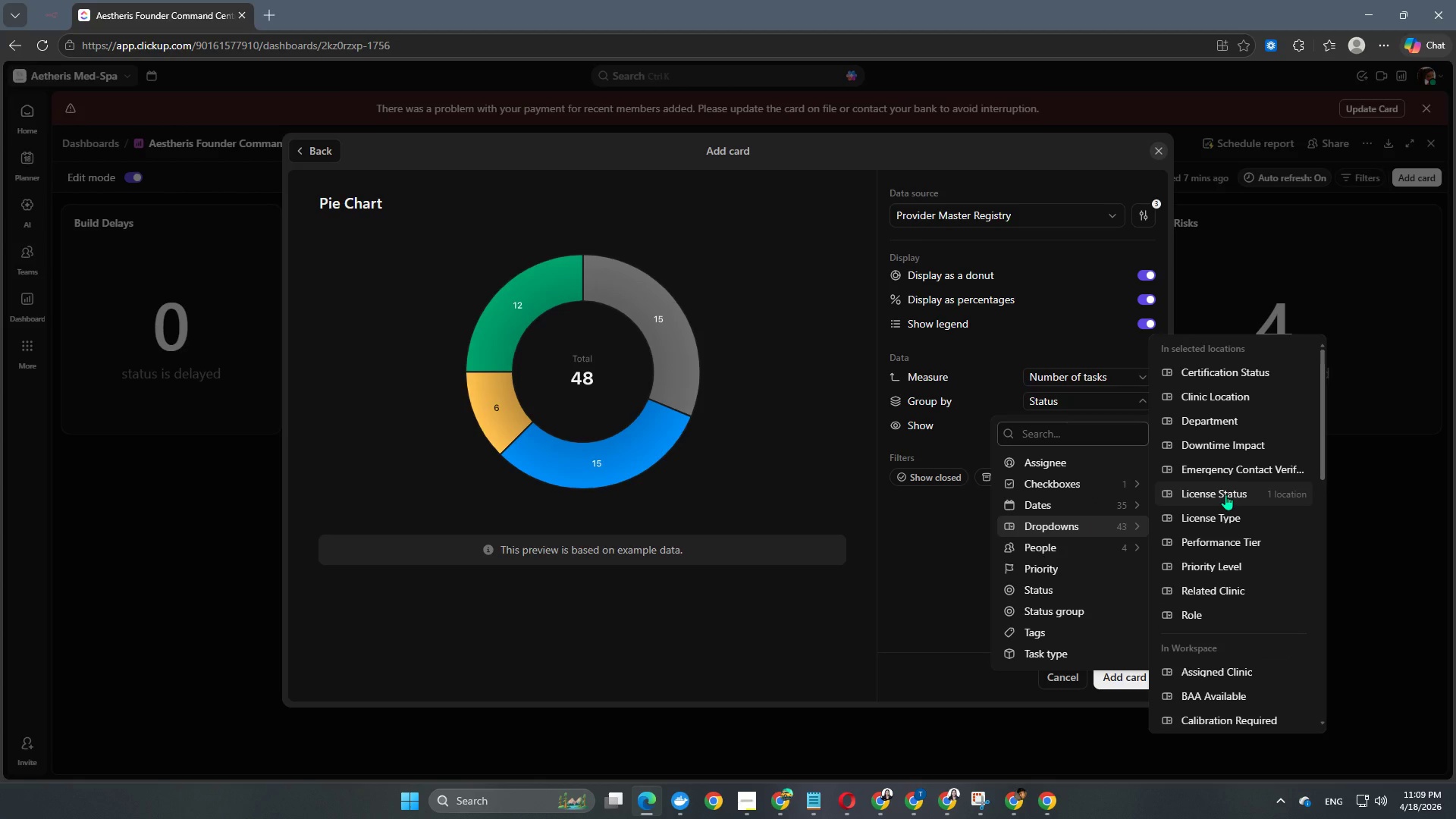 
wait(5.04)
 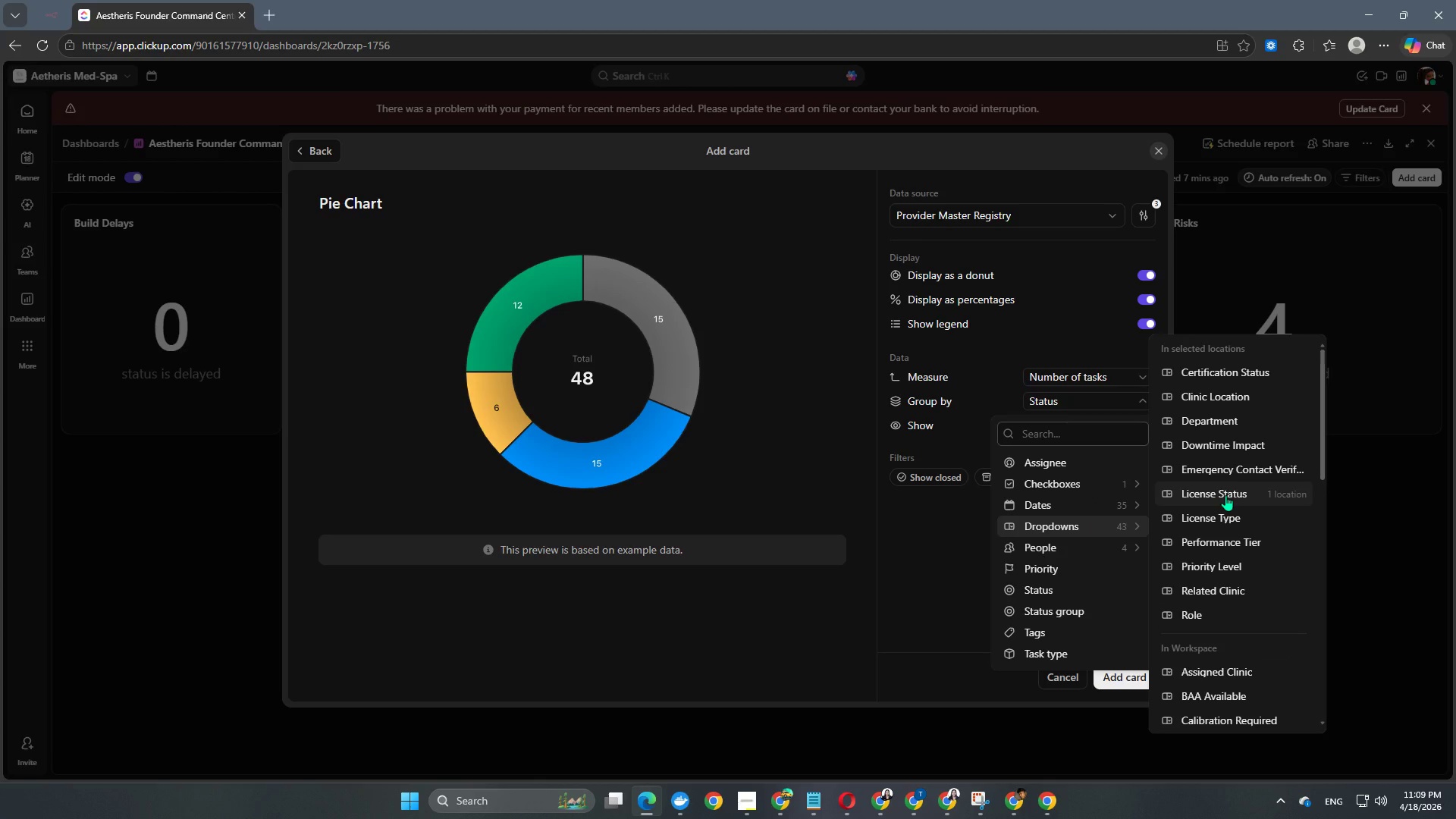 
left_click([1225, 494])
 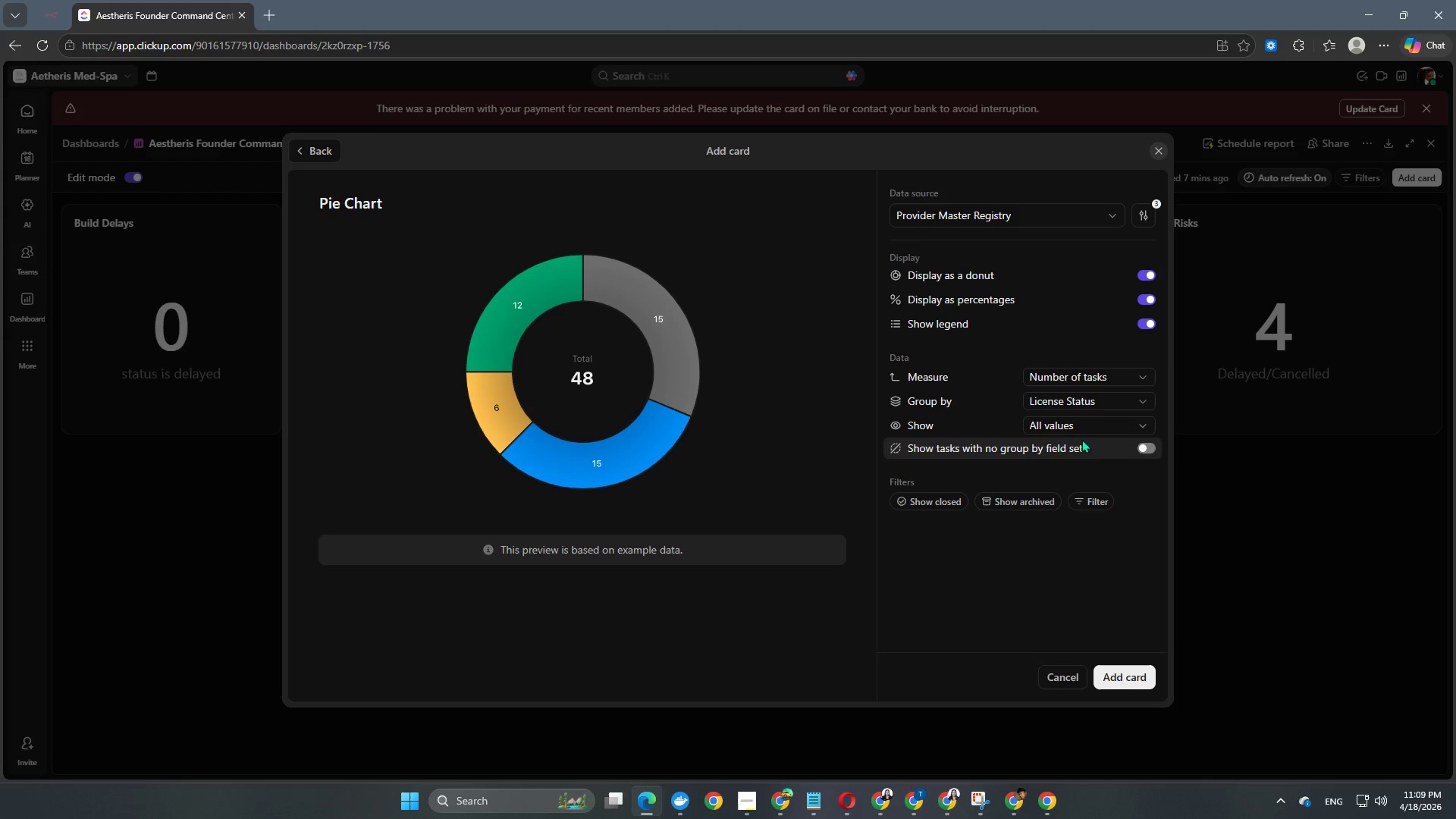 
left_click([1066, 425])
 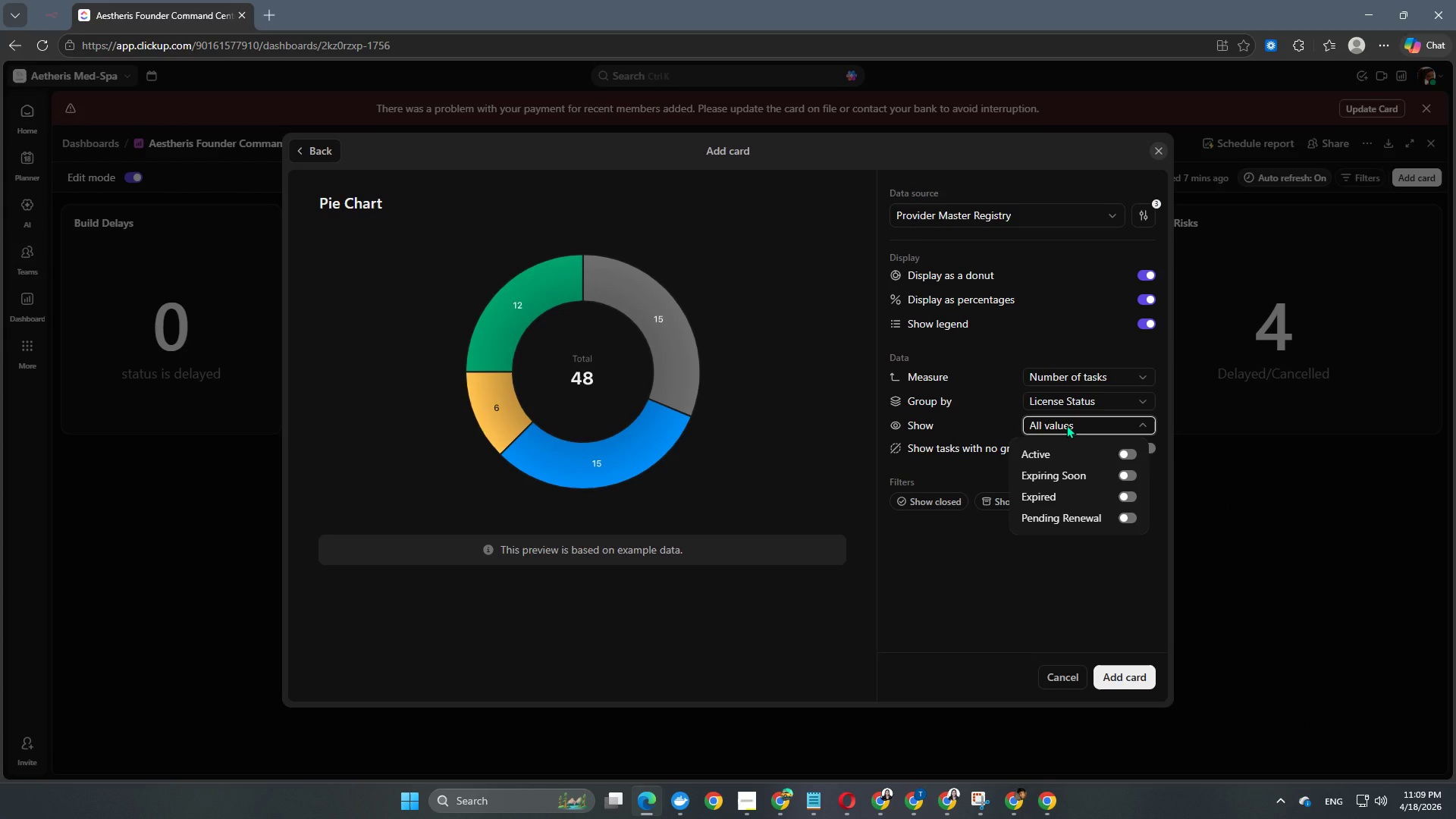 
wait(6.3)
 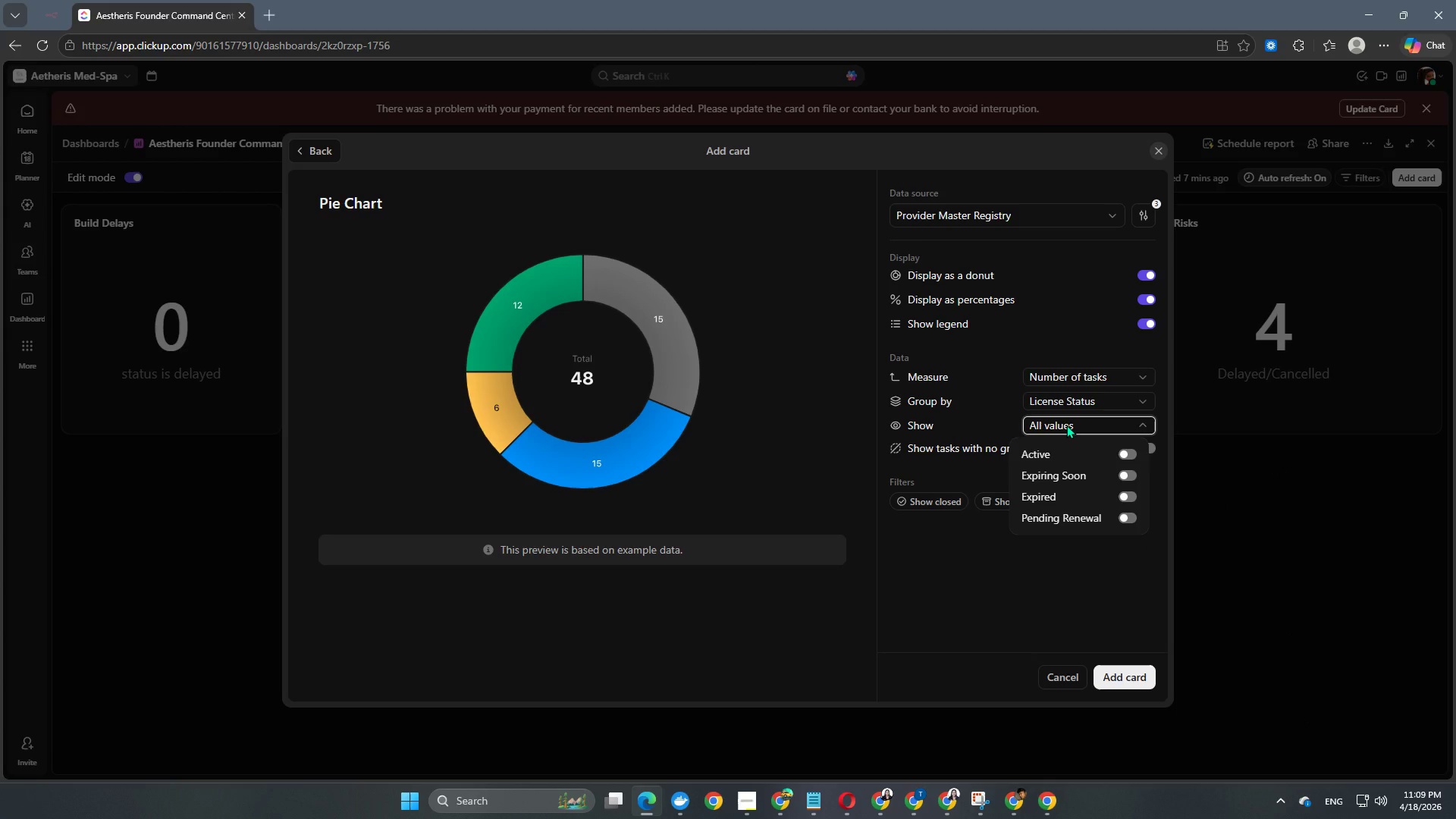 
double_click([1128, 475])
 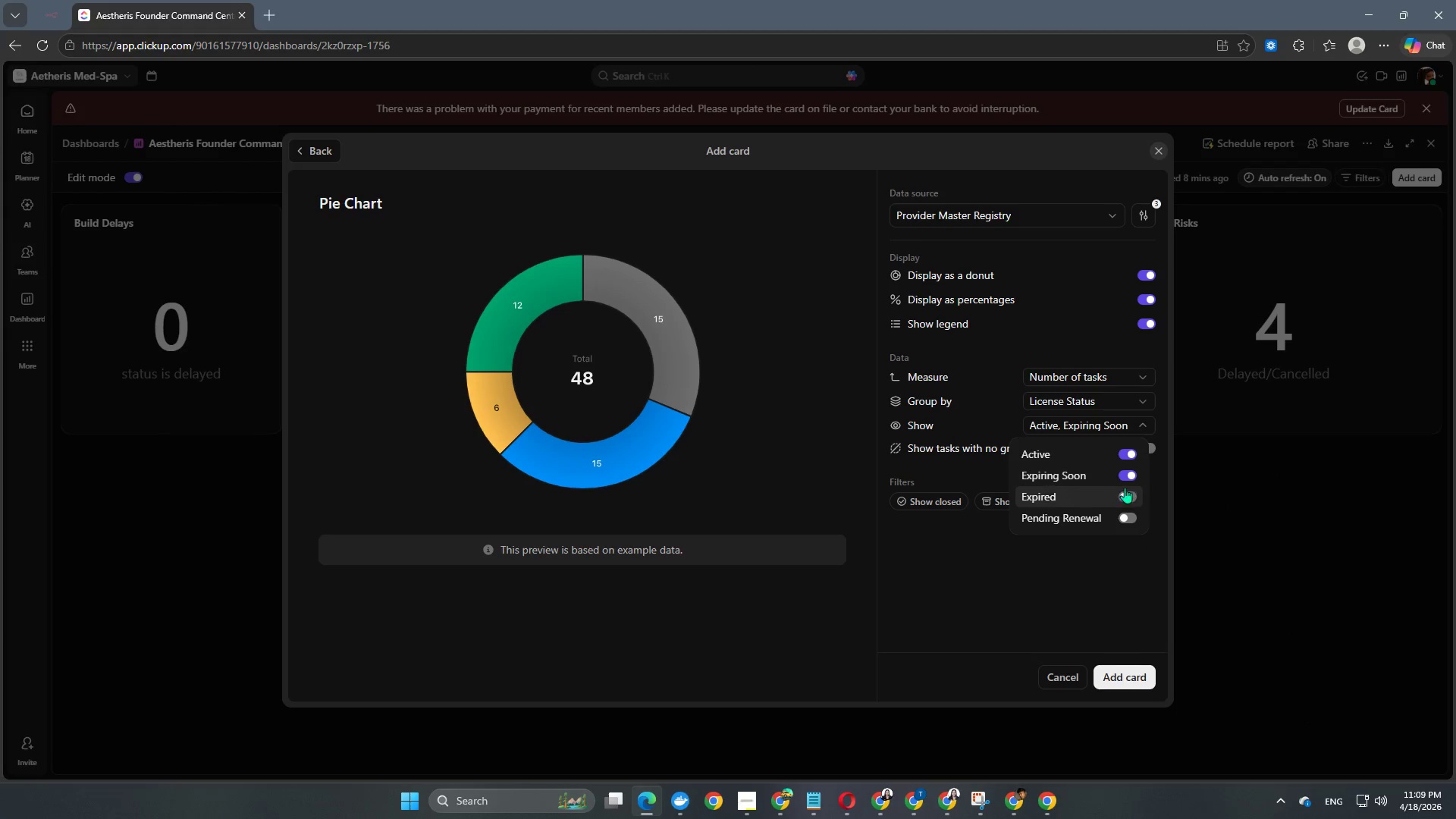 
left_click([1125, 490])
 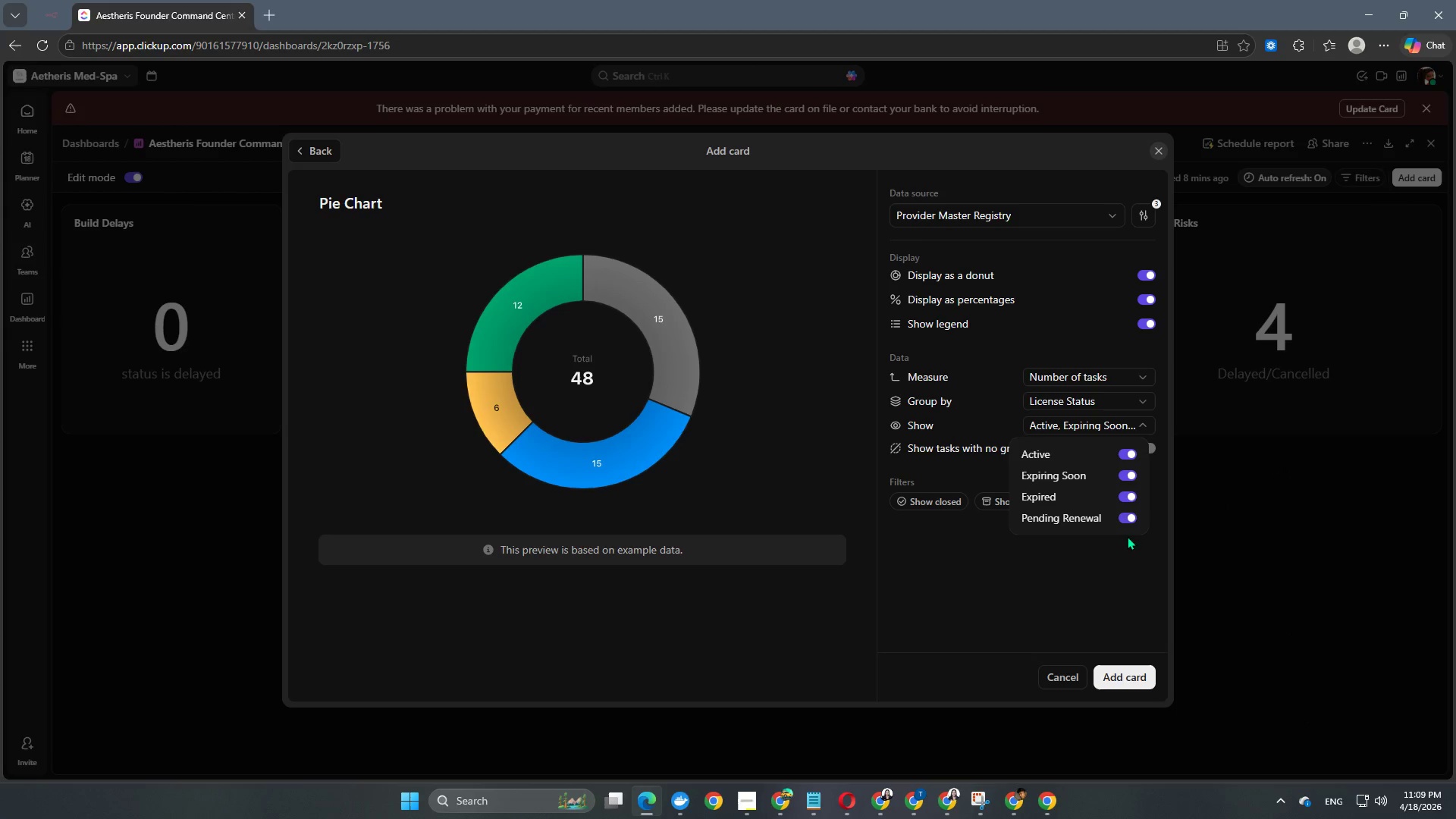 
left_click([1092, 586])
 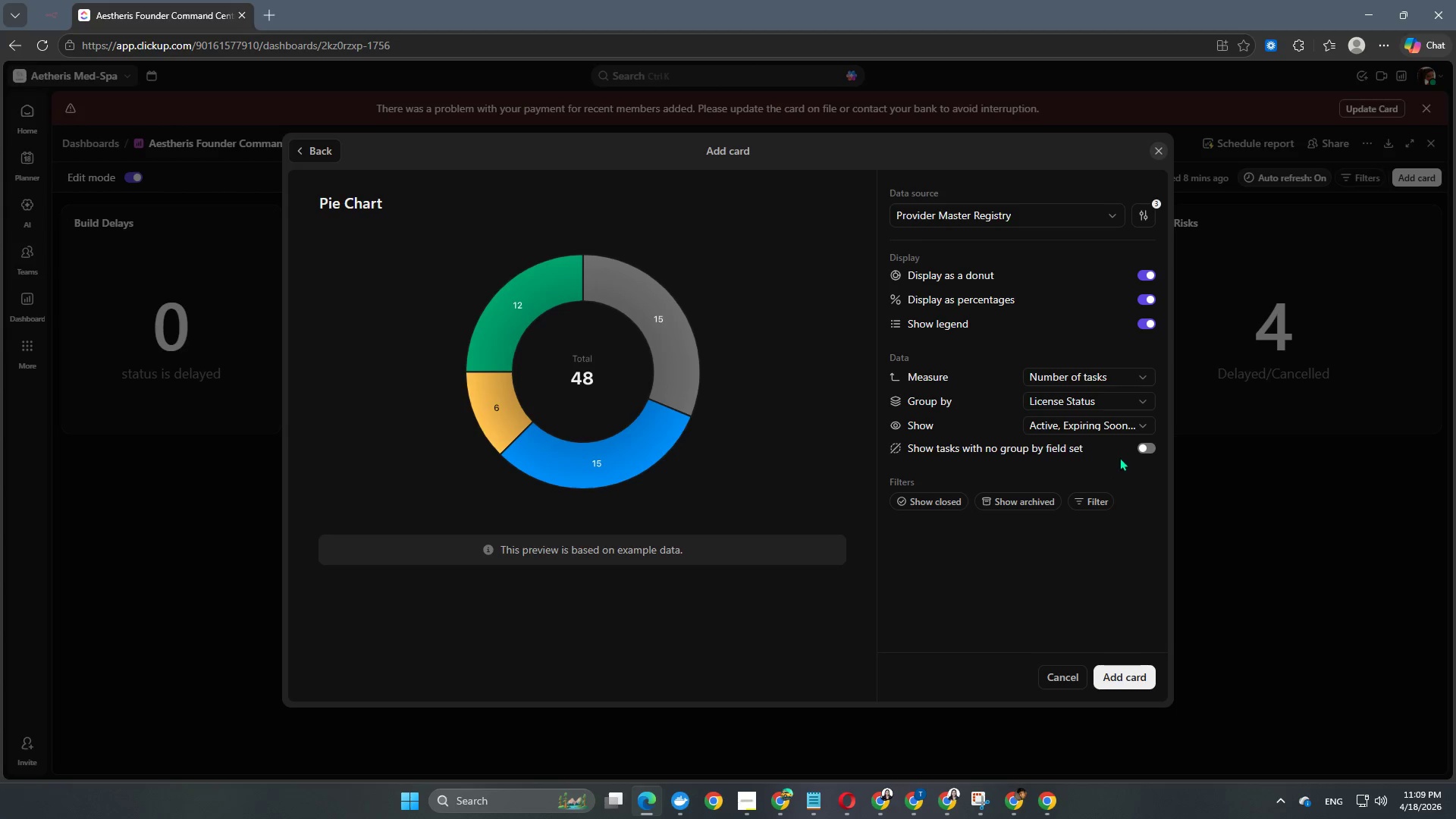 
left_click([1139, 449])
 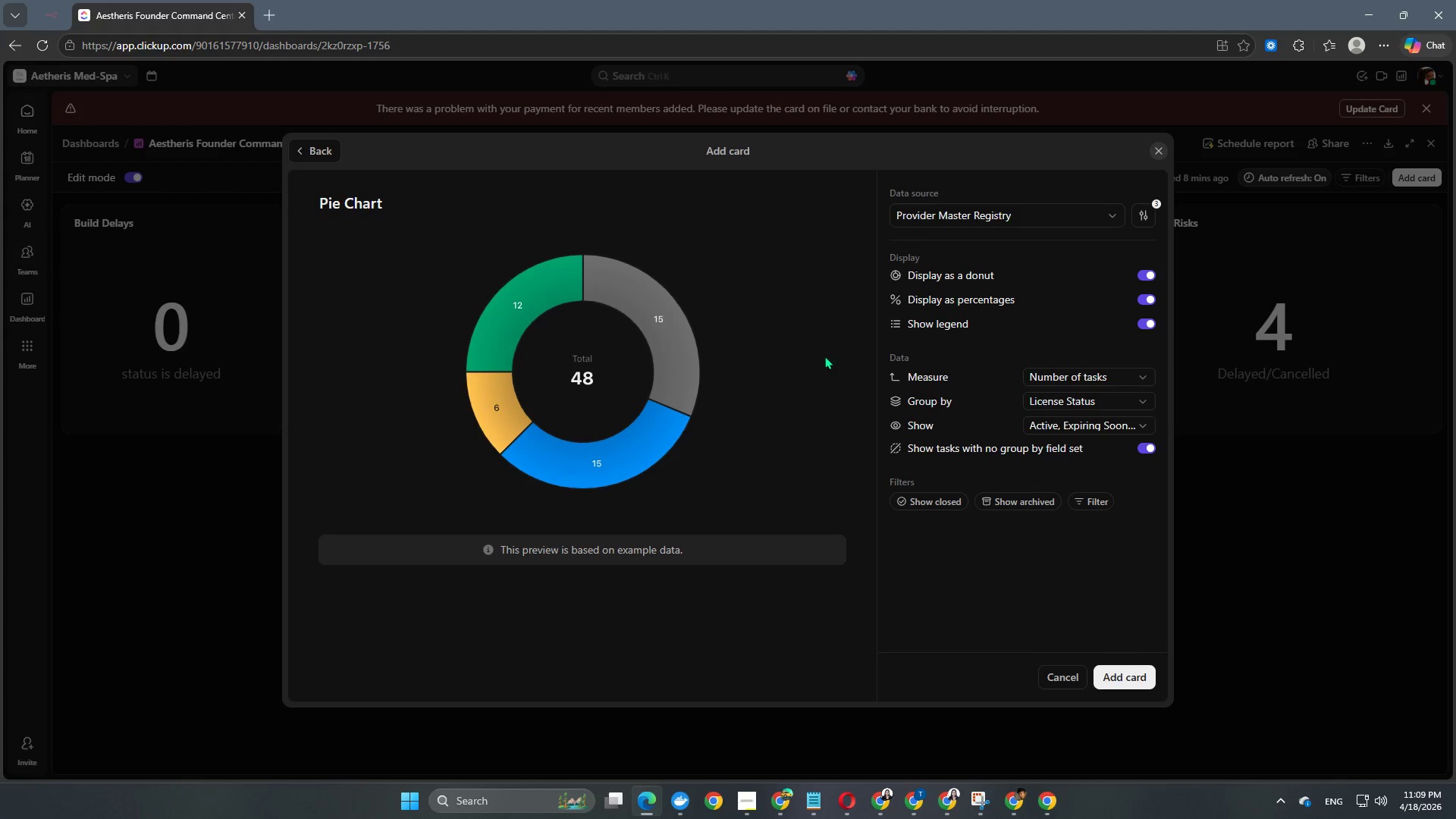 
left_click([359, 205])
 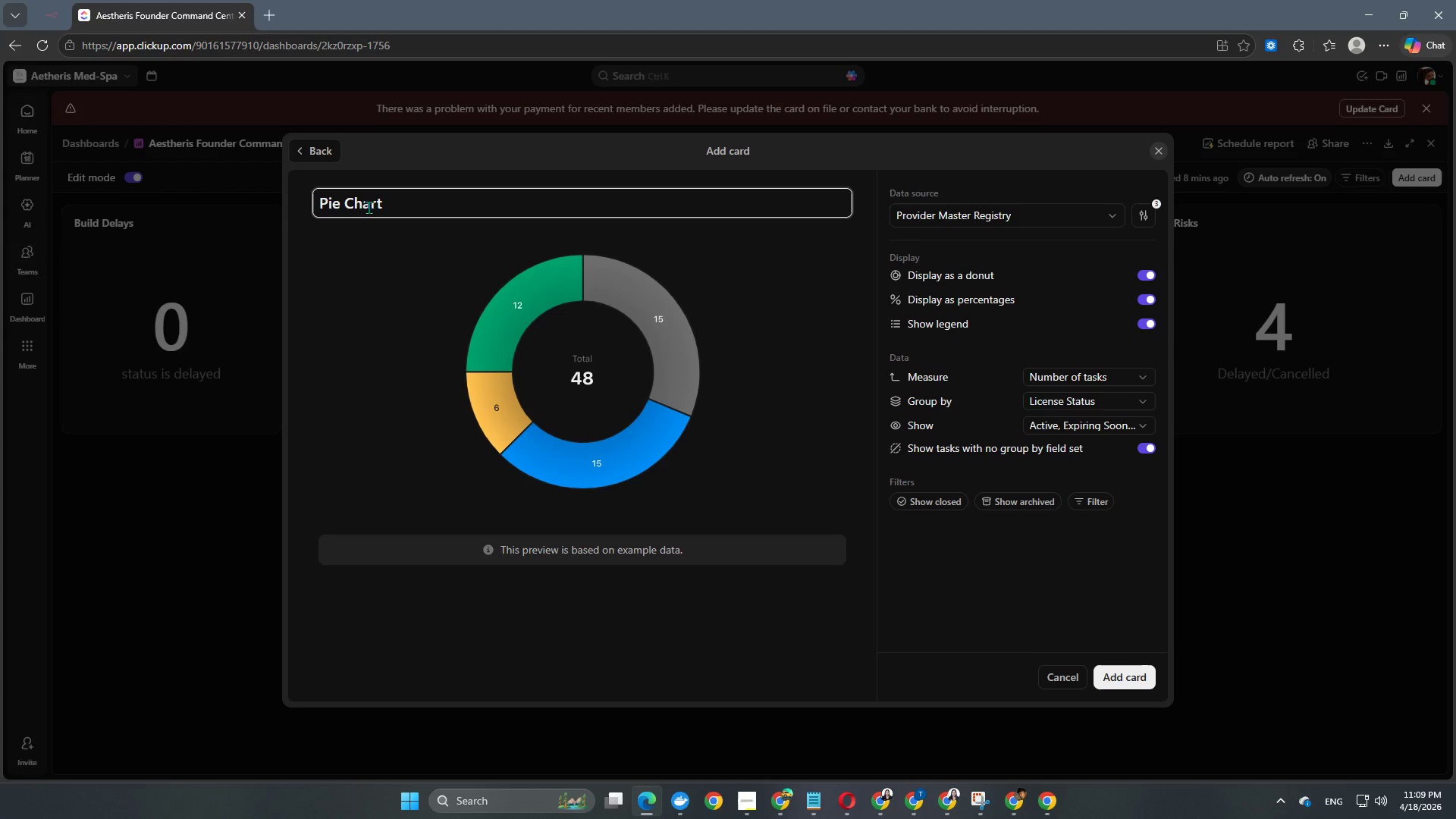 
key(Control+A)
 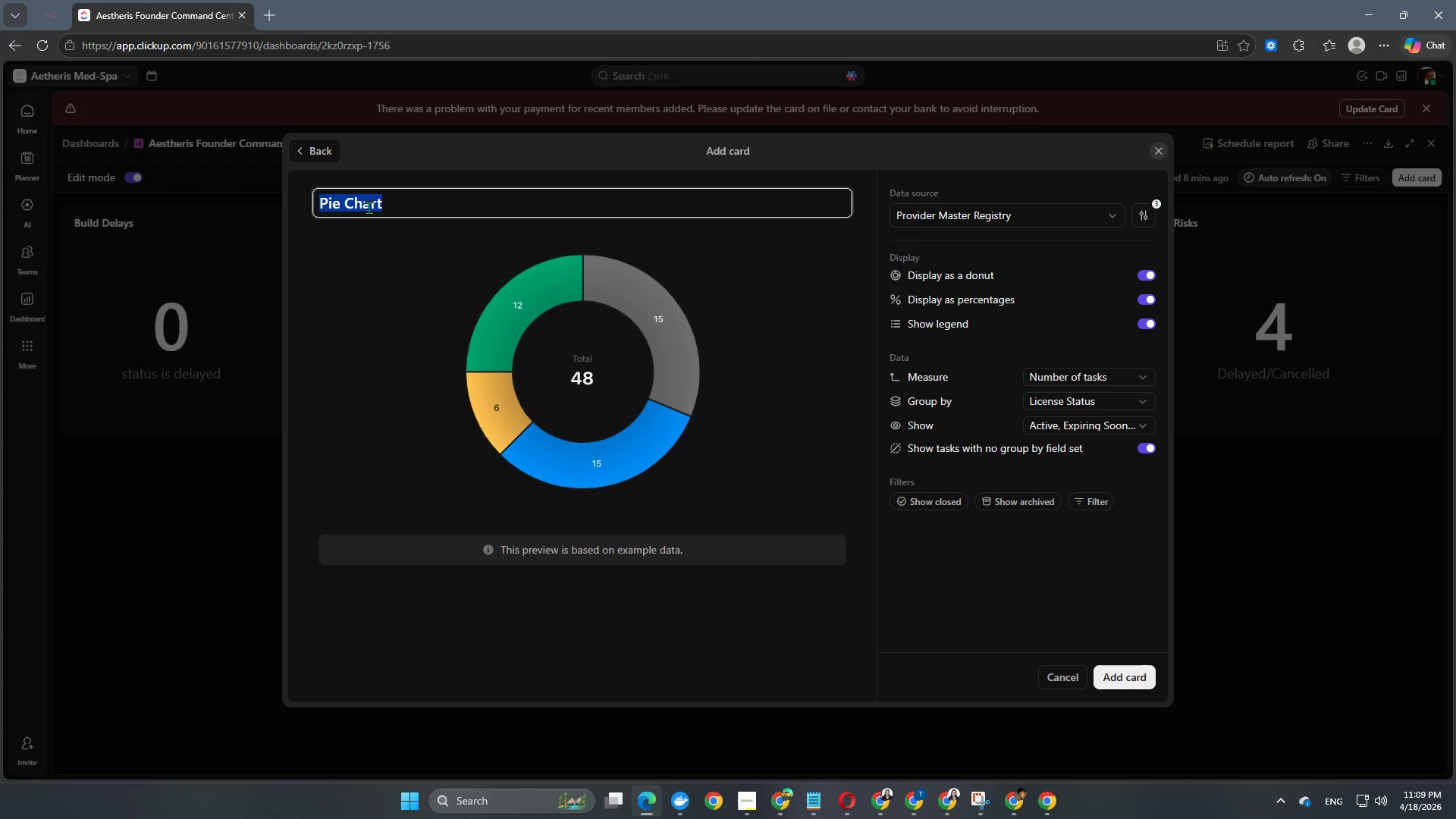 
type(Provider Licensing Status)
 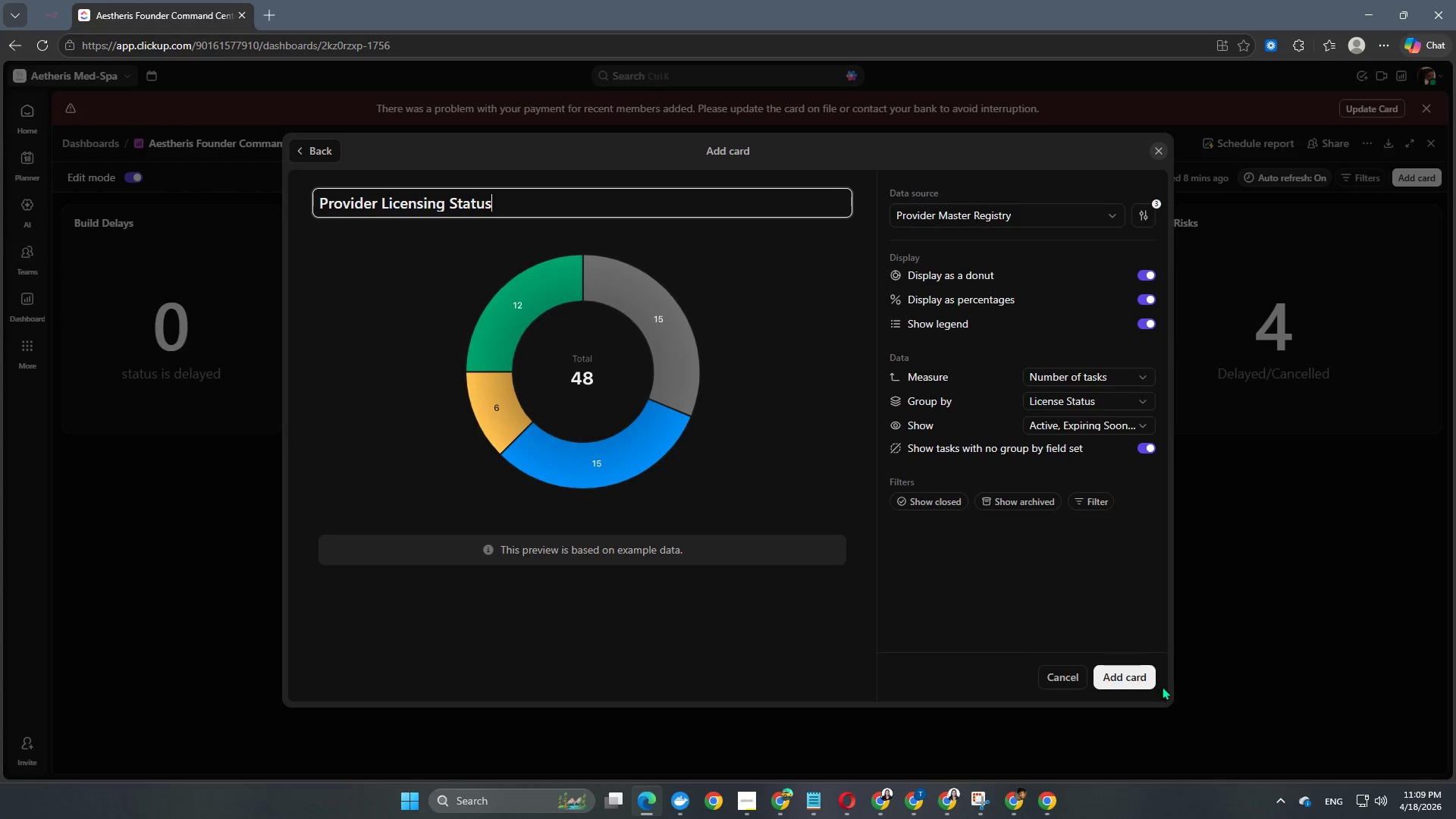 
left_click([1147, 678])
 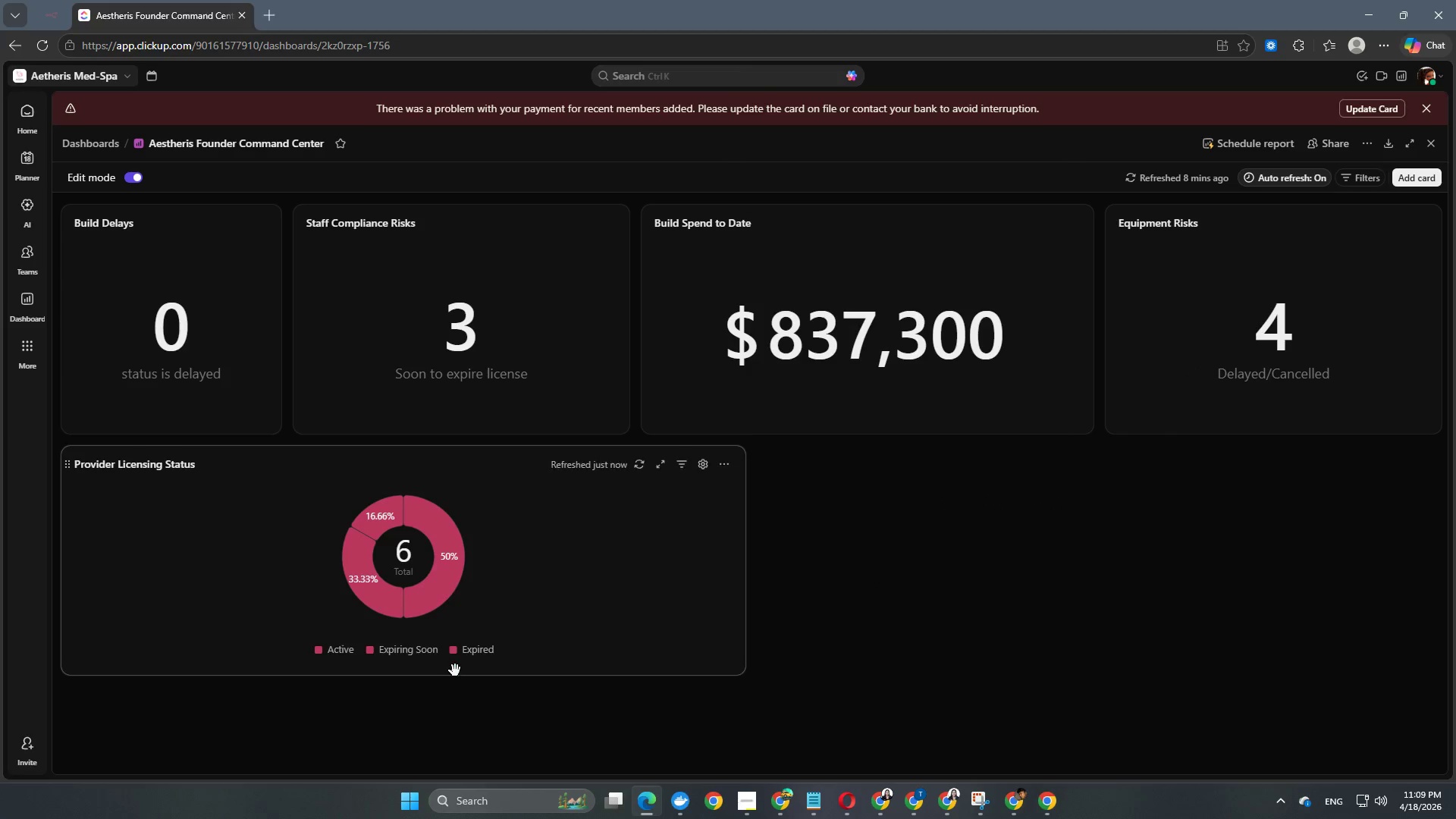 
wait(5.83)
 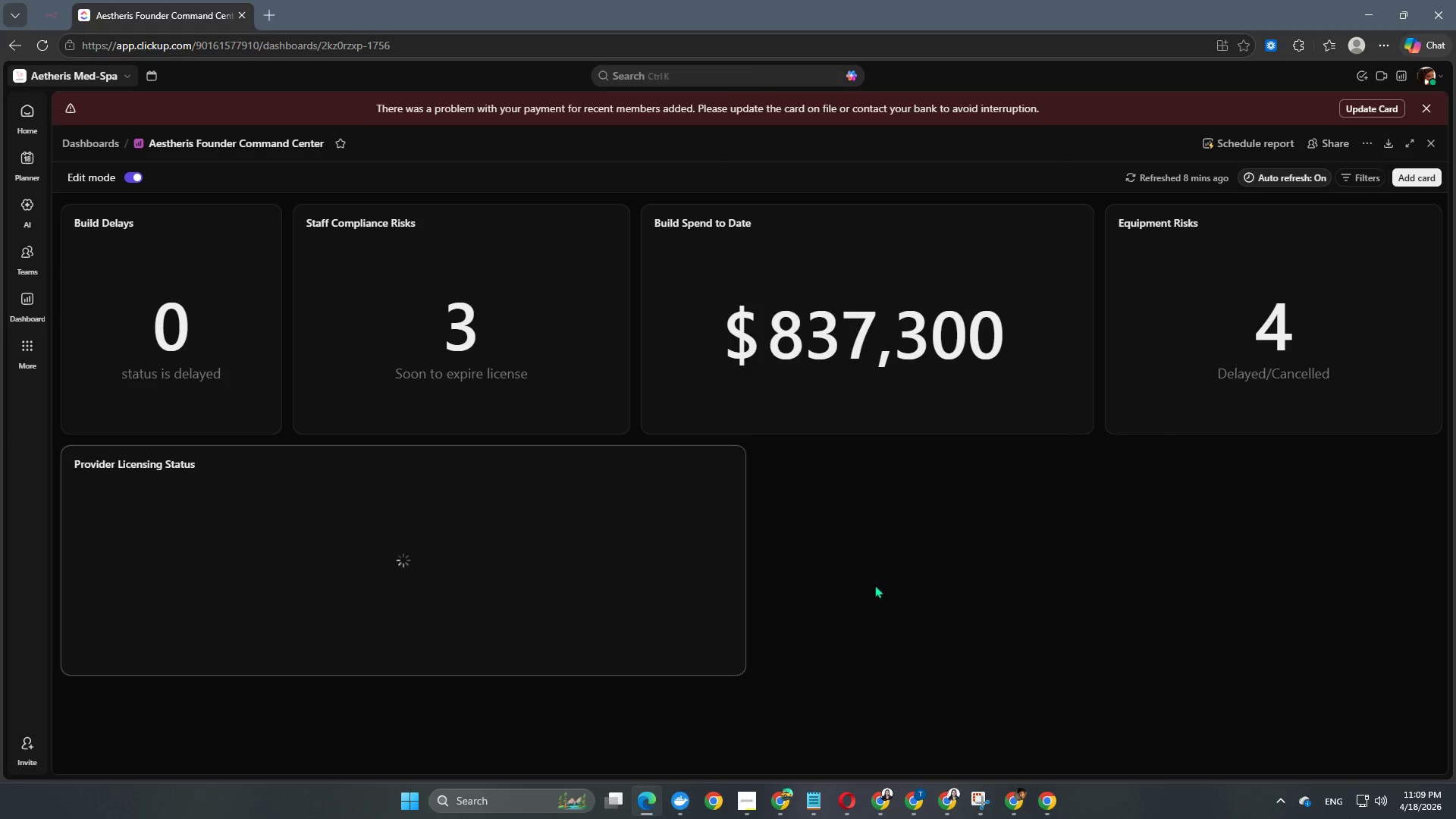 
left_click_drag(start_coordinate=[457, 673], to_coordinate=[453, 759])
 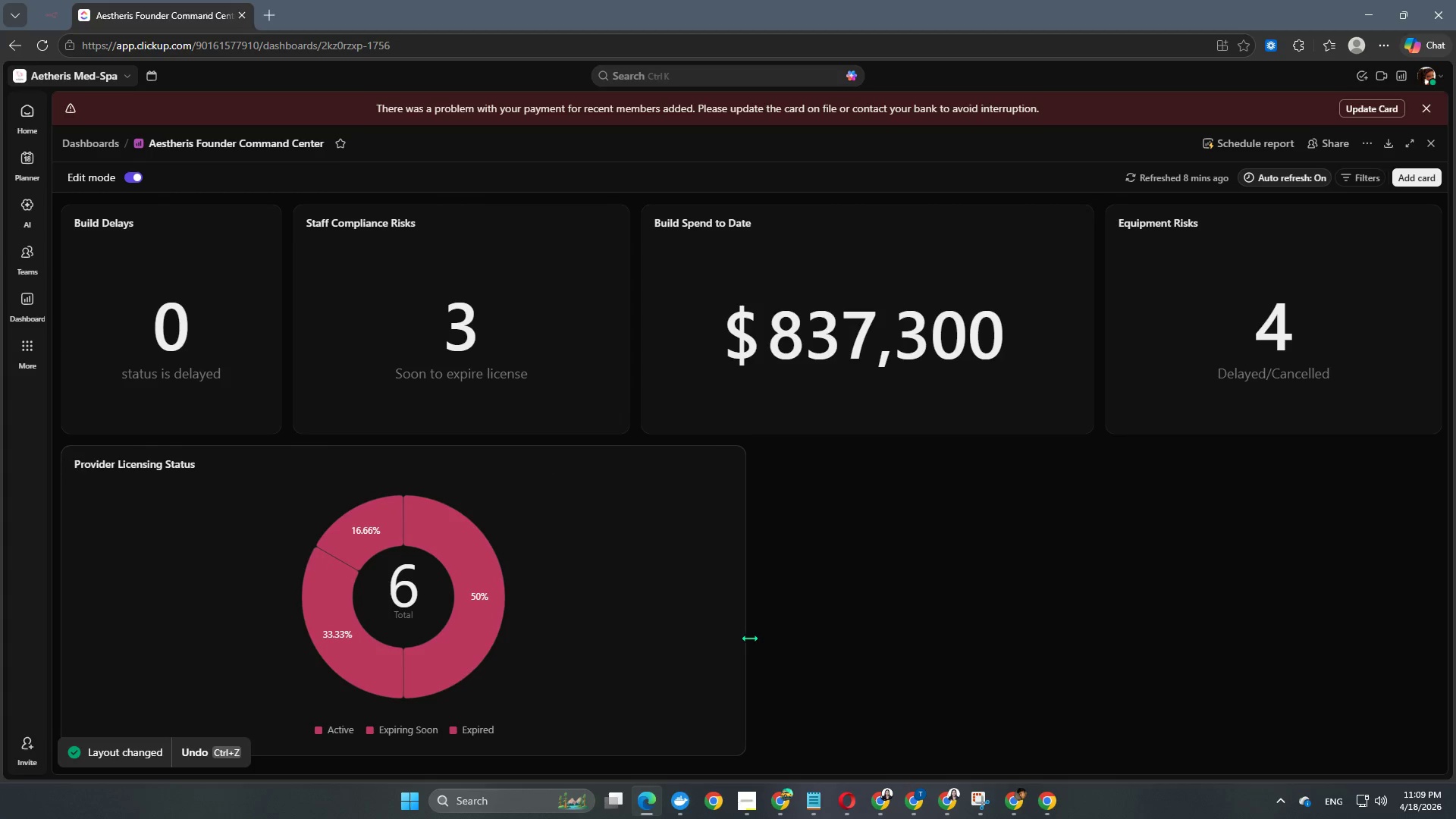 
left_click_drag(start_coordinate=[750, 639], to_coordinate=[620, 626])
 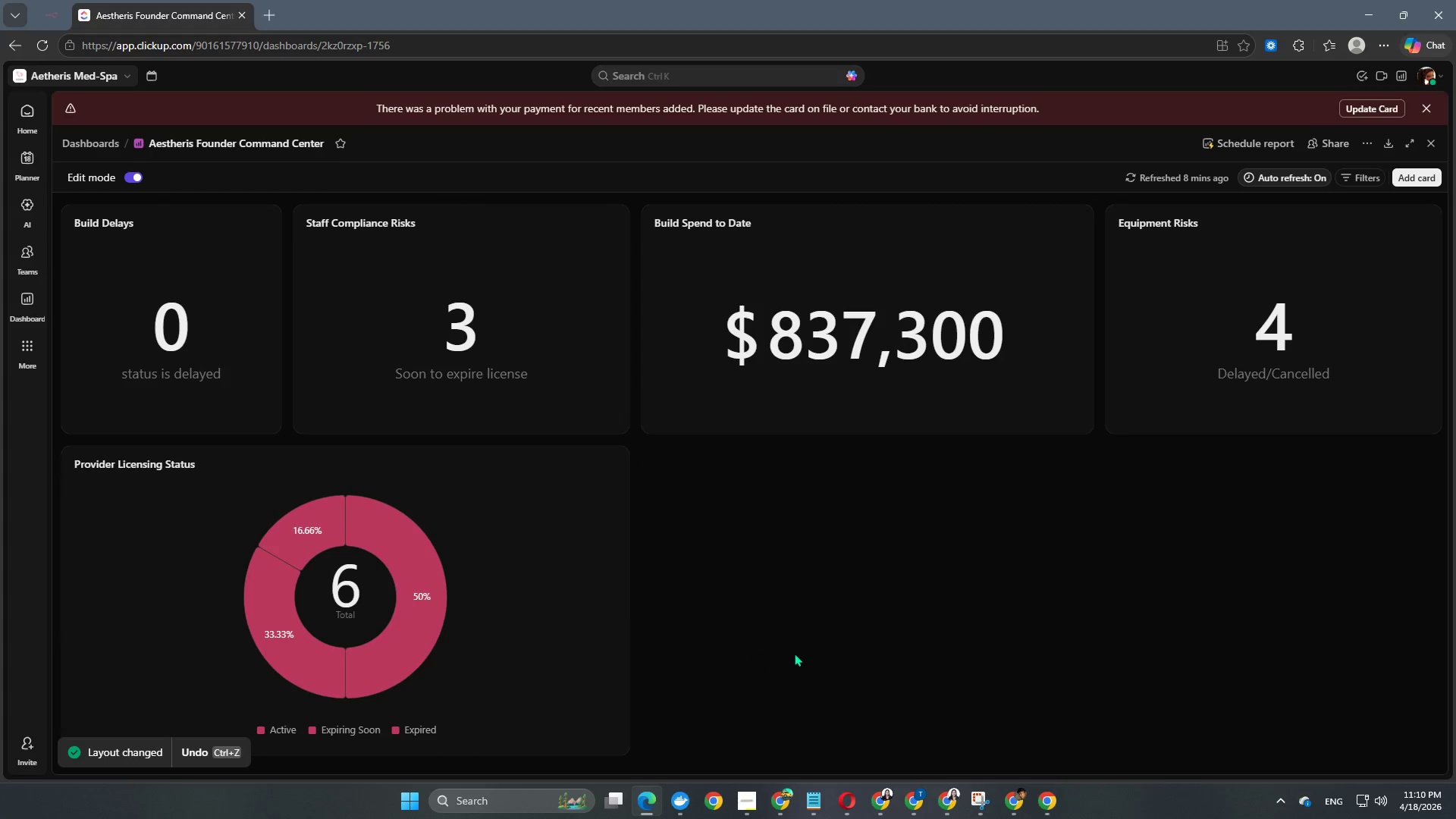 
left_click([794, 653])
 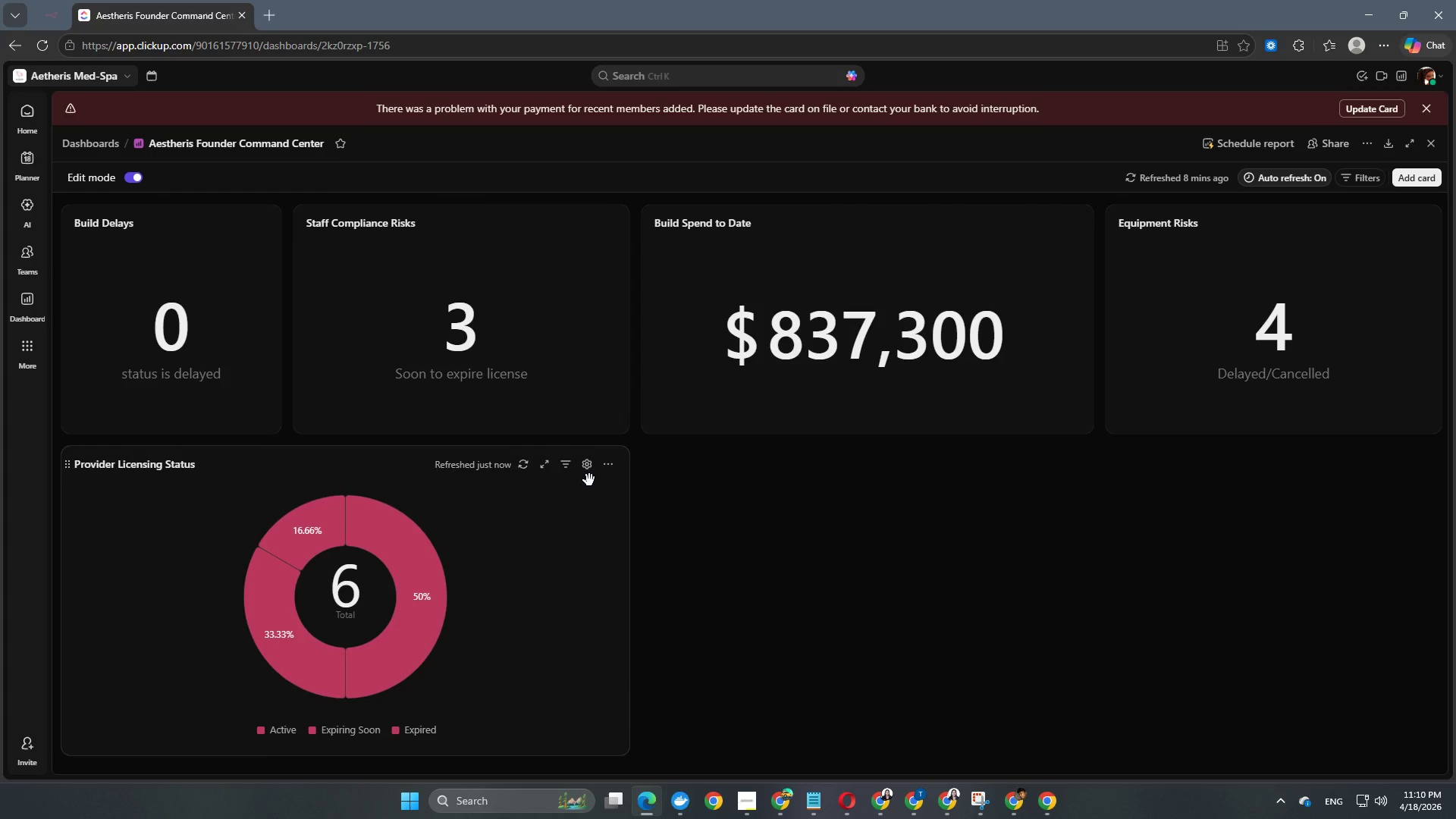 
wait(10.41)
 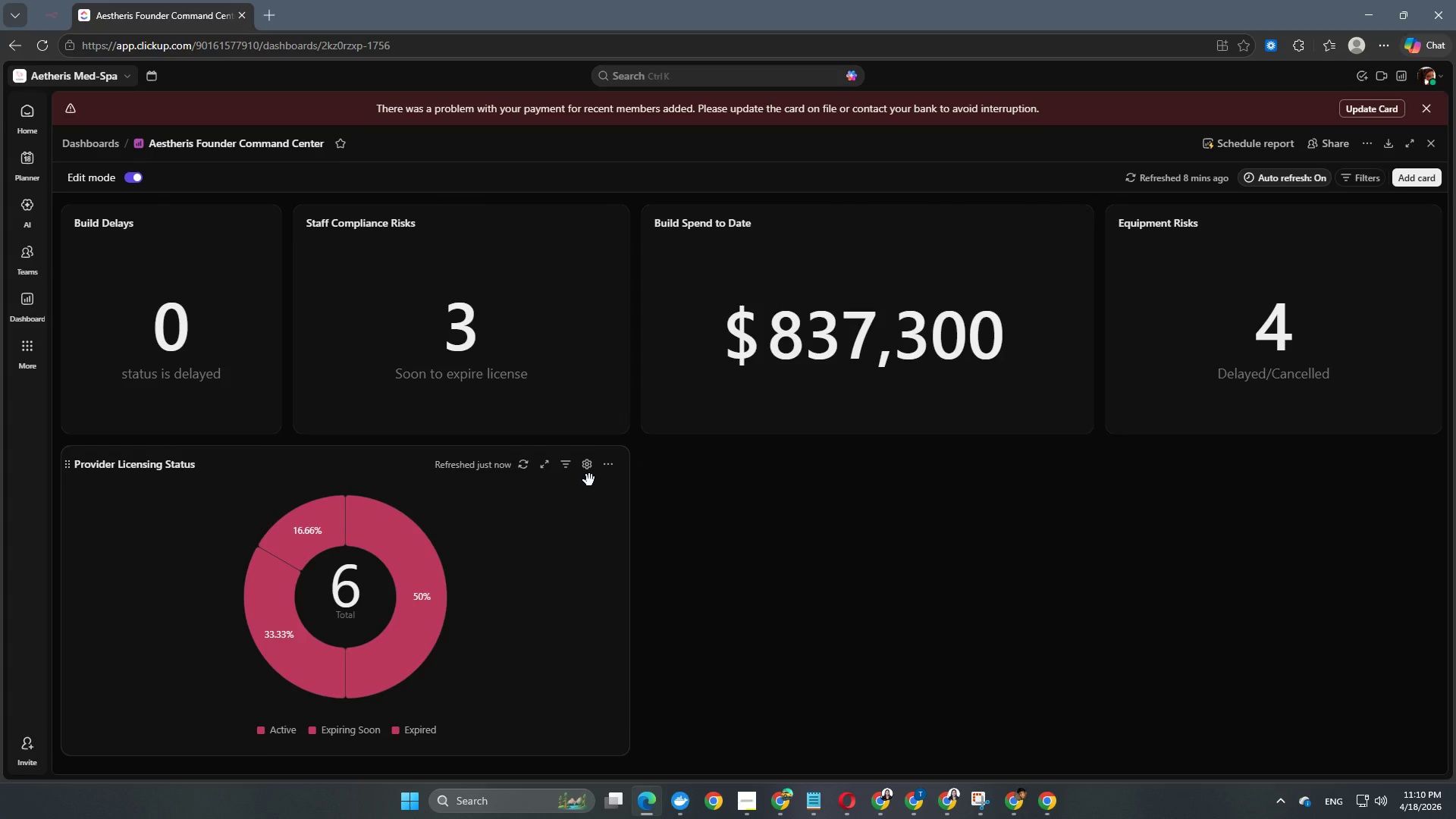 
left_click([1411, 180])
 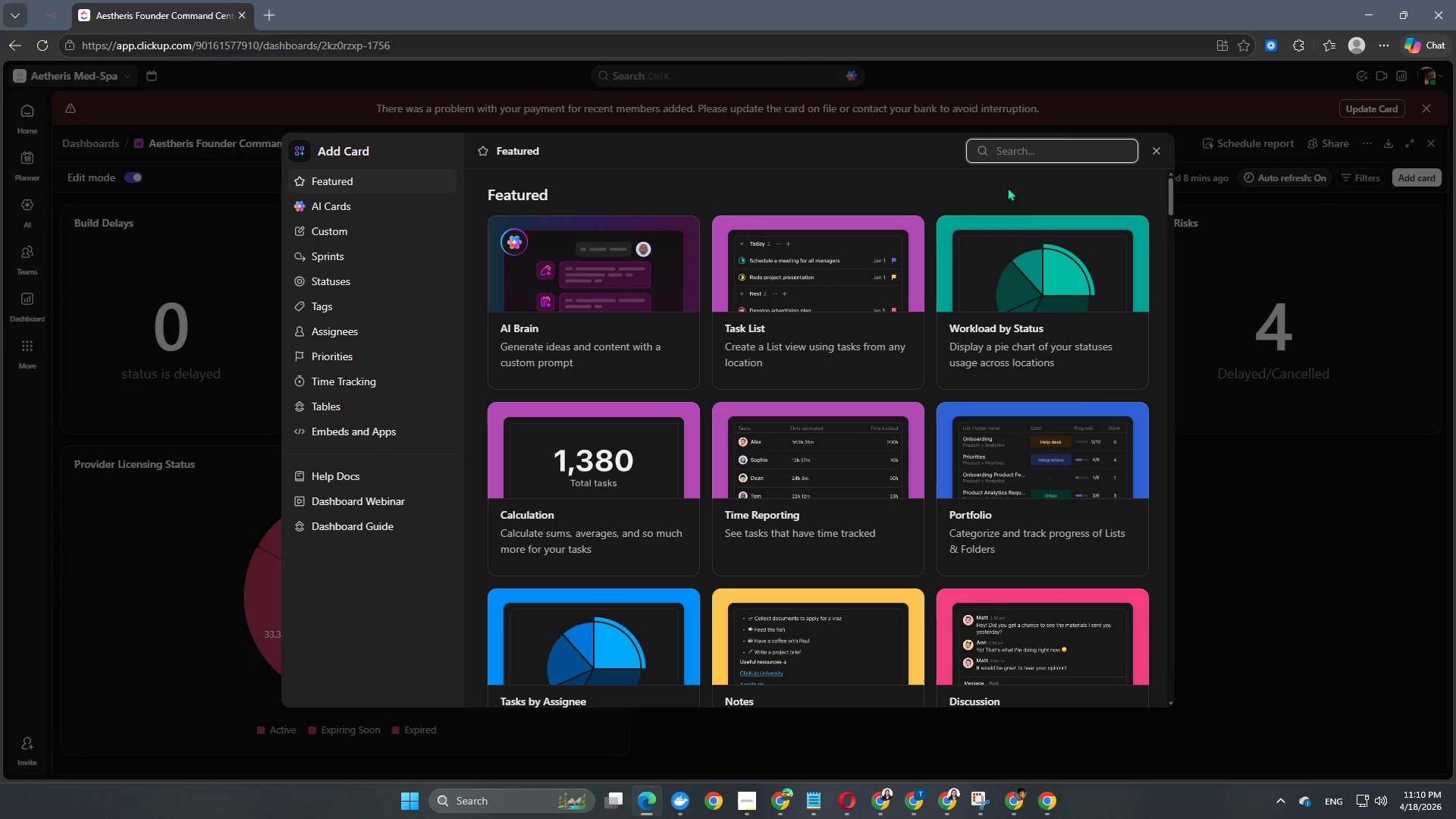 
type(bar)
 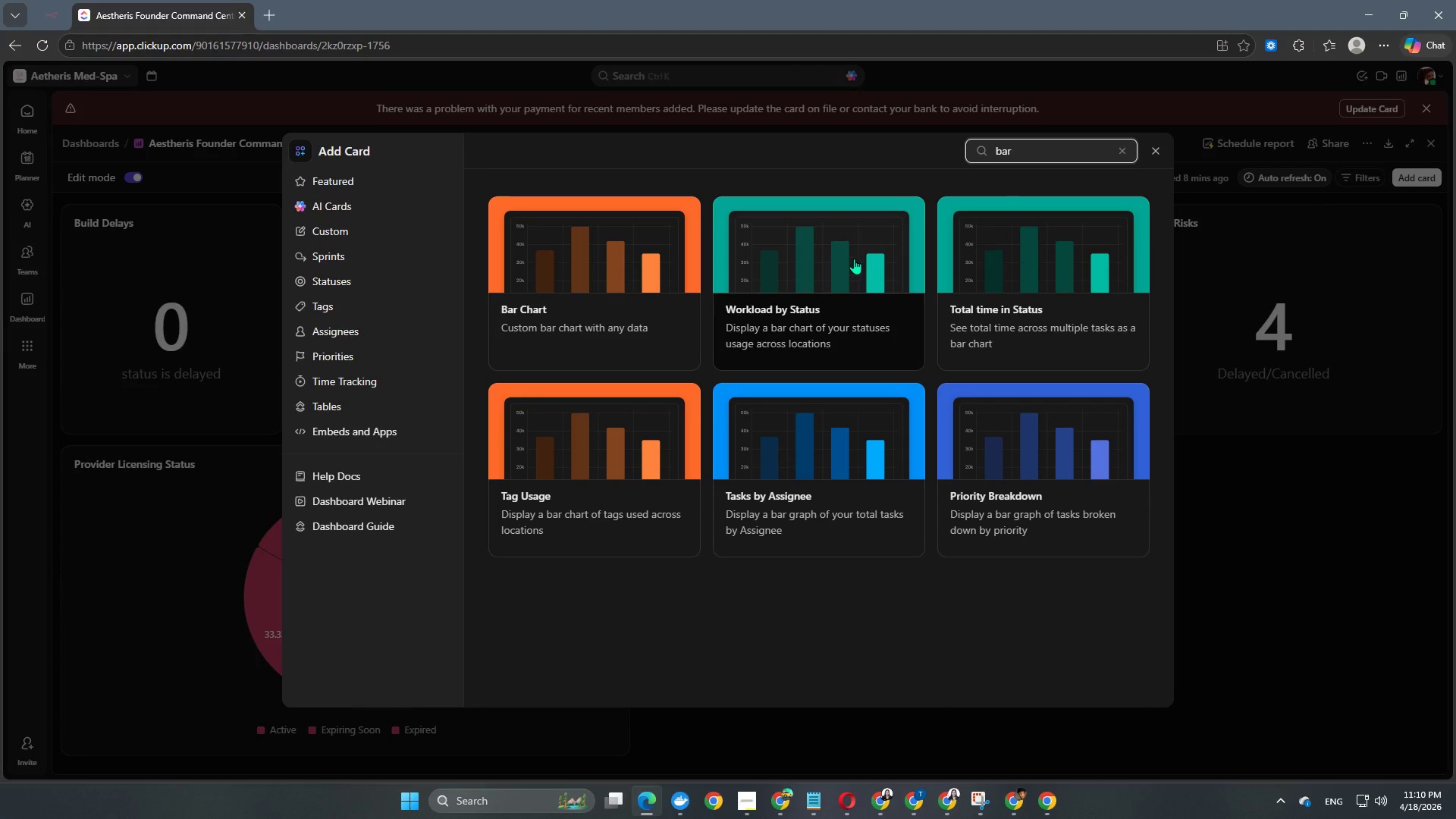 
left_click([604, 313])
 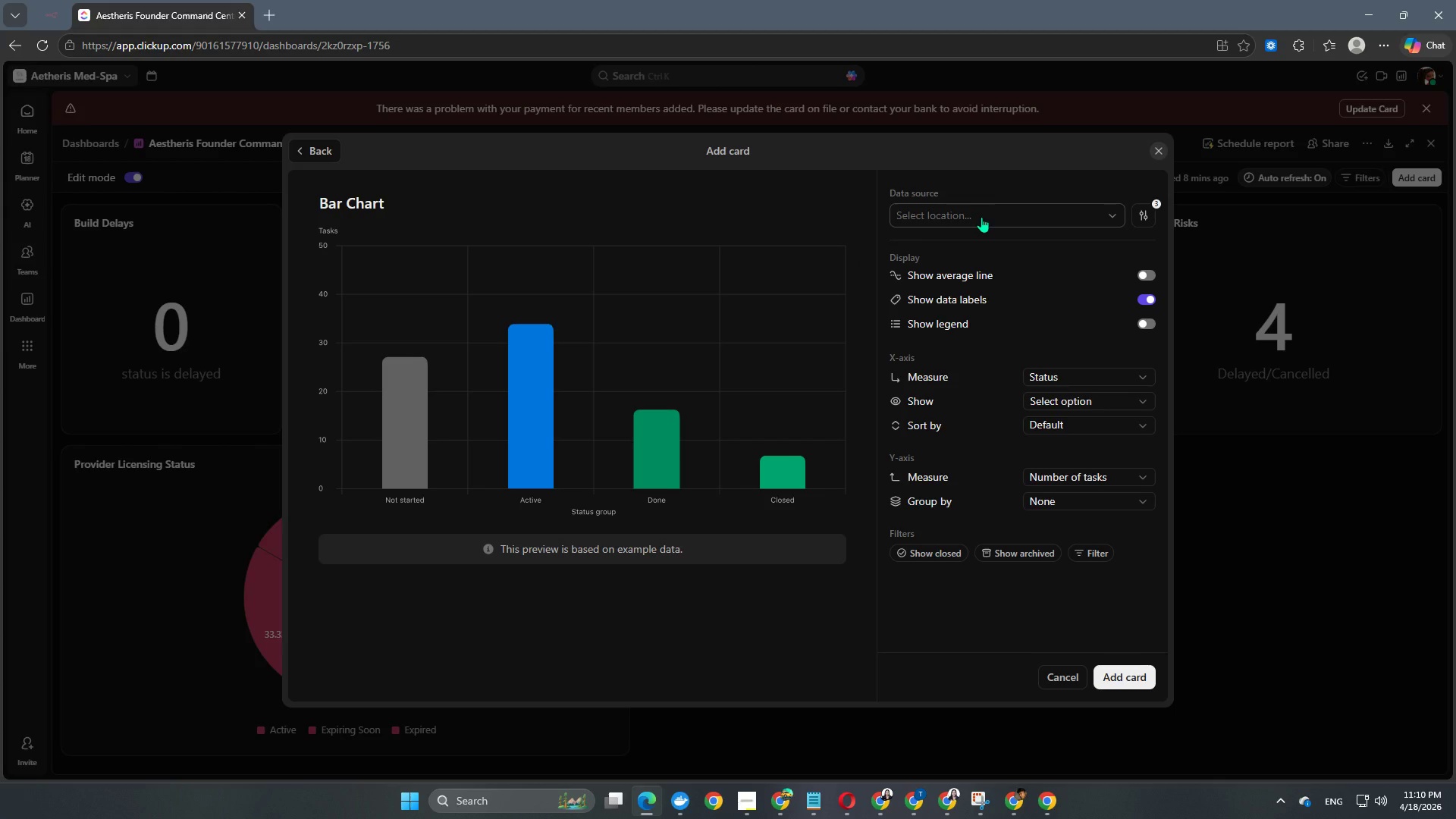 
wait(7.67)
 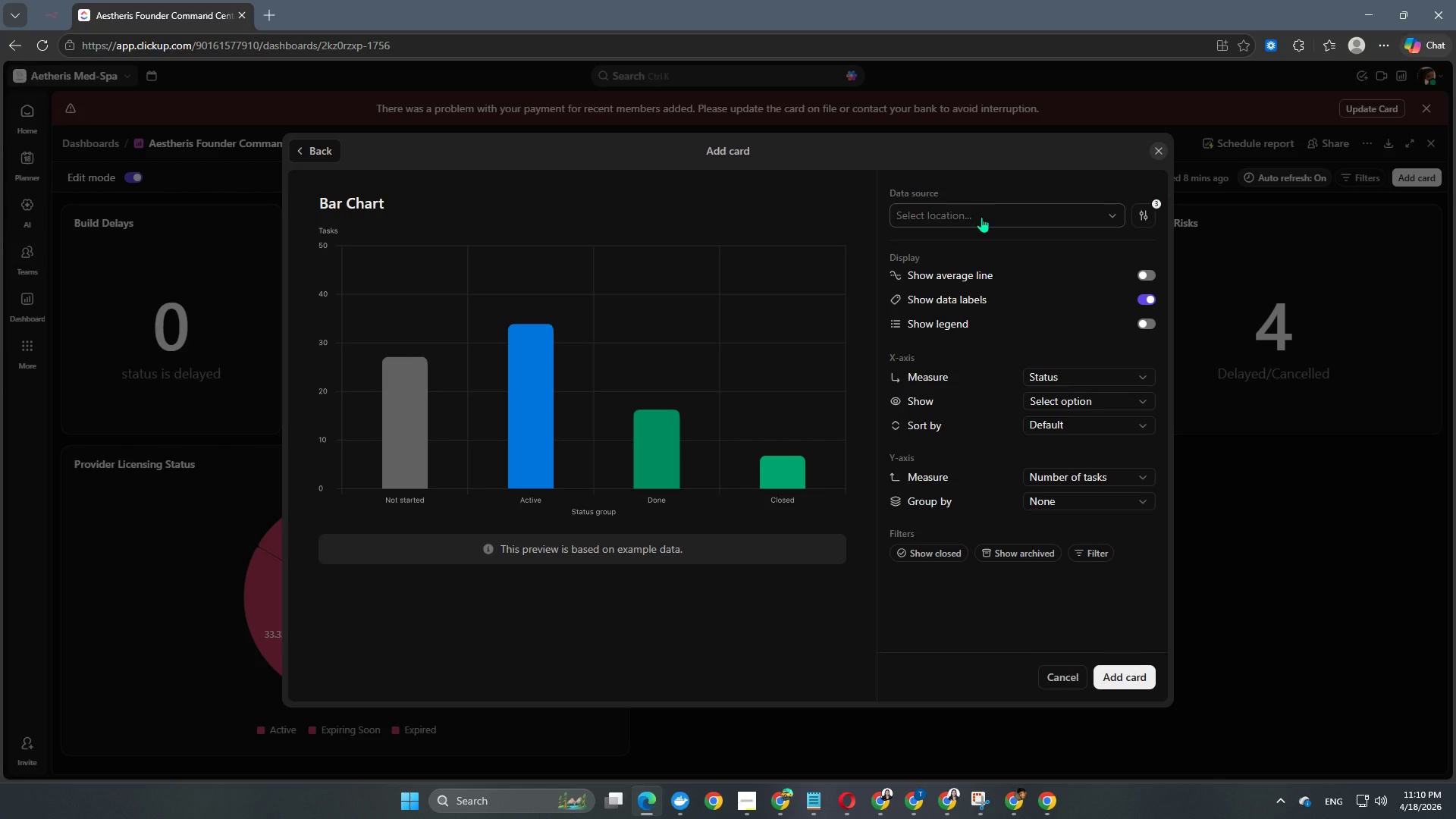 
left_click([937, 218])
 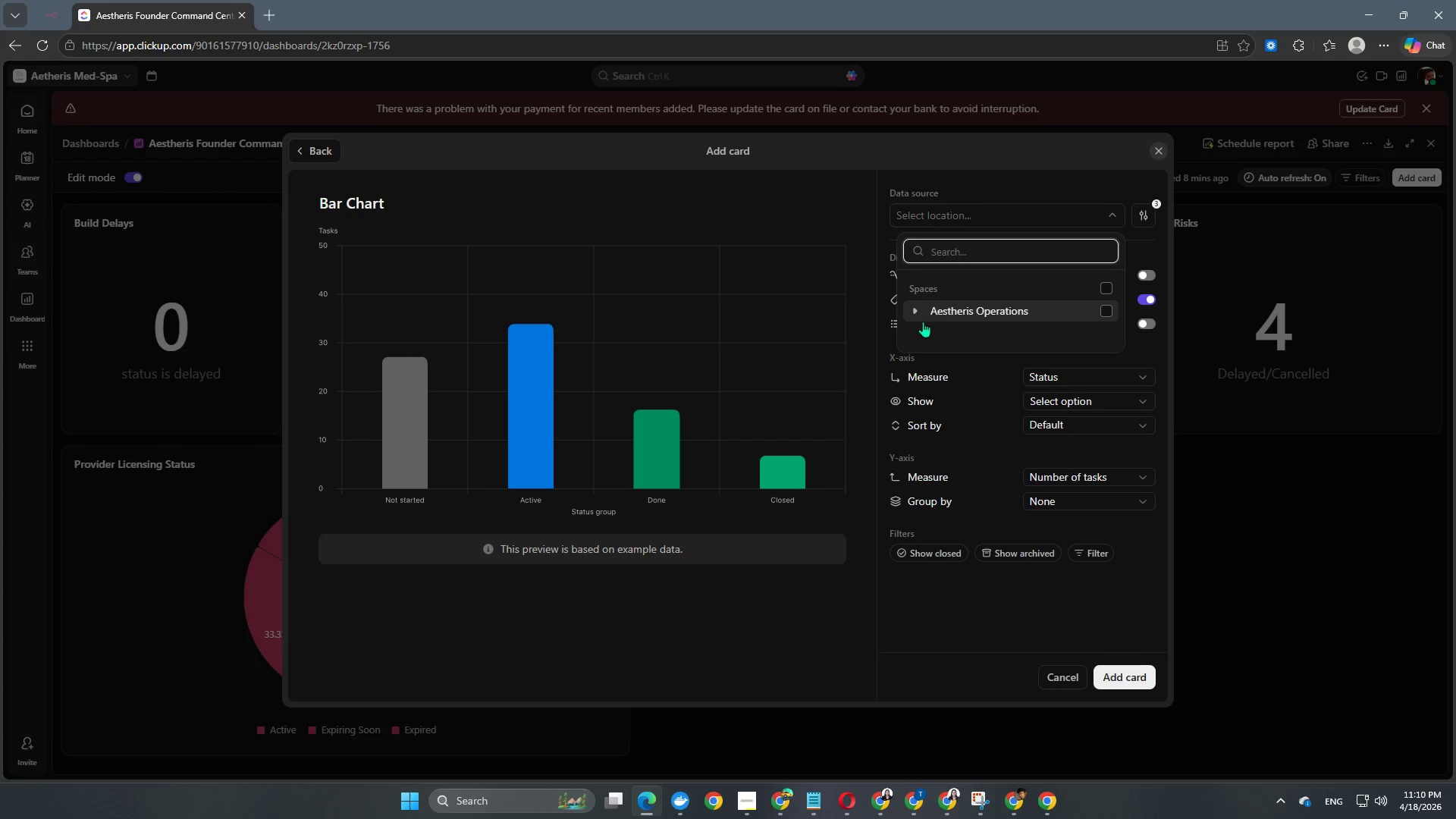 
left_click([909, 311])
 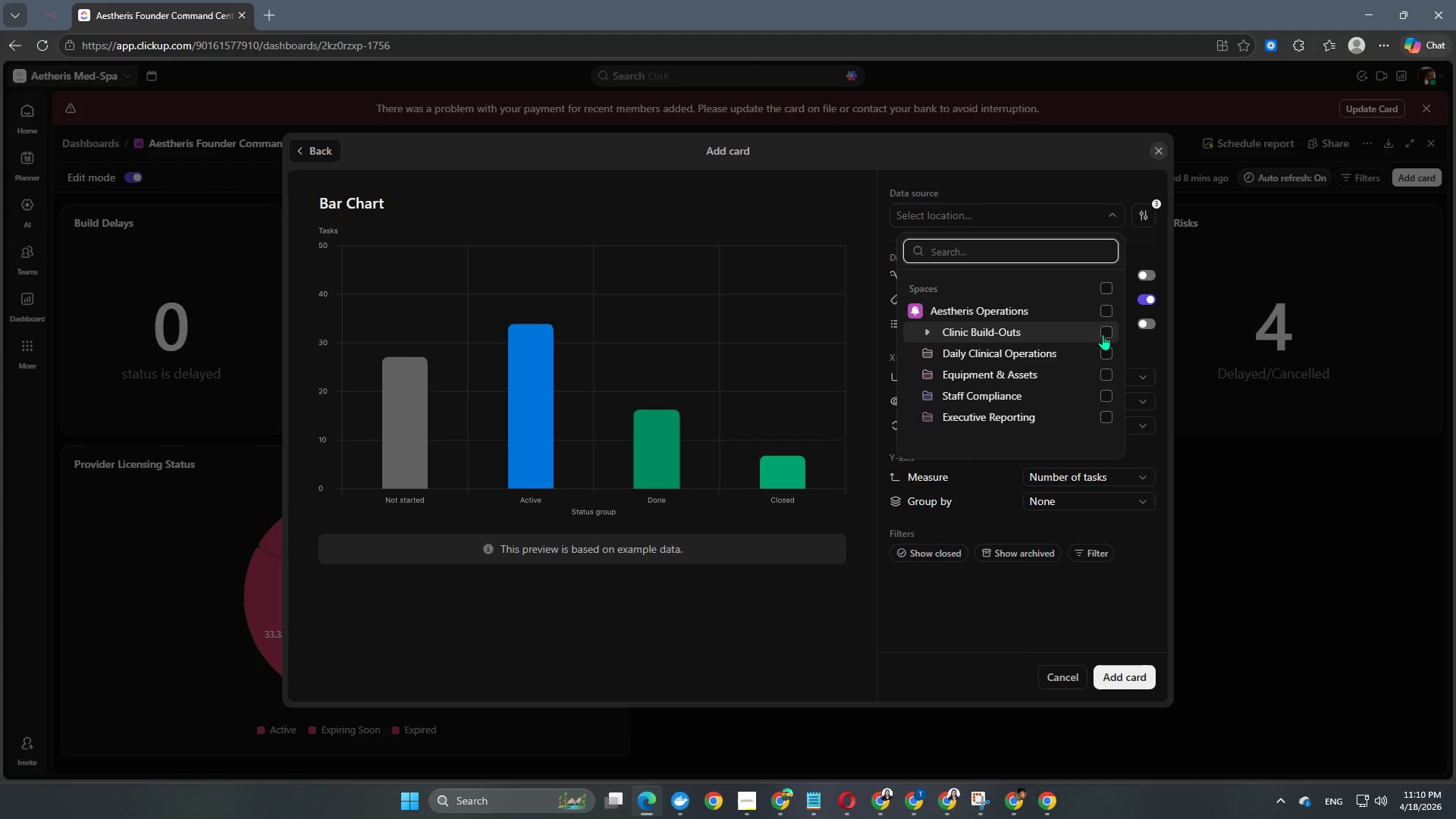 
left_click([1106, 333])
 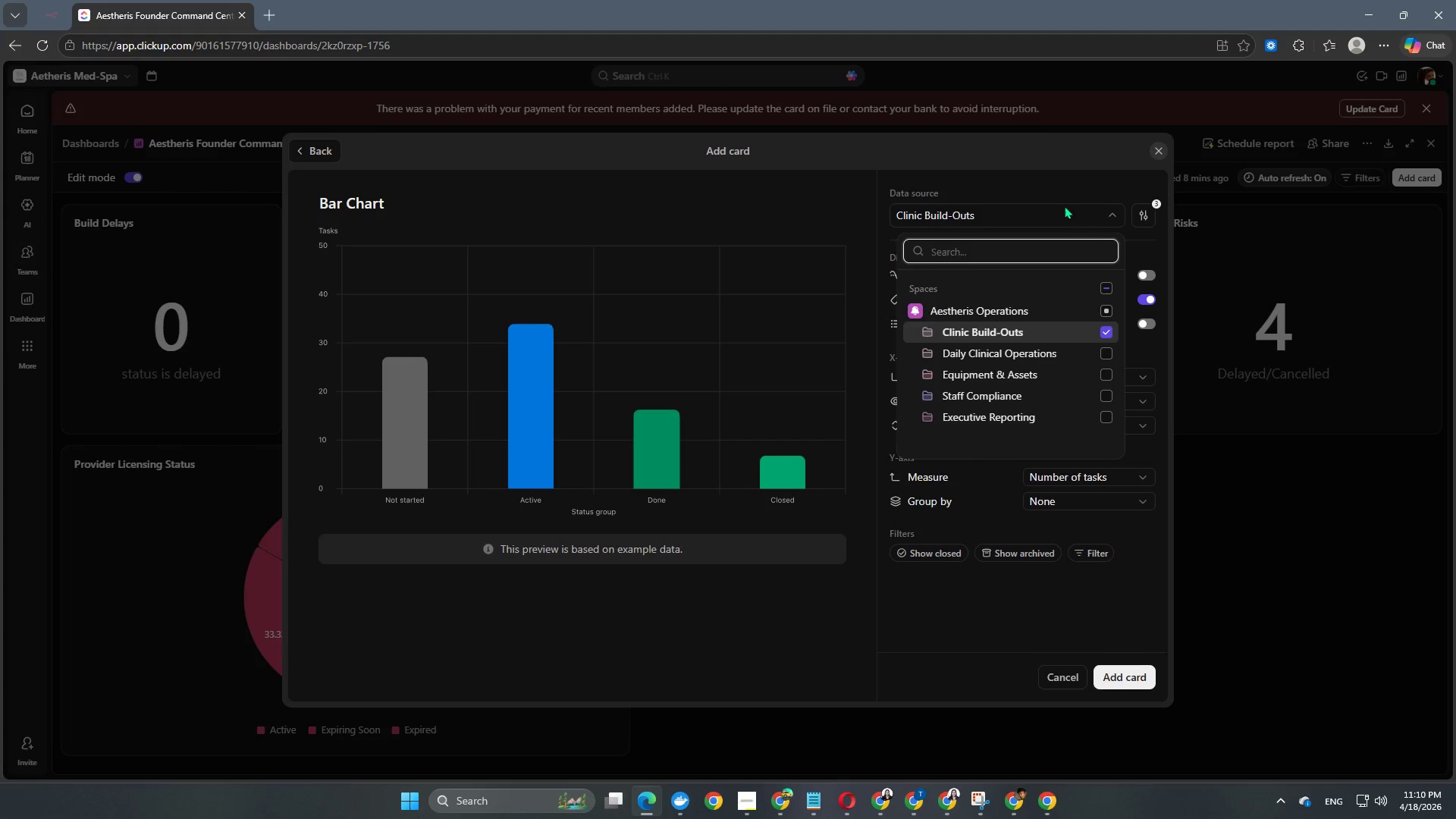 
left_click([1059, 193])
 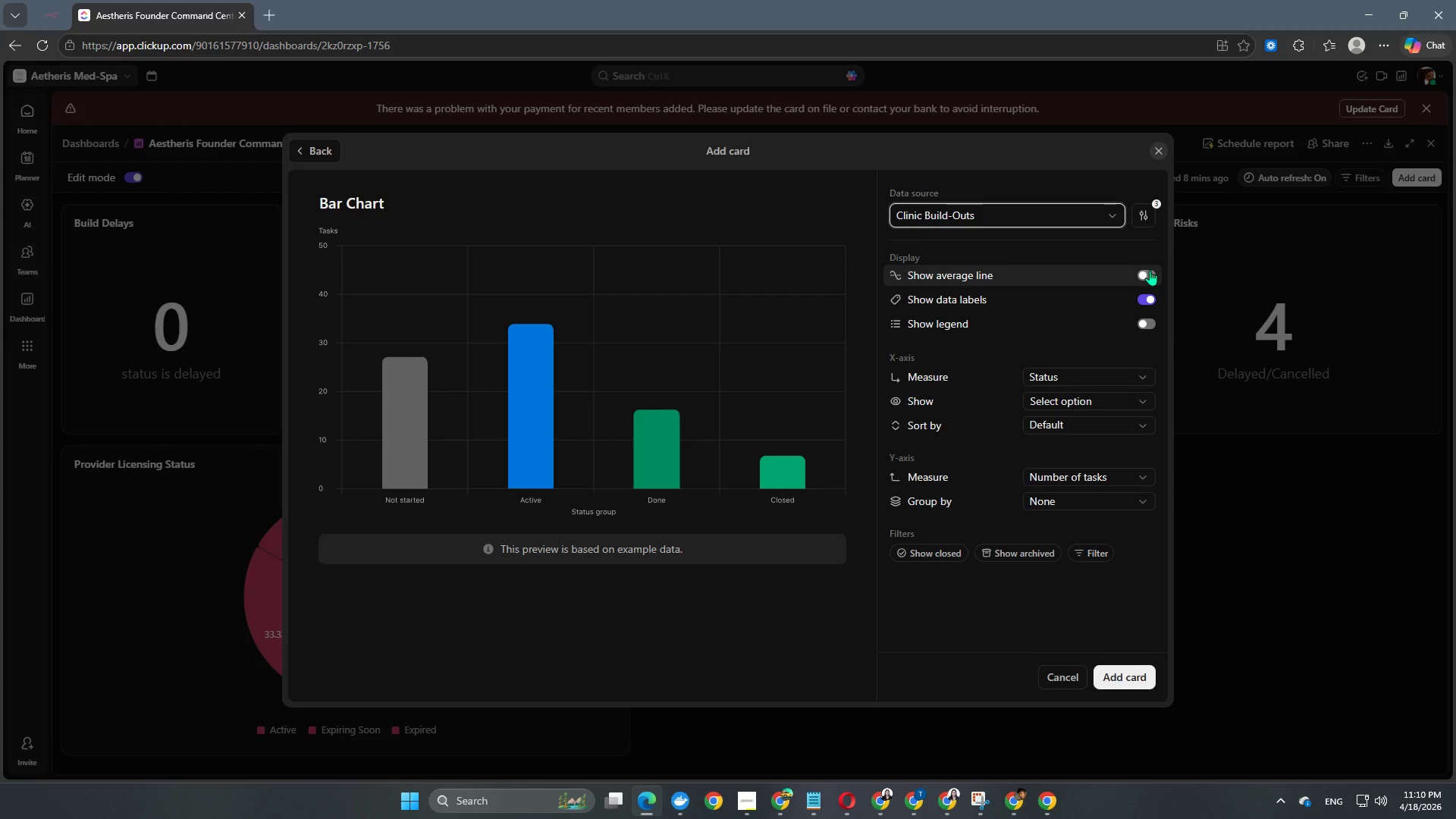 
left_click([1150, 270])
 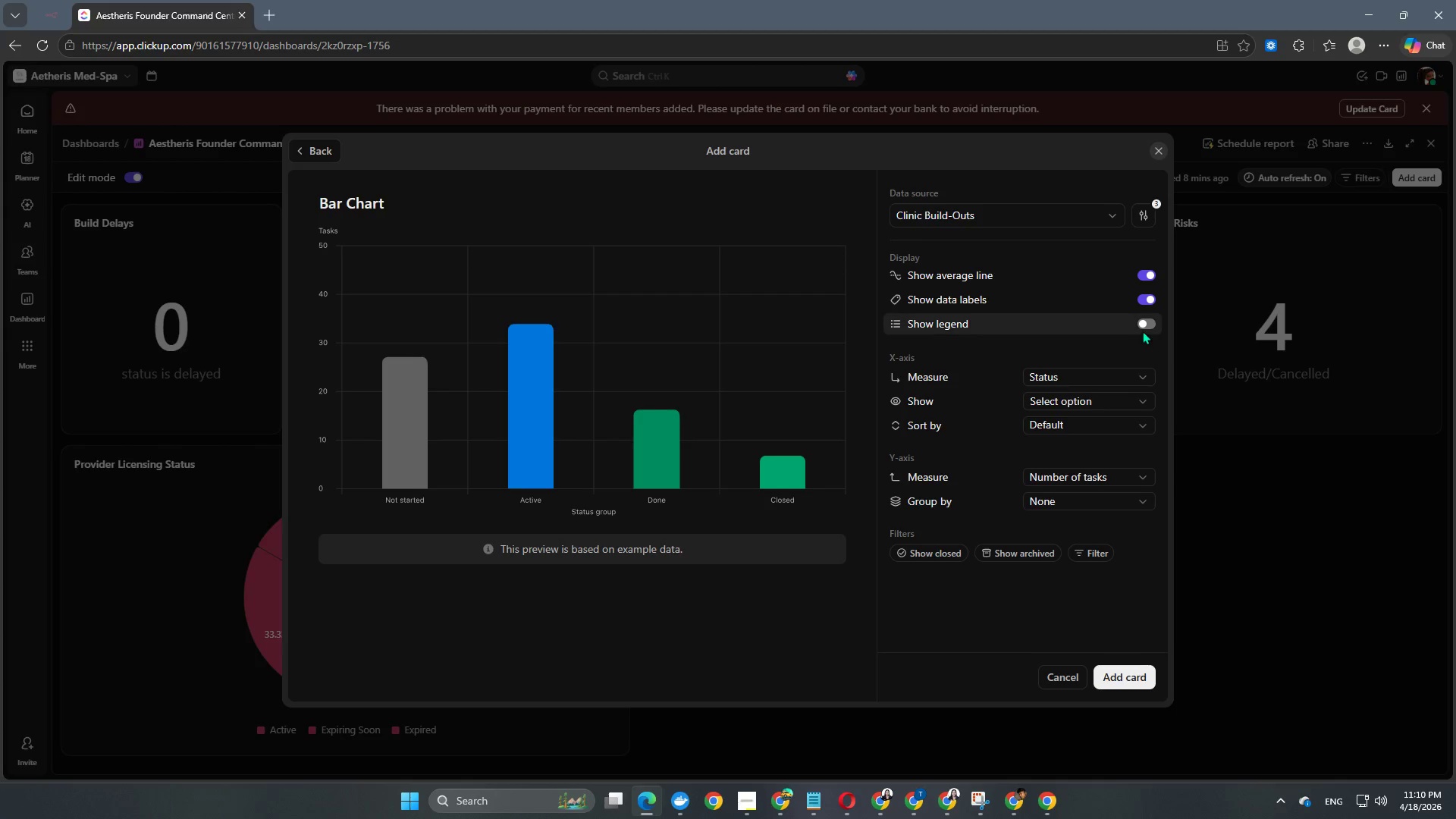 
left_click([1142, 325])
 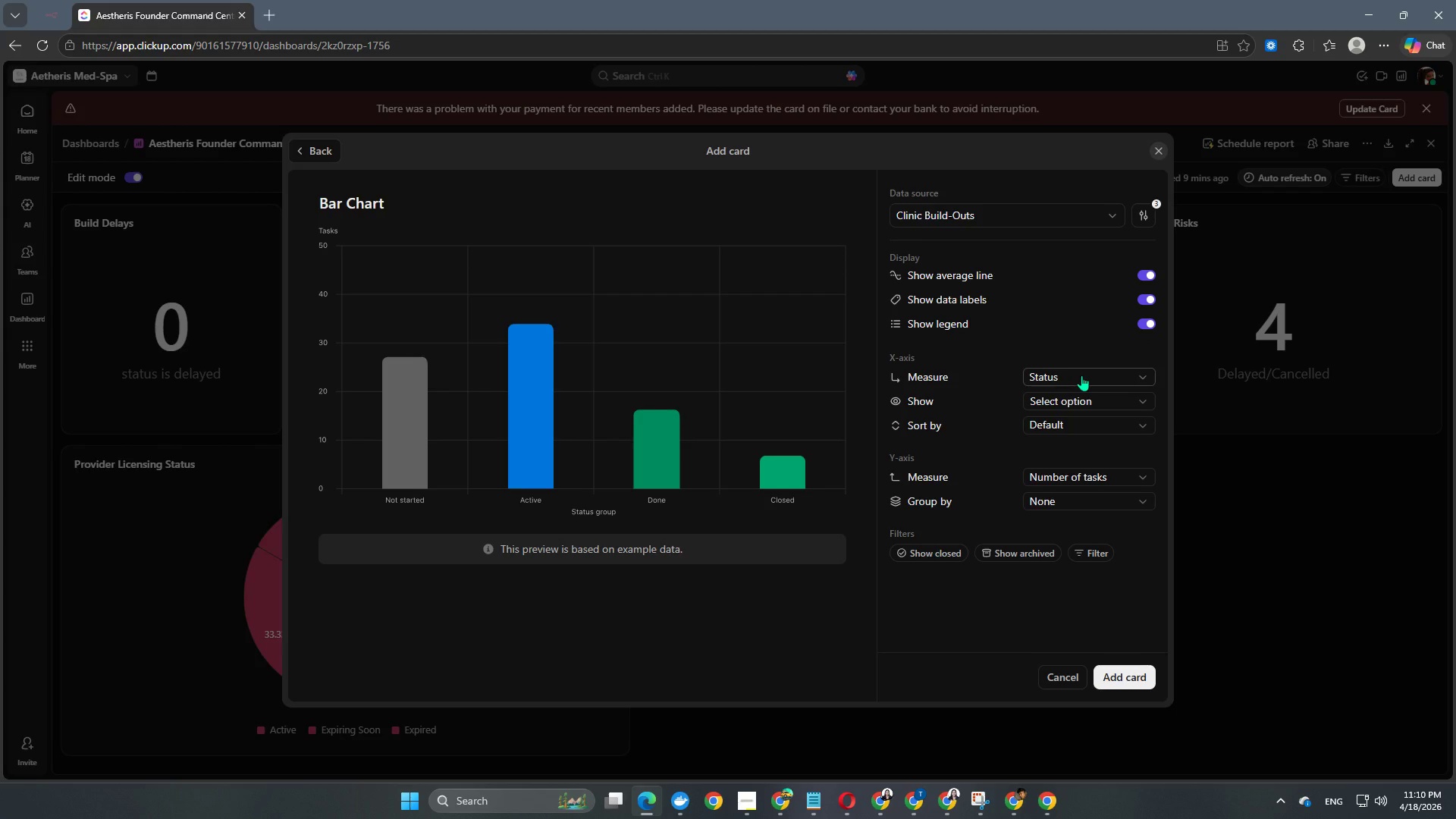 
left_click([1081, 376])
 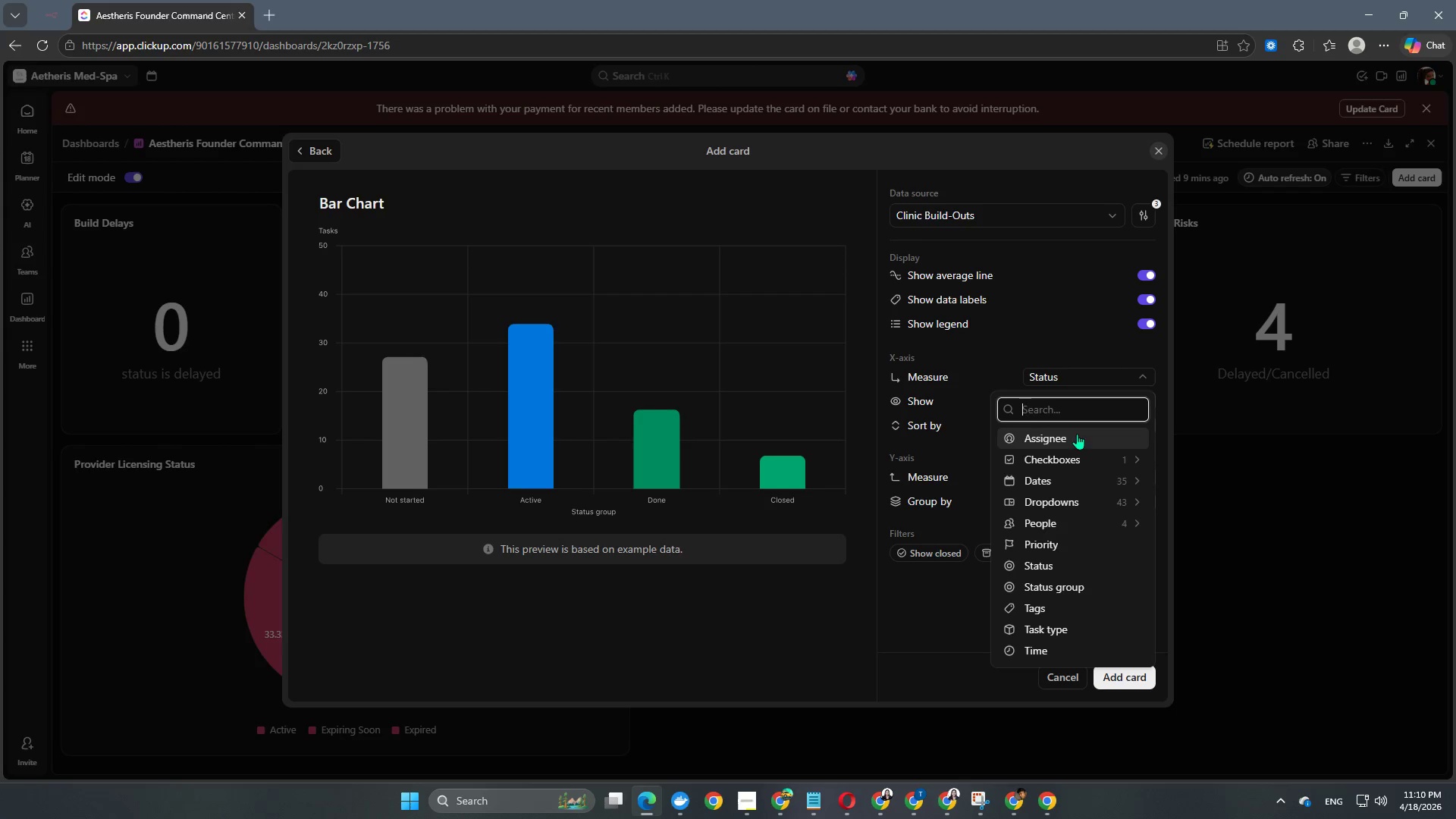 
scroll: coordinate [1084, 554], scroll_direction: down, amount: 4.0
 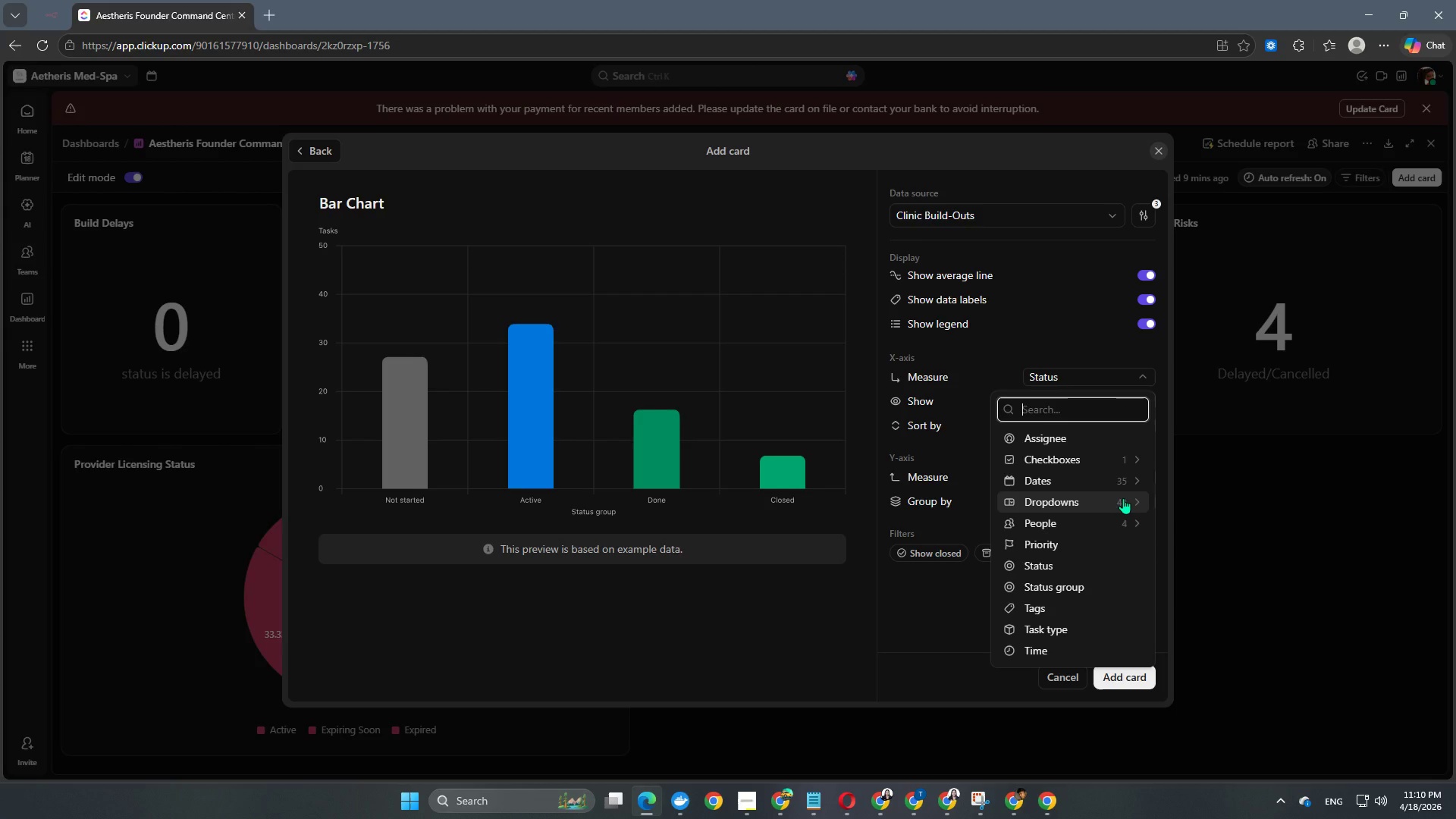 
wait(21.83)
 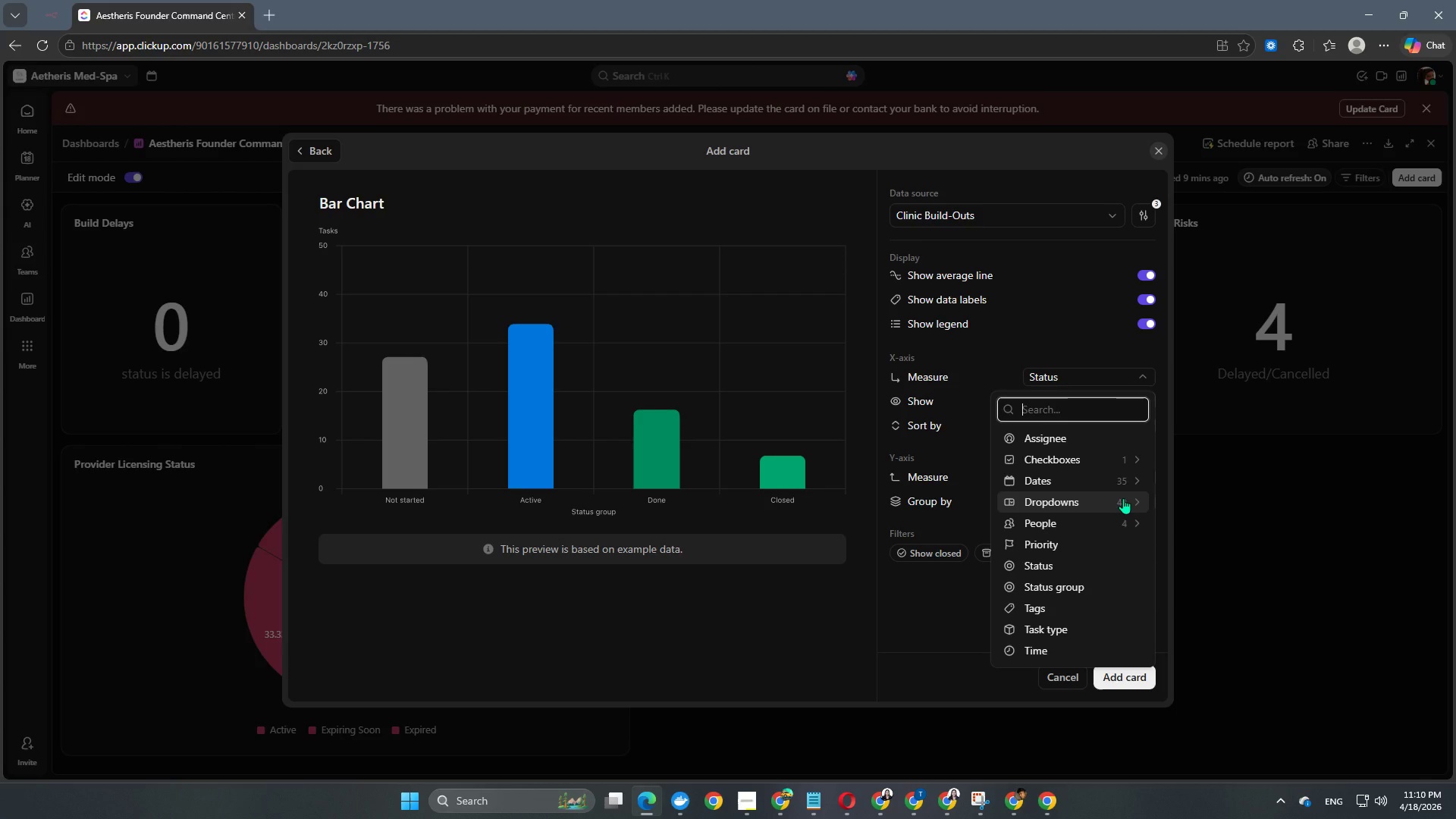 
left_click([1120, 500])
 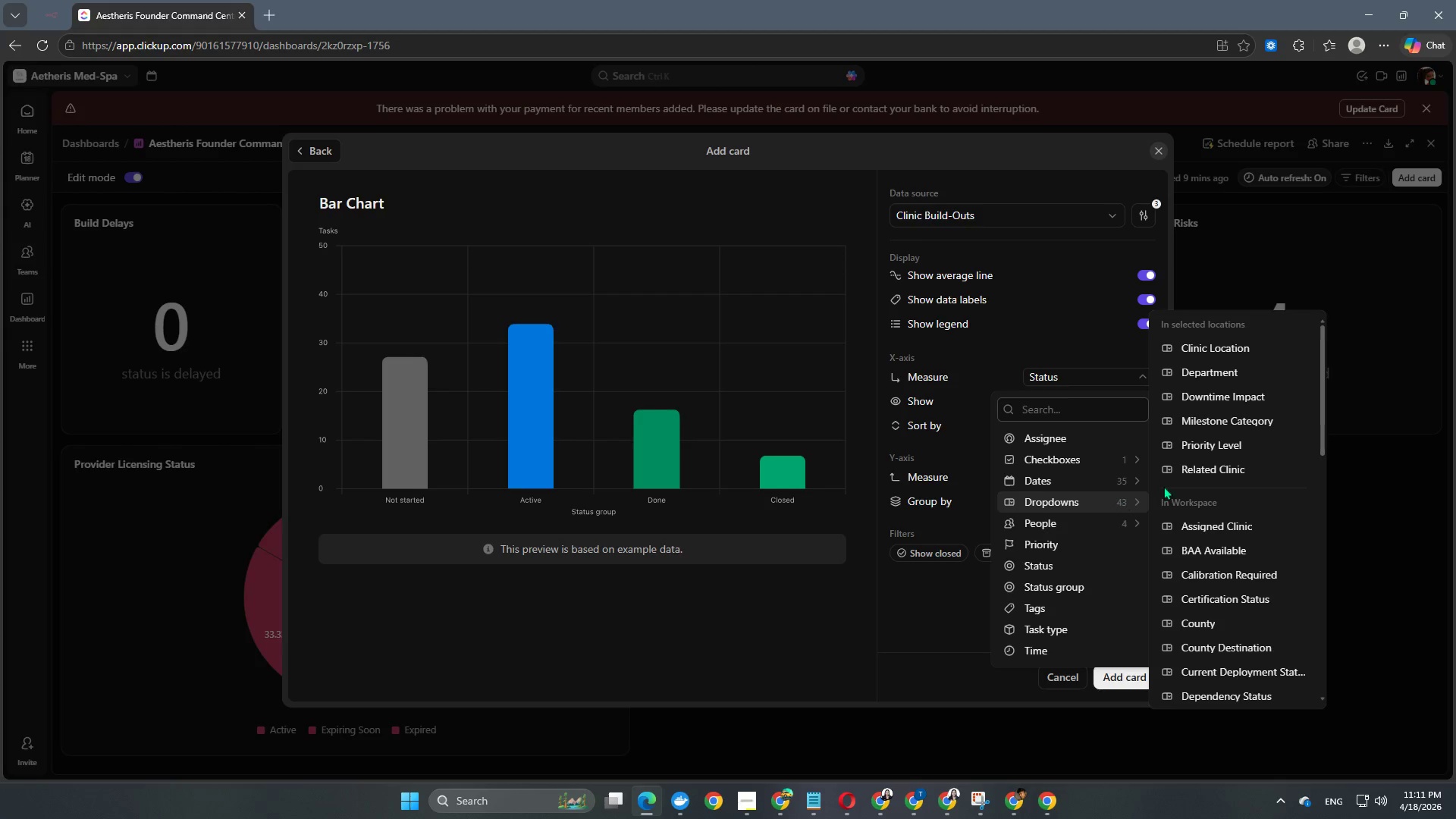 
scroll: coordinate [1211, 493], scroll_direction: down, amount: 7.0
 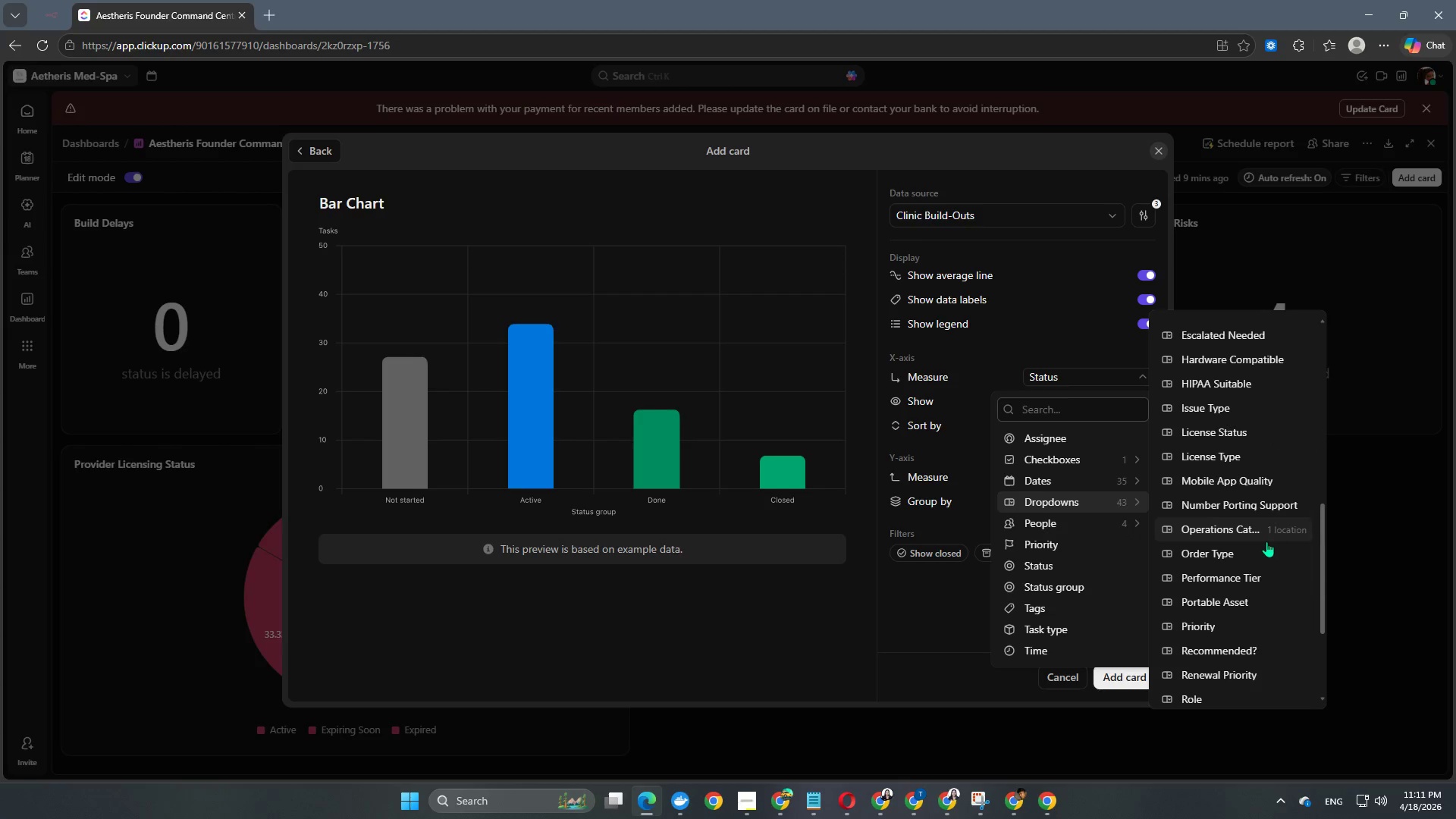 
scroll: coordinate [1260, 544], scroll_direction: up, amount: 6.0
 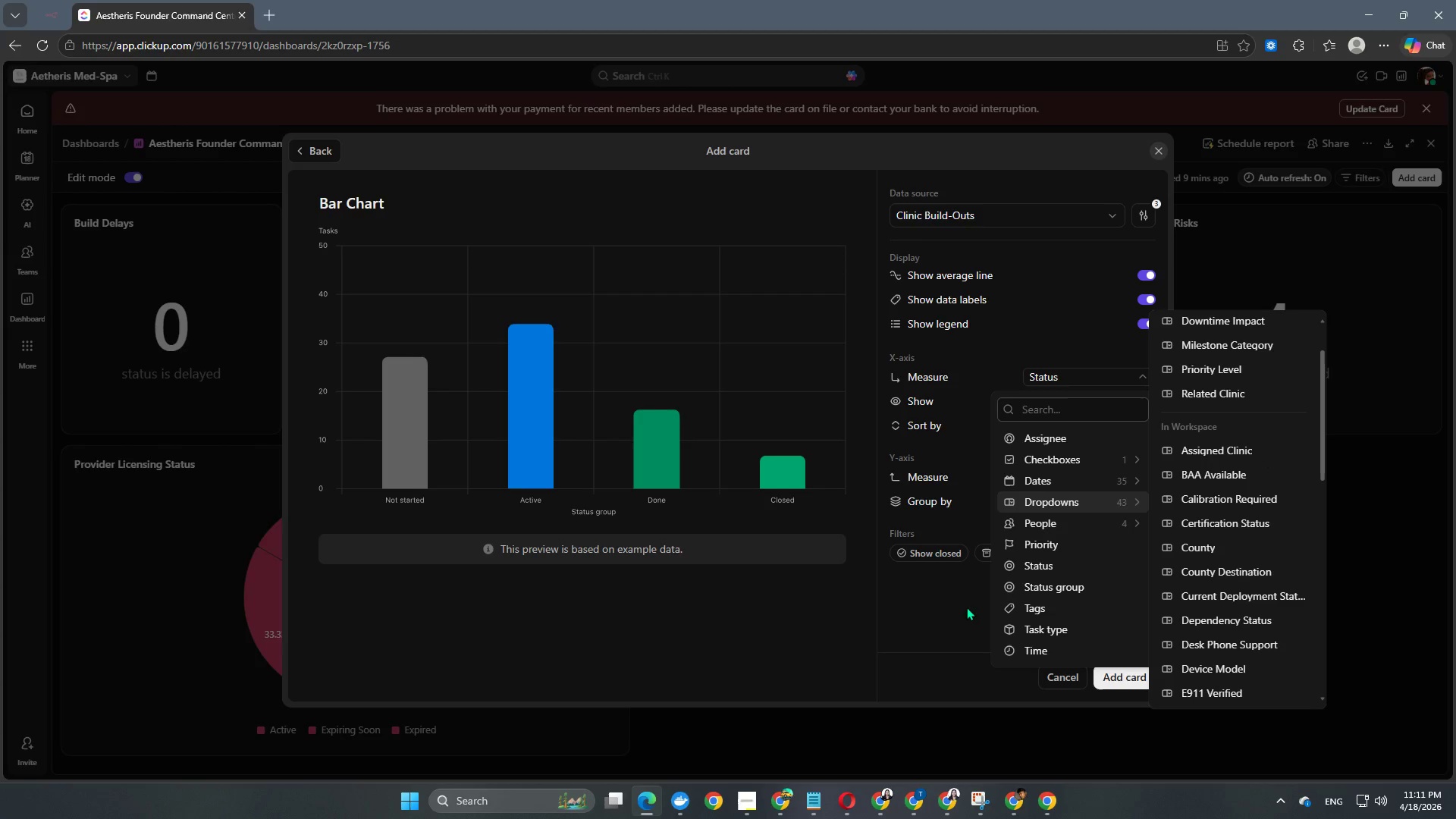 
left_click([942, 619])
 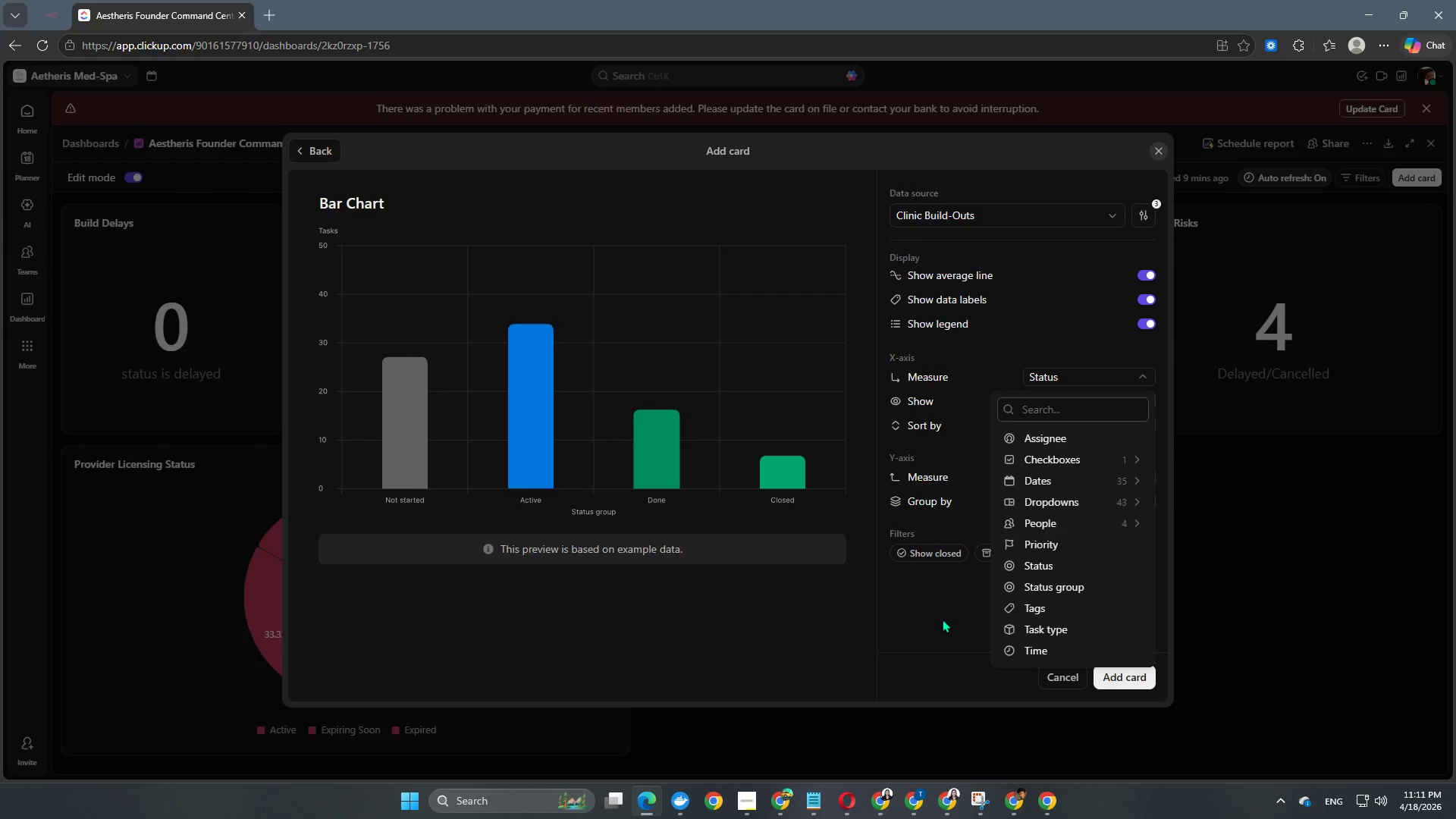 
left_click([942, 619])
 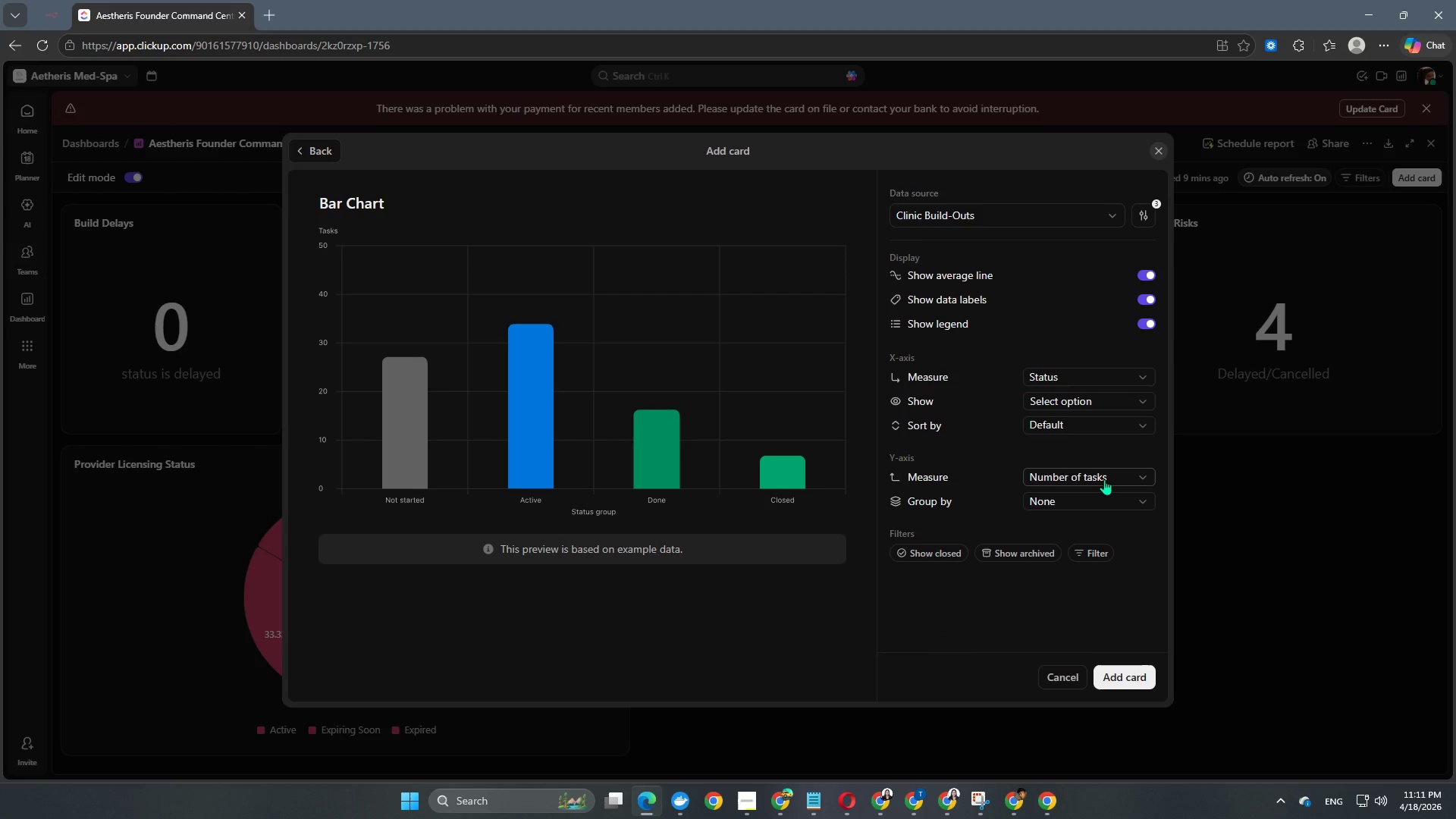 
left_click([1104, 479])
 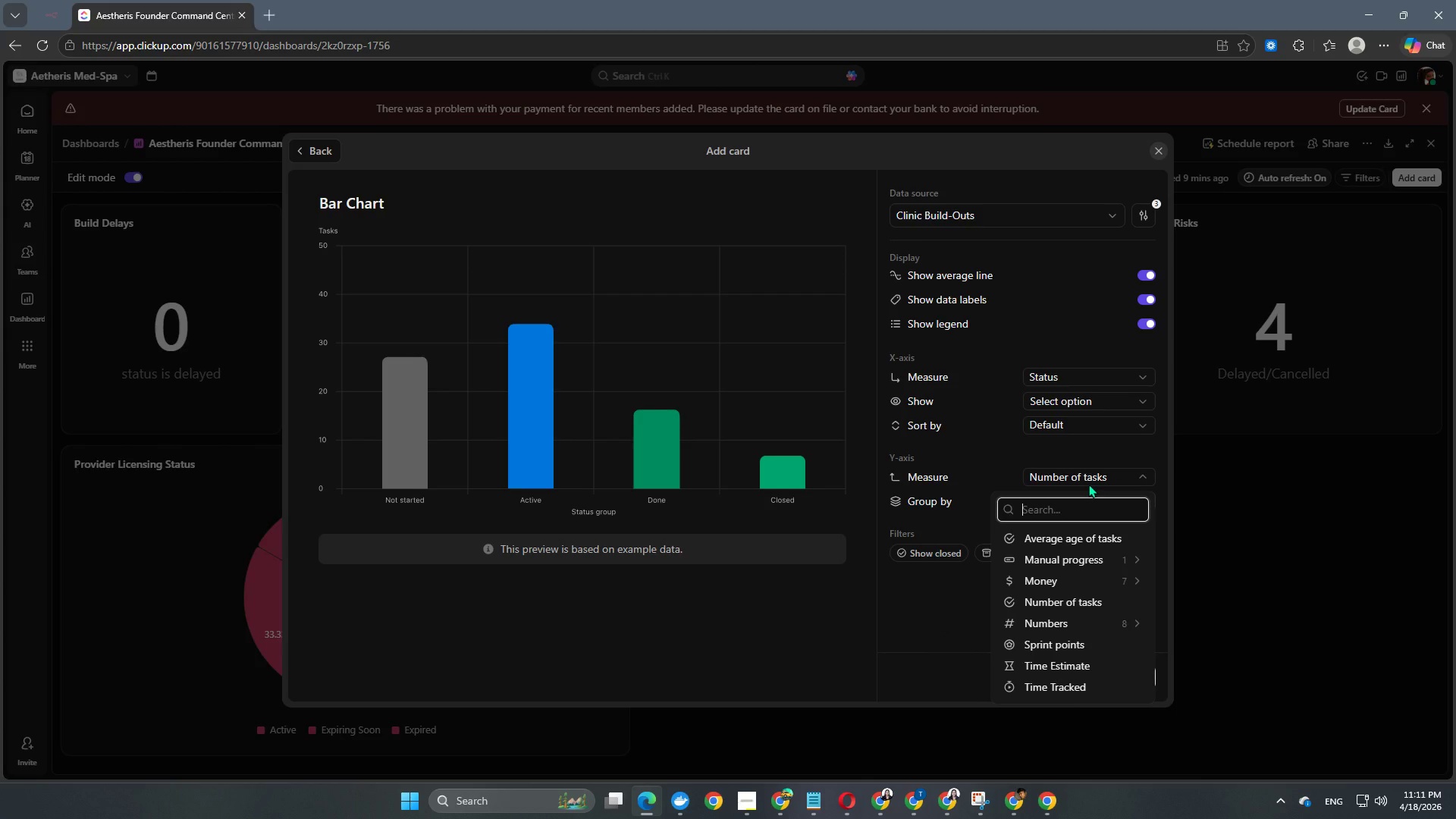 
wait(8.92)
 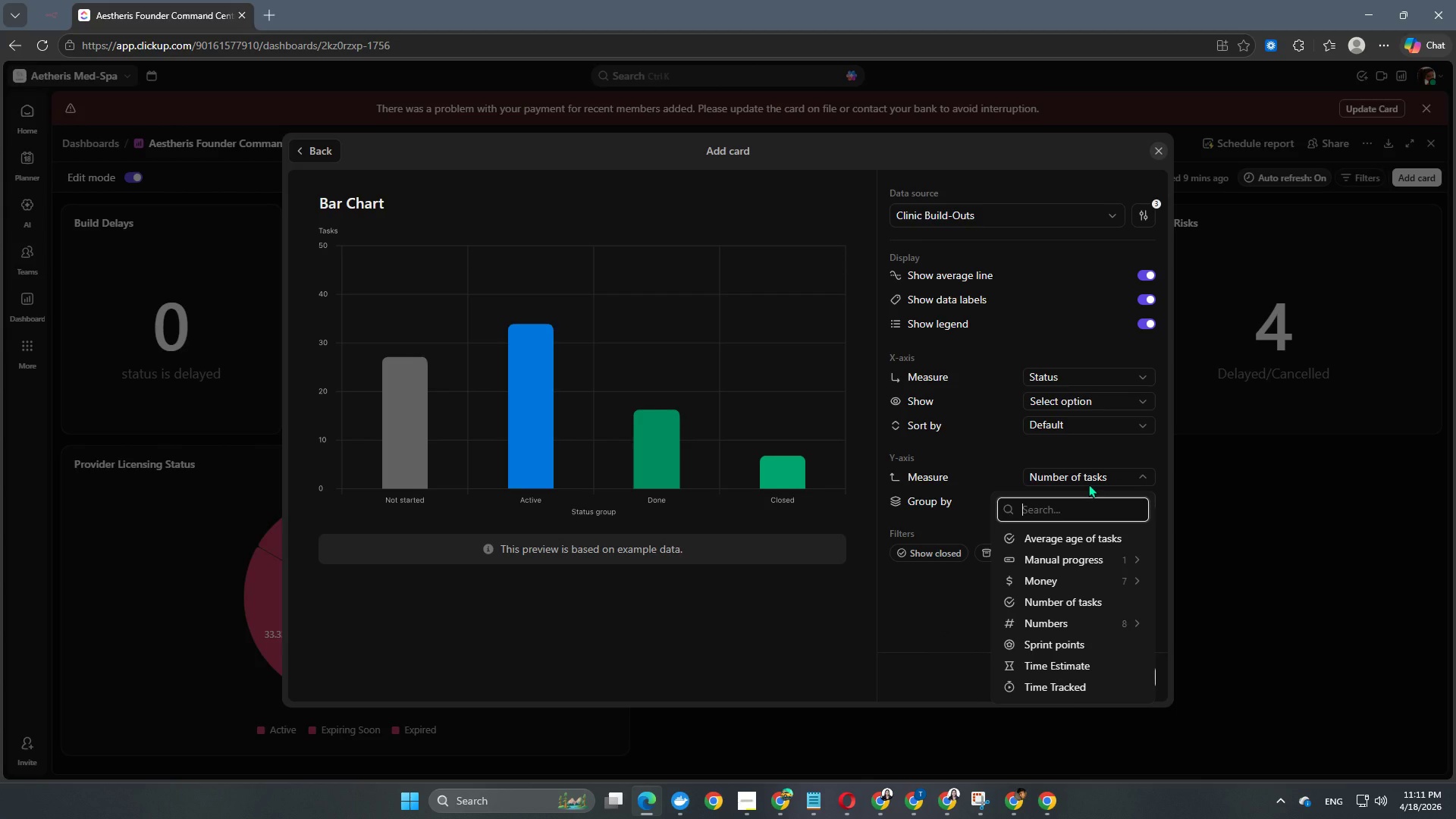 
left_click([1075, 588])
 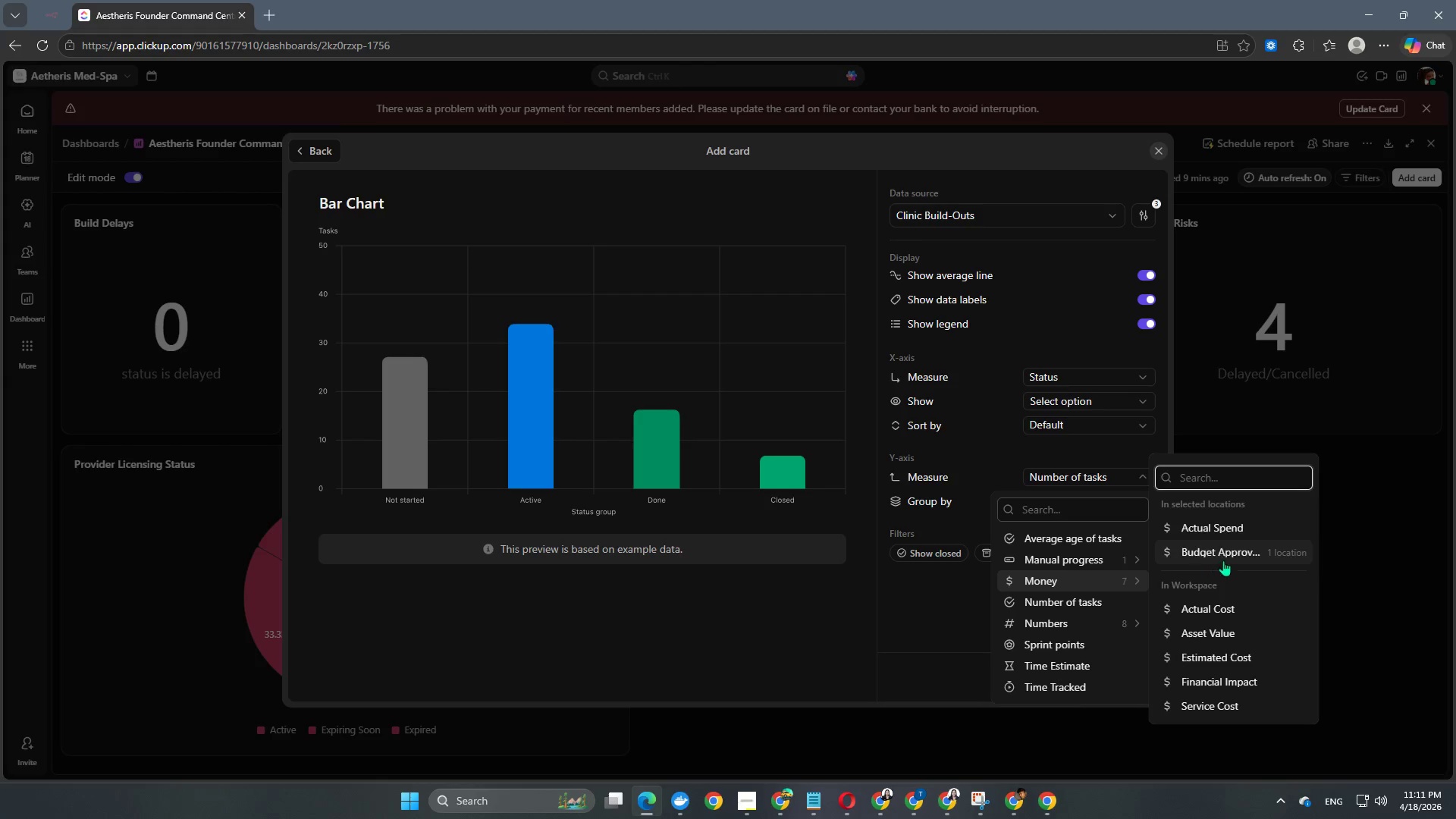 
scroll: coordinate [1219, 587], scroll_direction: down, amount: 2.0
 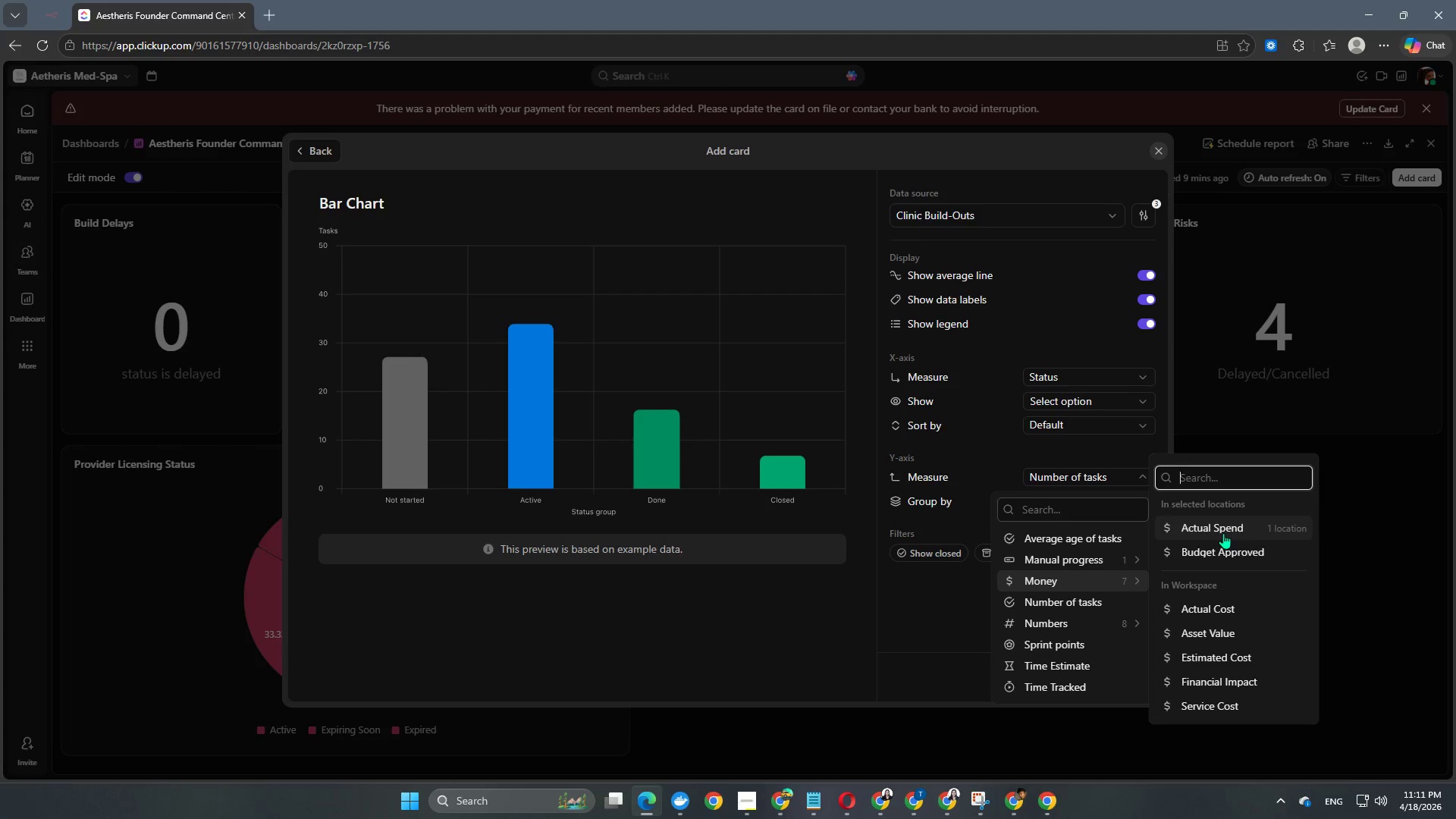 
wait(7.63)
 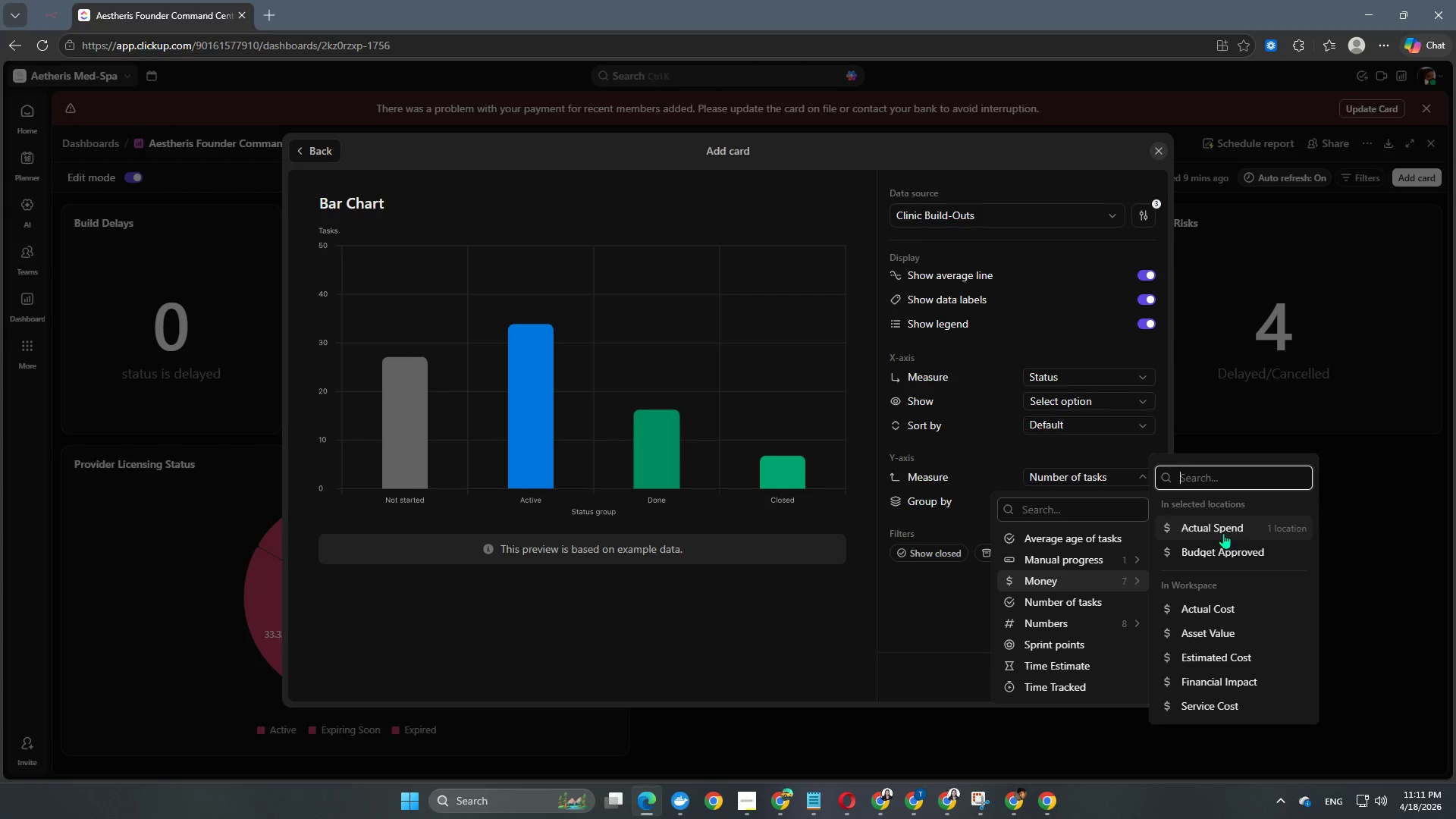 
left_click([1218, 535])
 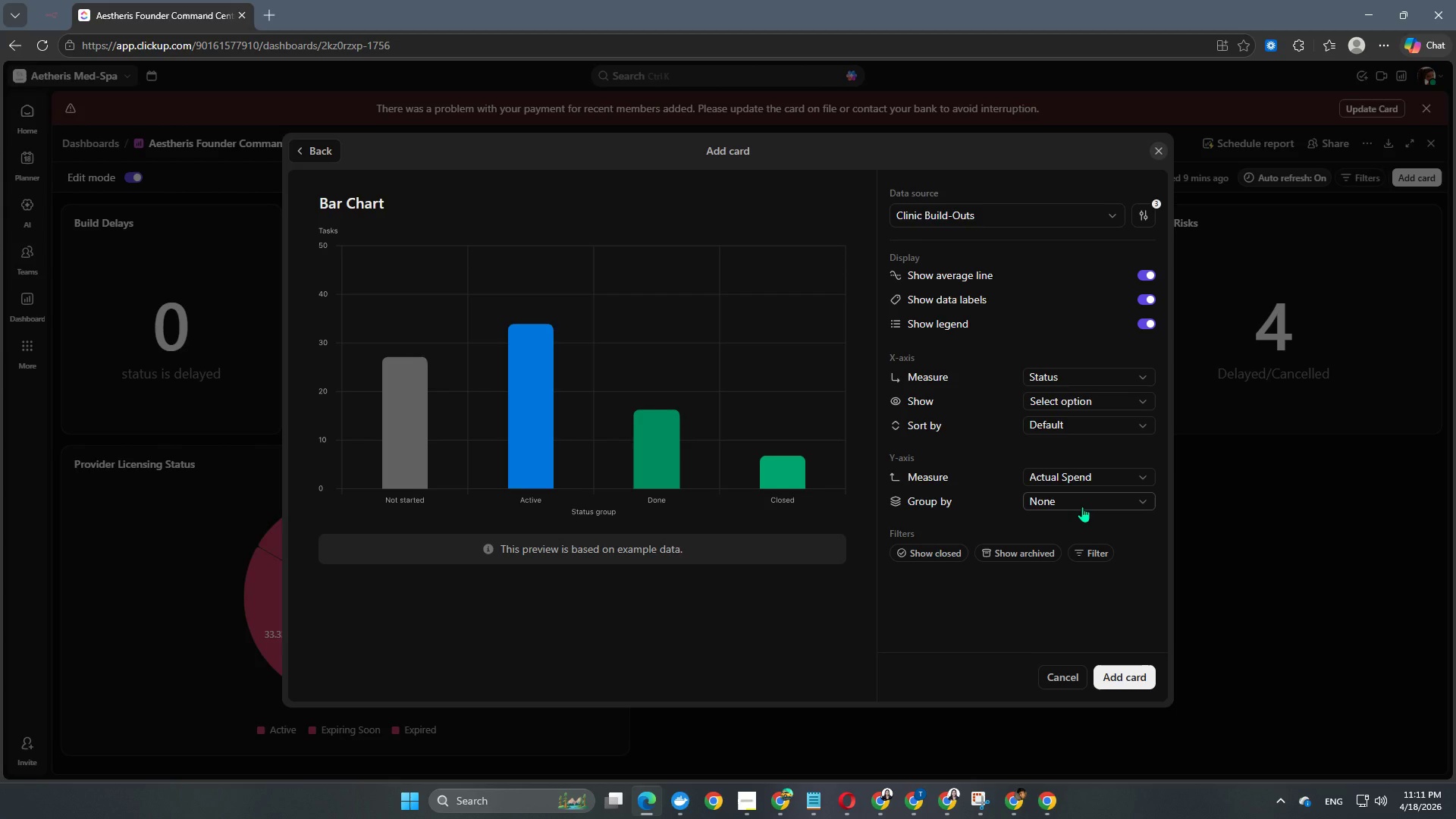 
left_click([1082, 507])
 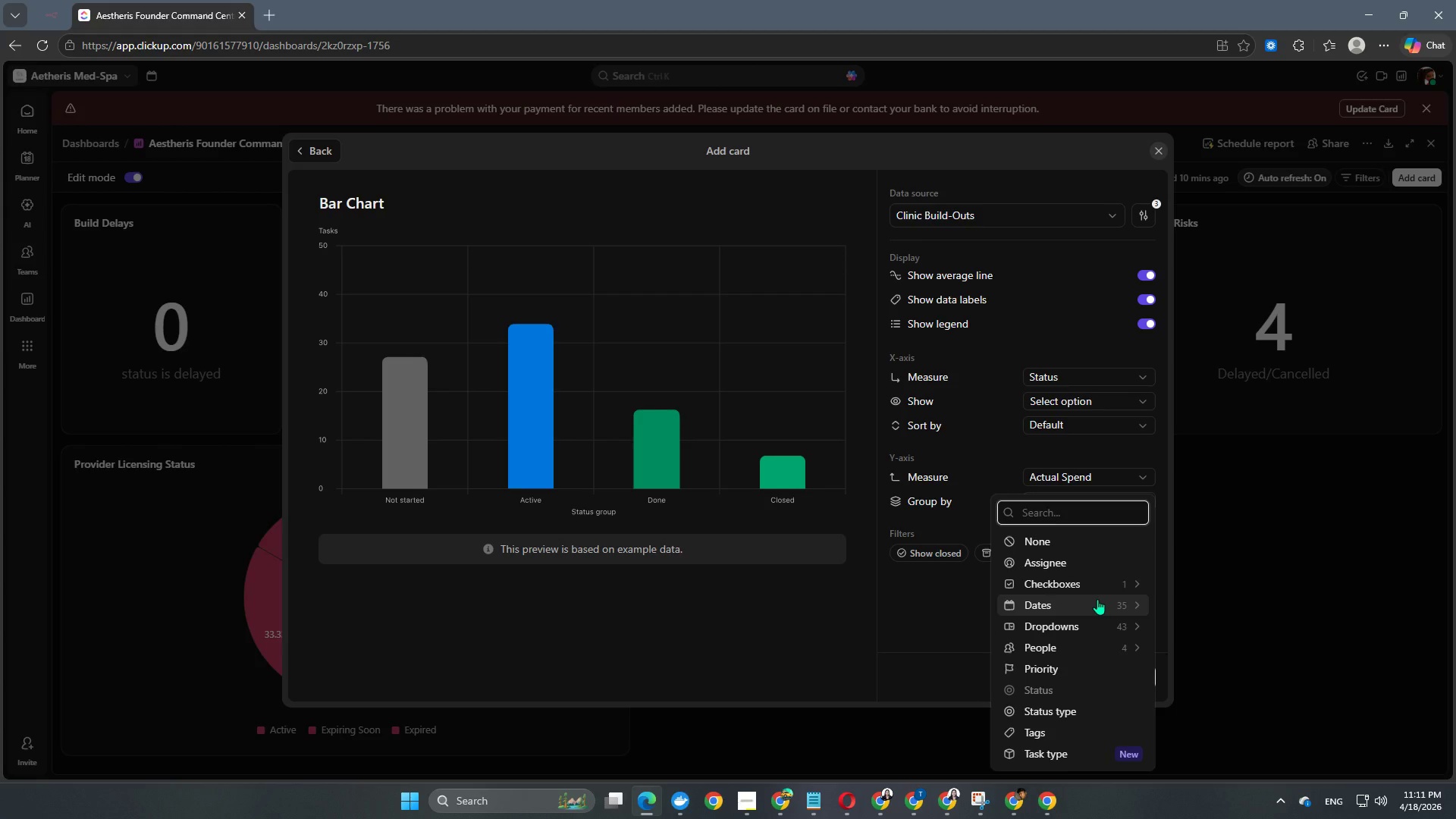 
wait(6.0)
 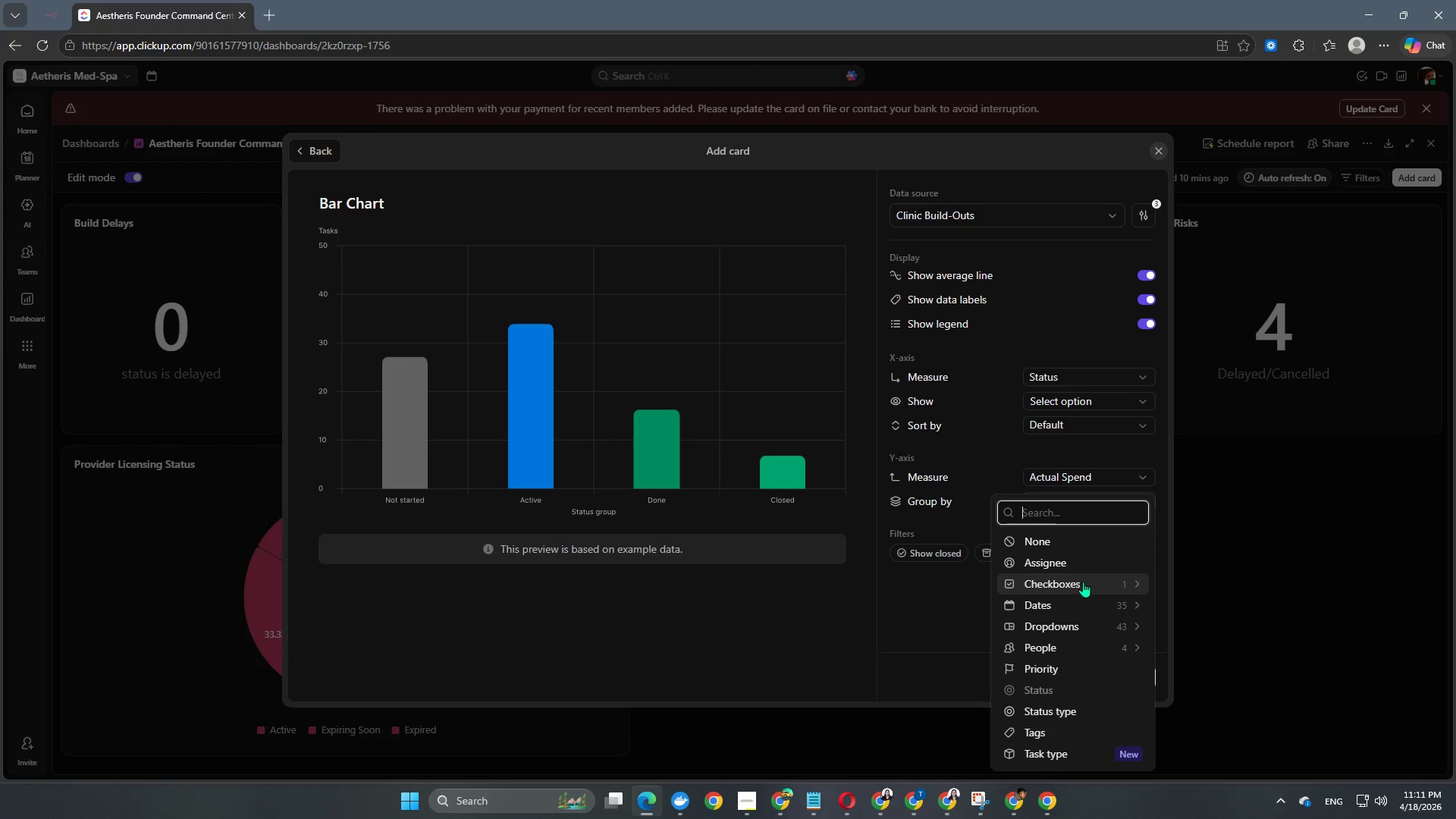 
left_click([1087, 628])
 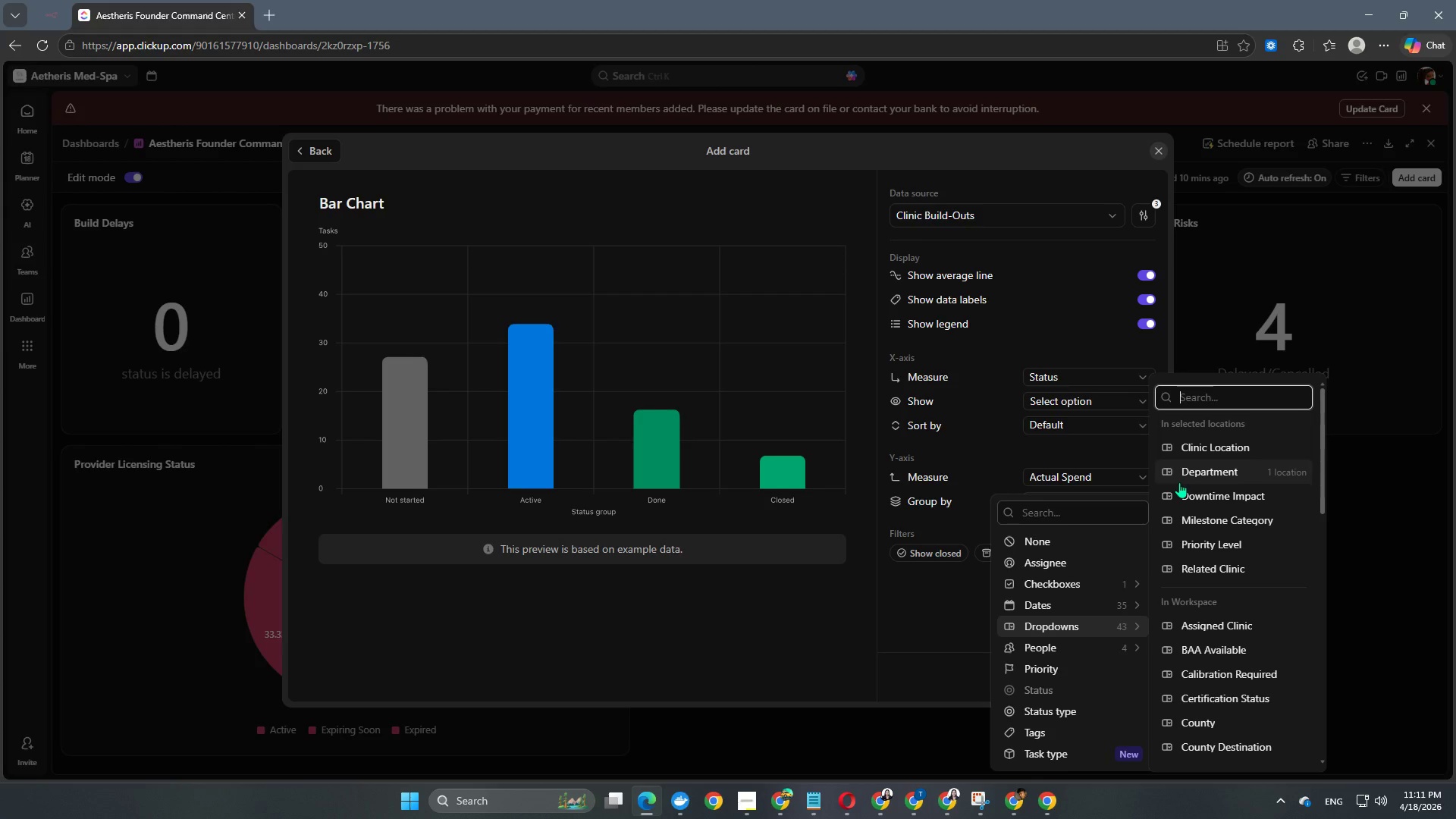 
type(clini)
 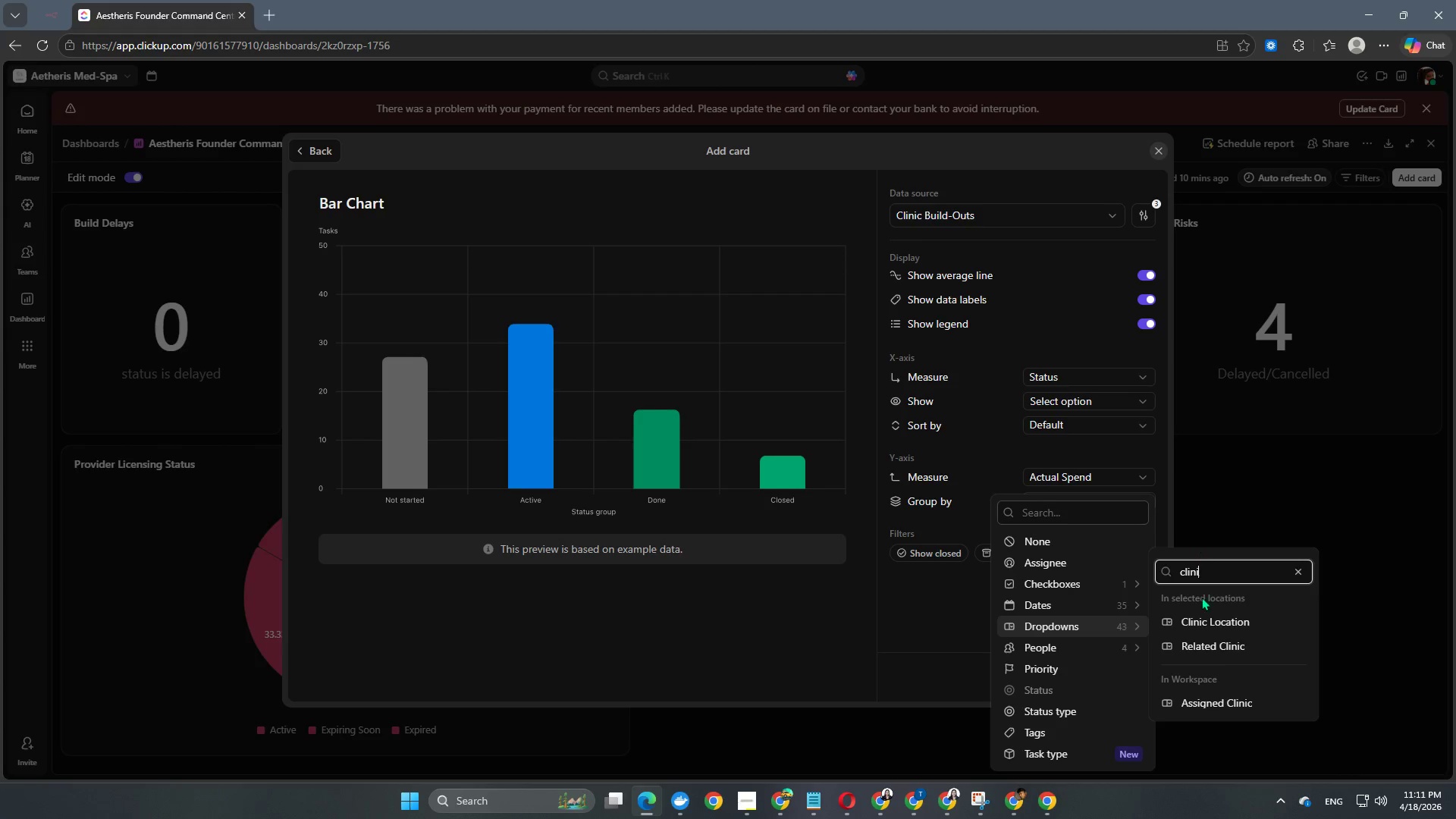 
left_click([1201, 633])
 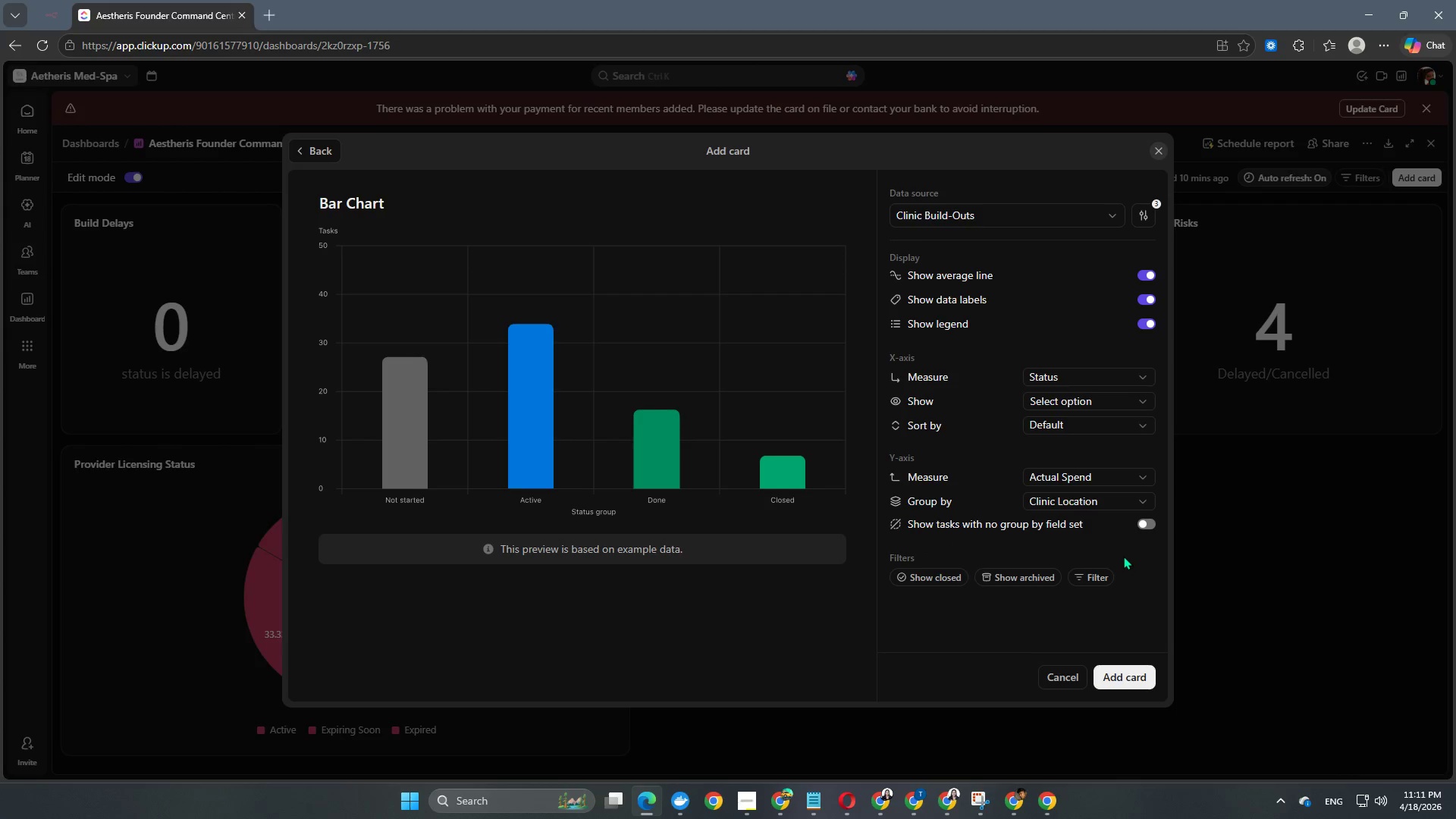 
left_click([1141, 526])
 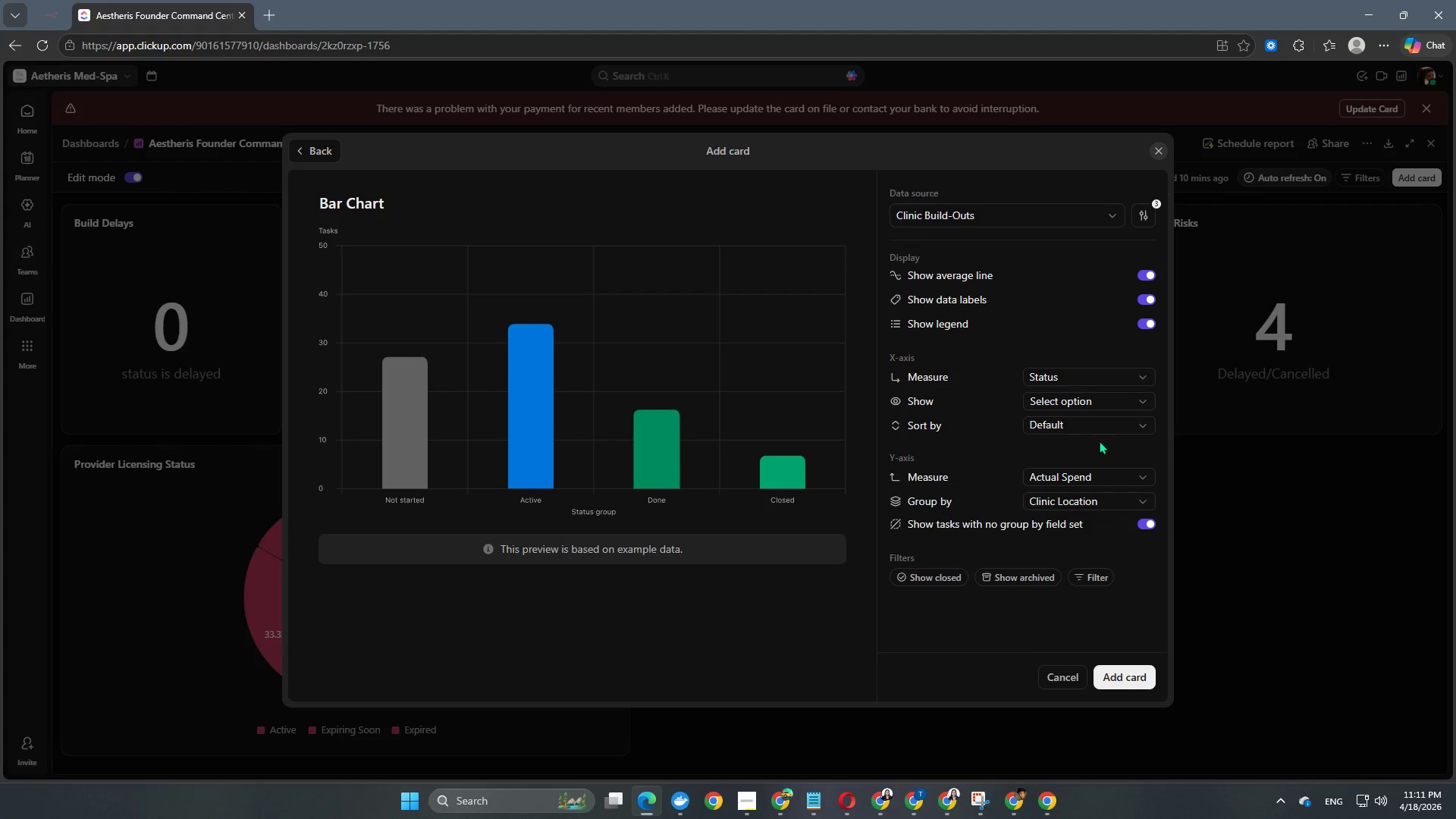 
wait(5.05)
 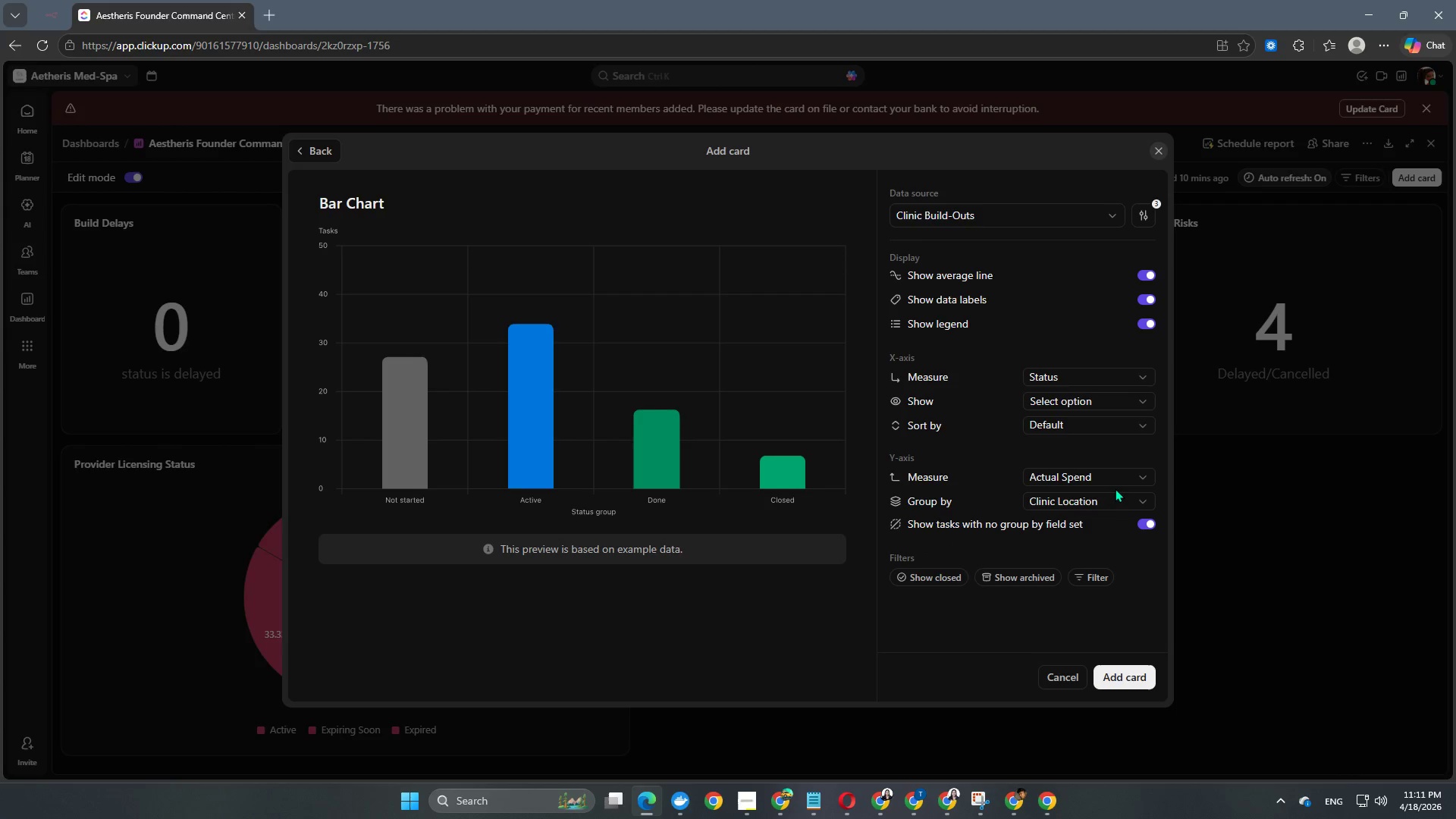 
left_click([1100, 380])
 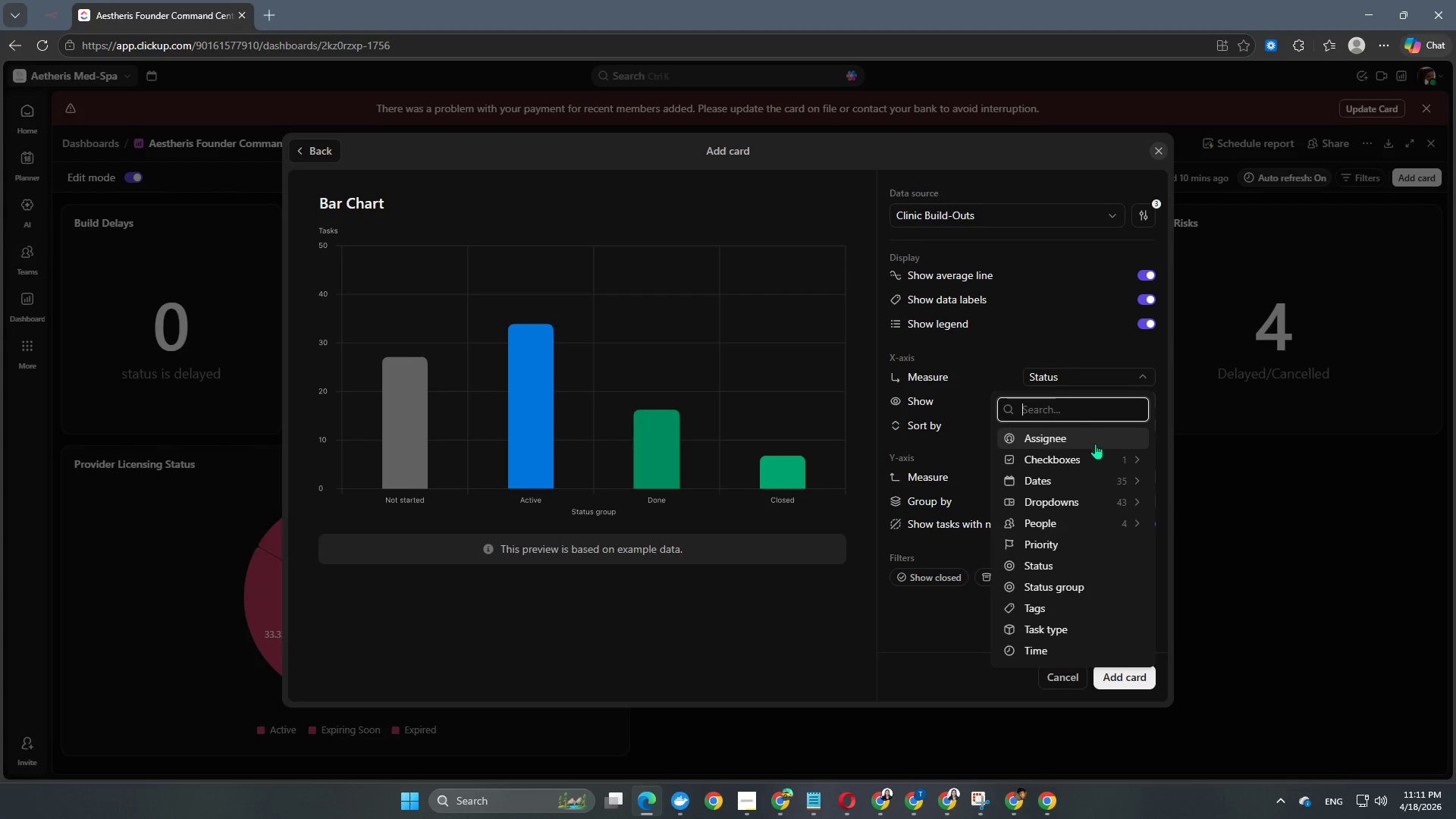 
scroll: coordinate [1081, 495], scroll_direction: down, amount: 2.0
 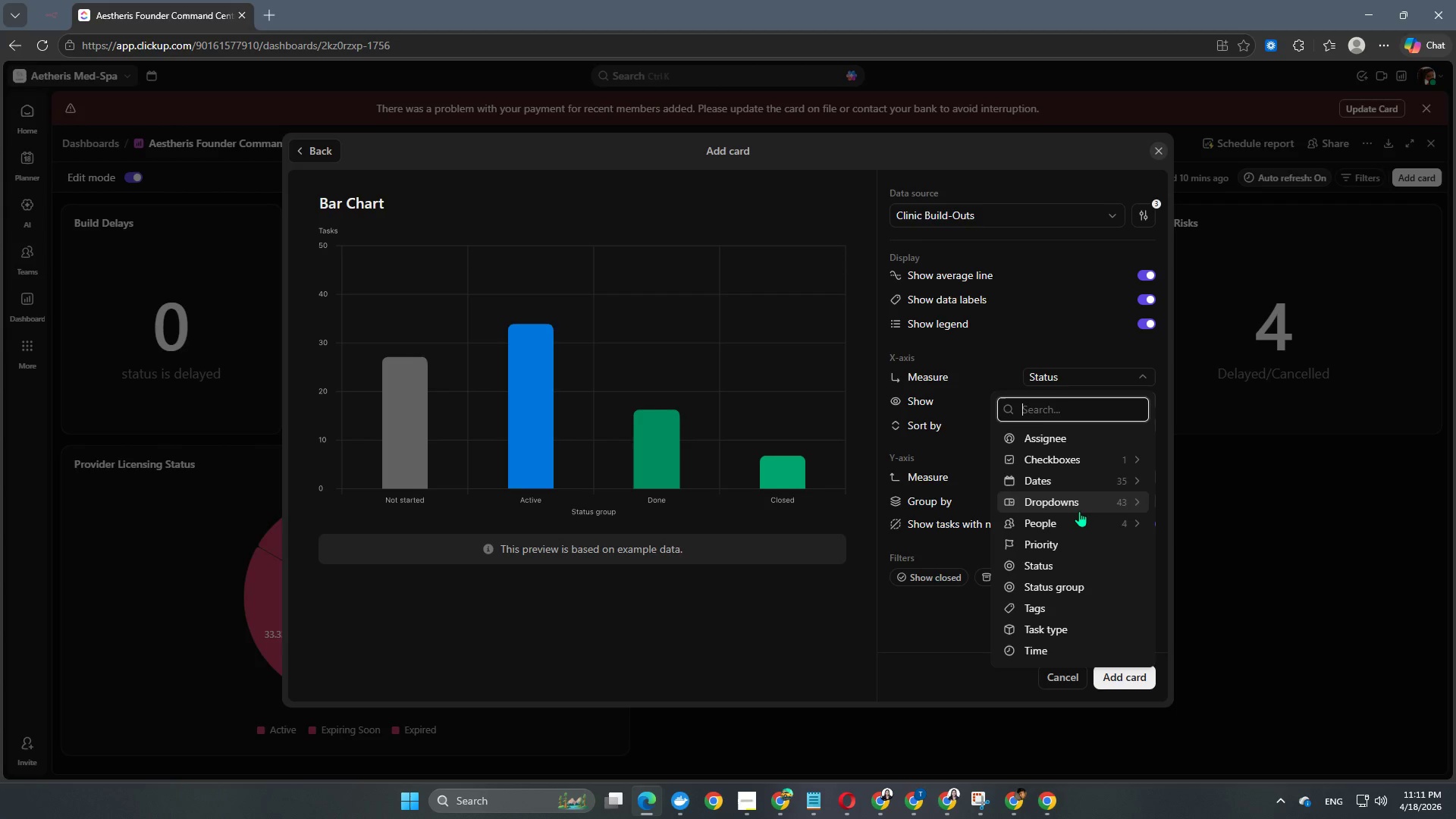 
left_click([1084, 504])
 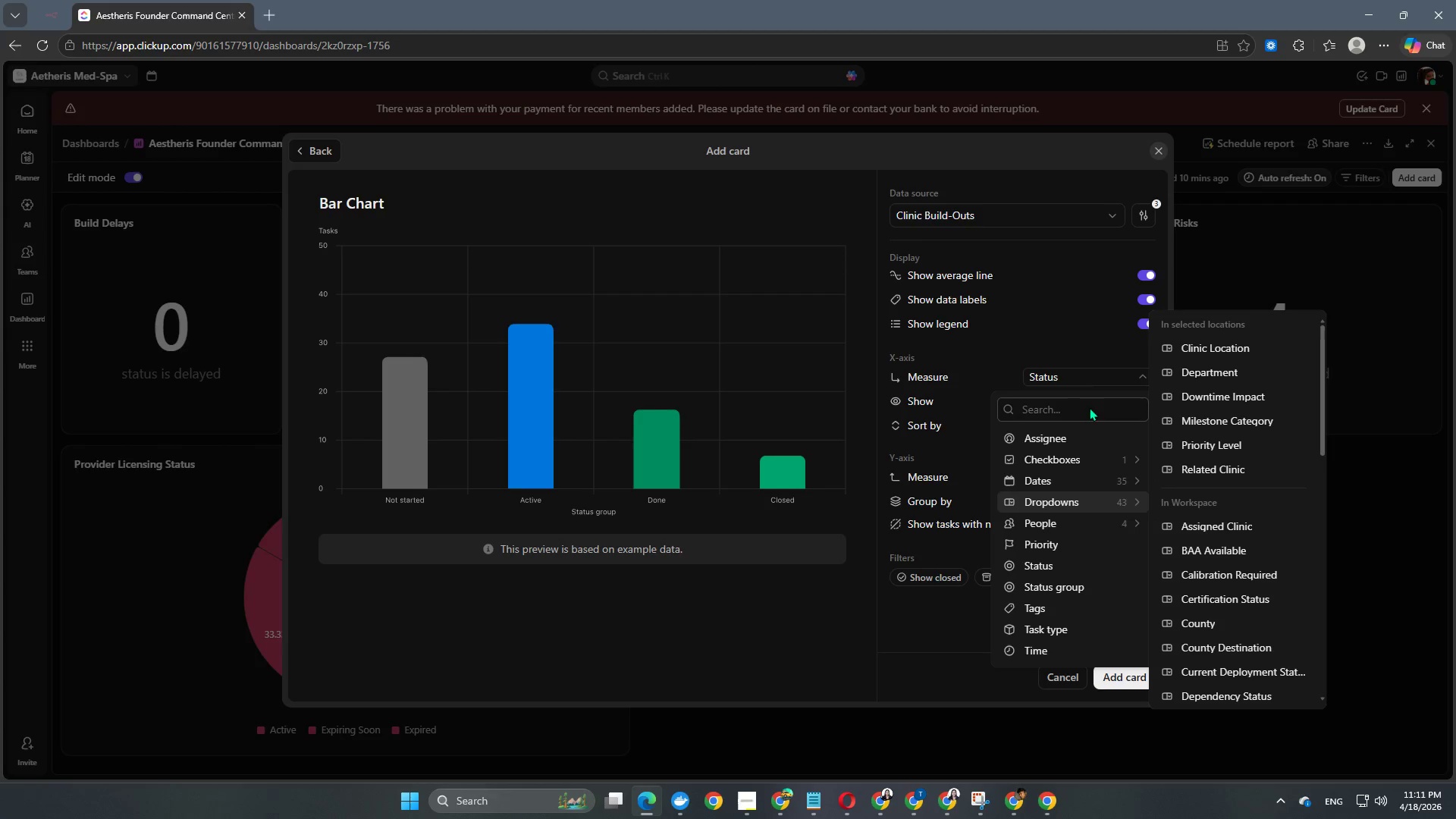 
scroll: coordinate [1113, 485], scroll_direction: down, amount: 2.0
 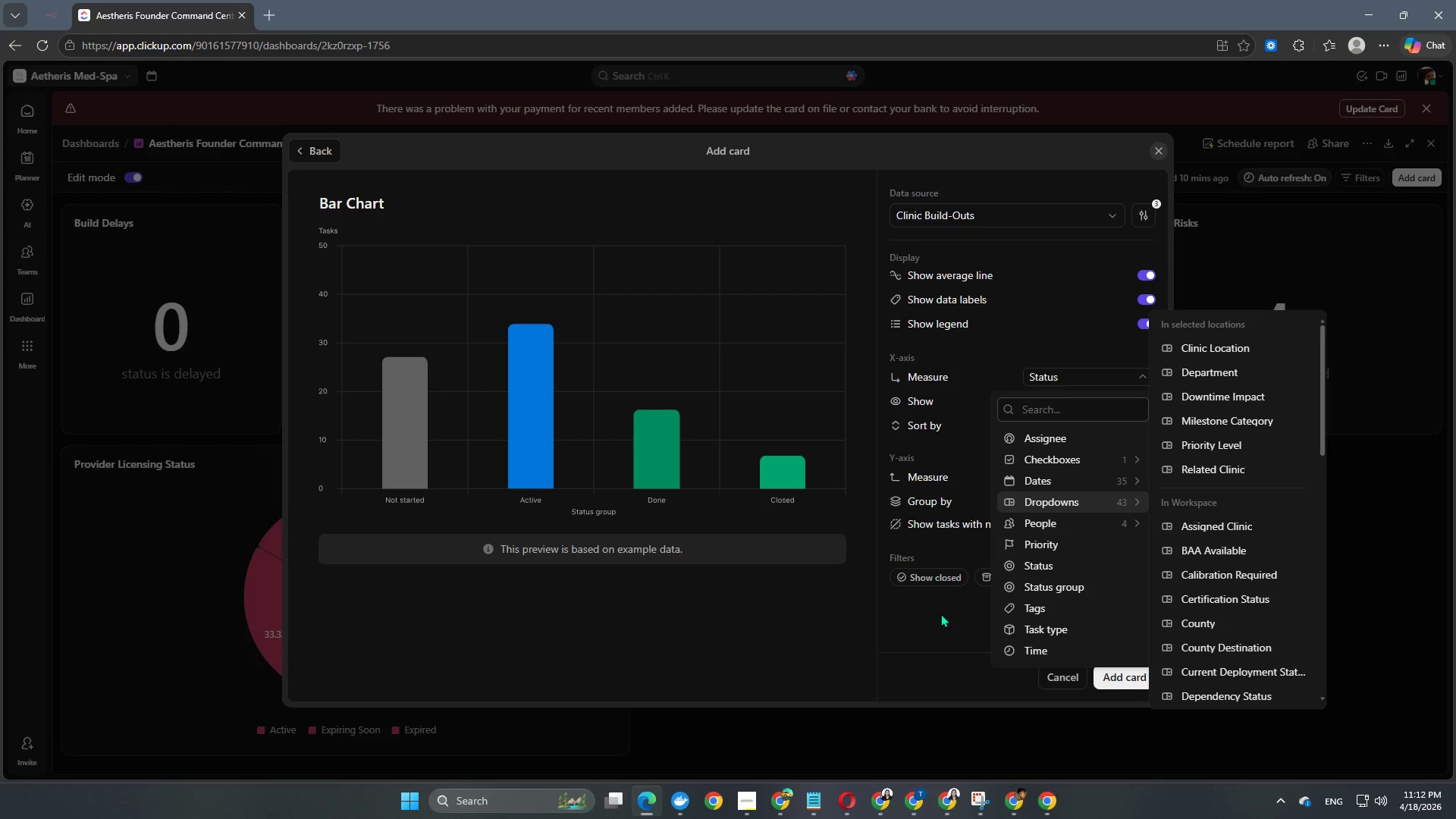 
left_click([930, 633])
 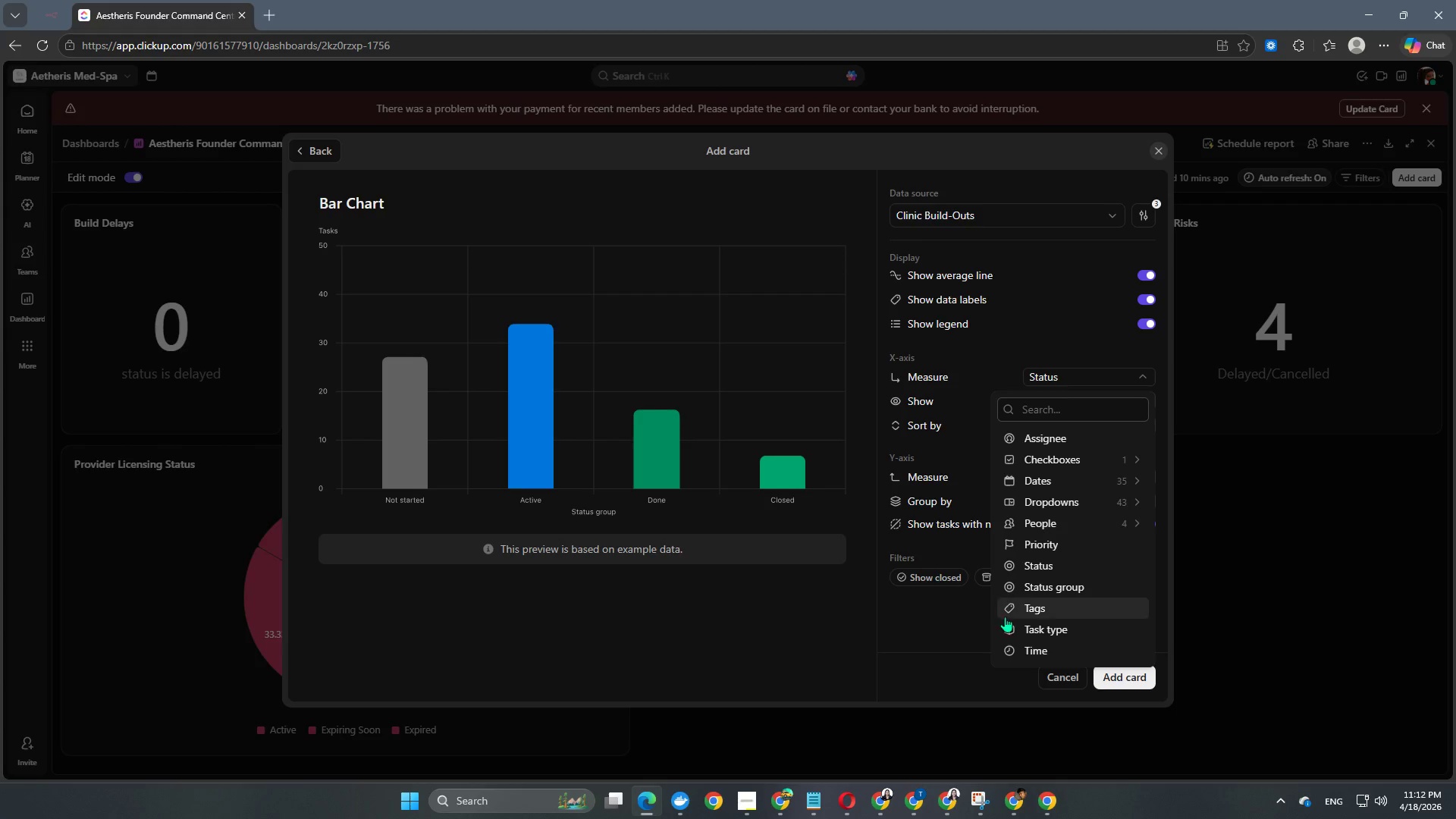 
scroll: coordinate [1008, 623], scroll_direction: down, amount: 2.0
 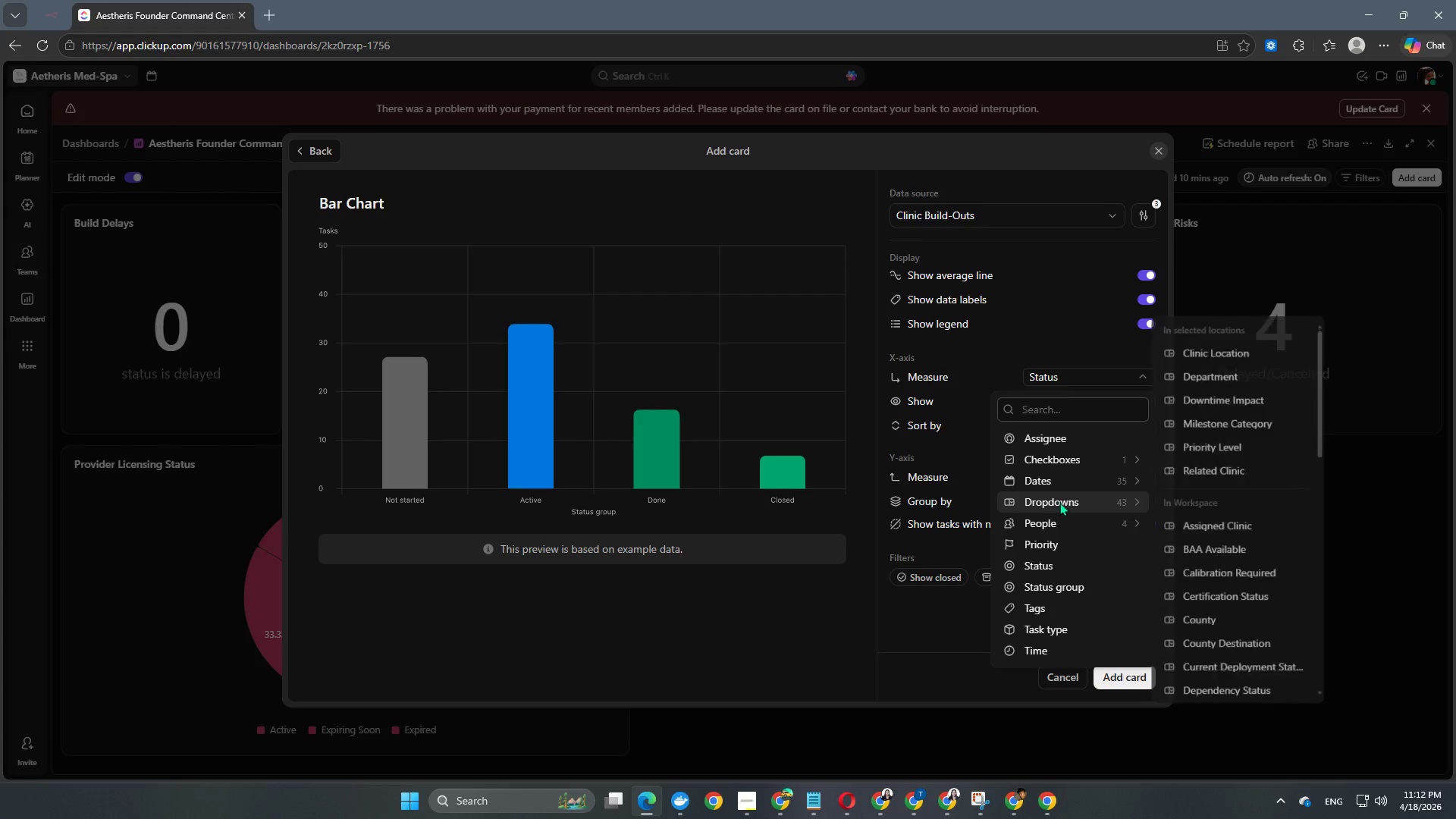 
wait(5.61)
 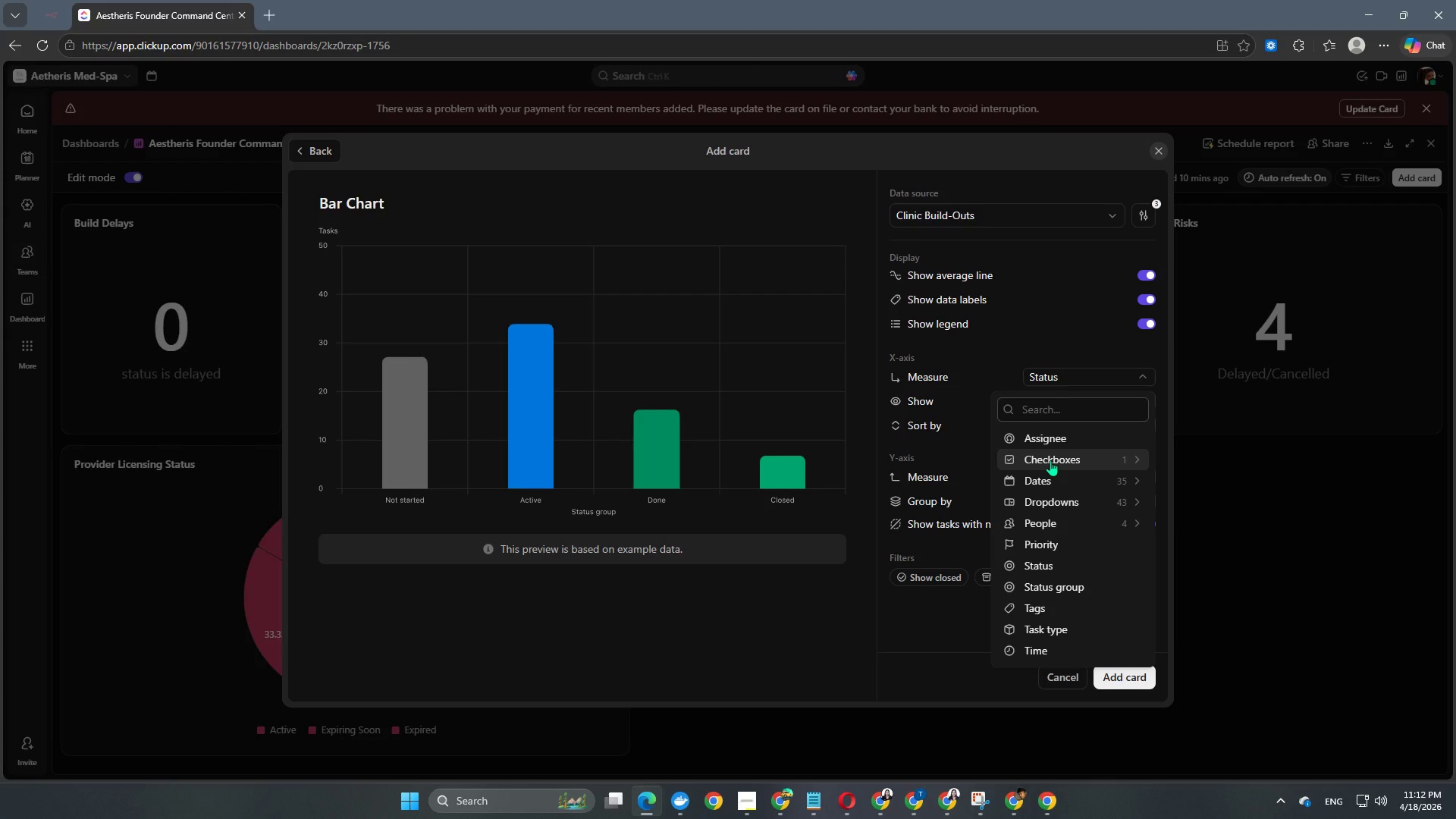 
left_click([1228, 352])
 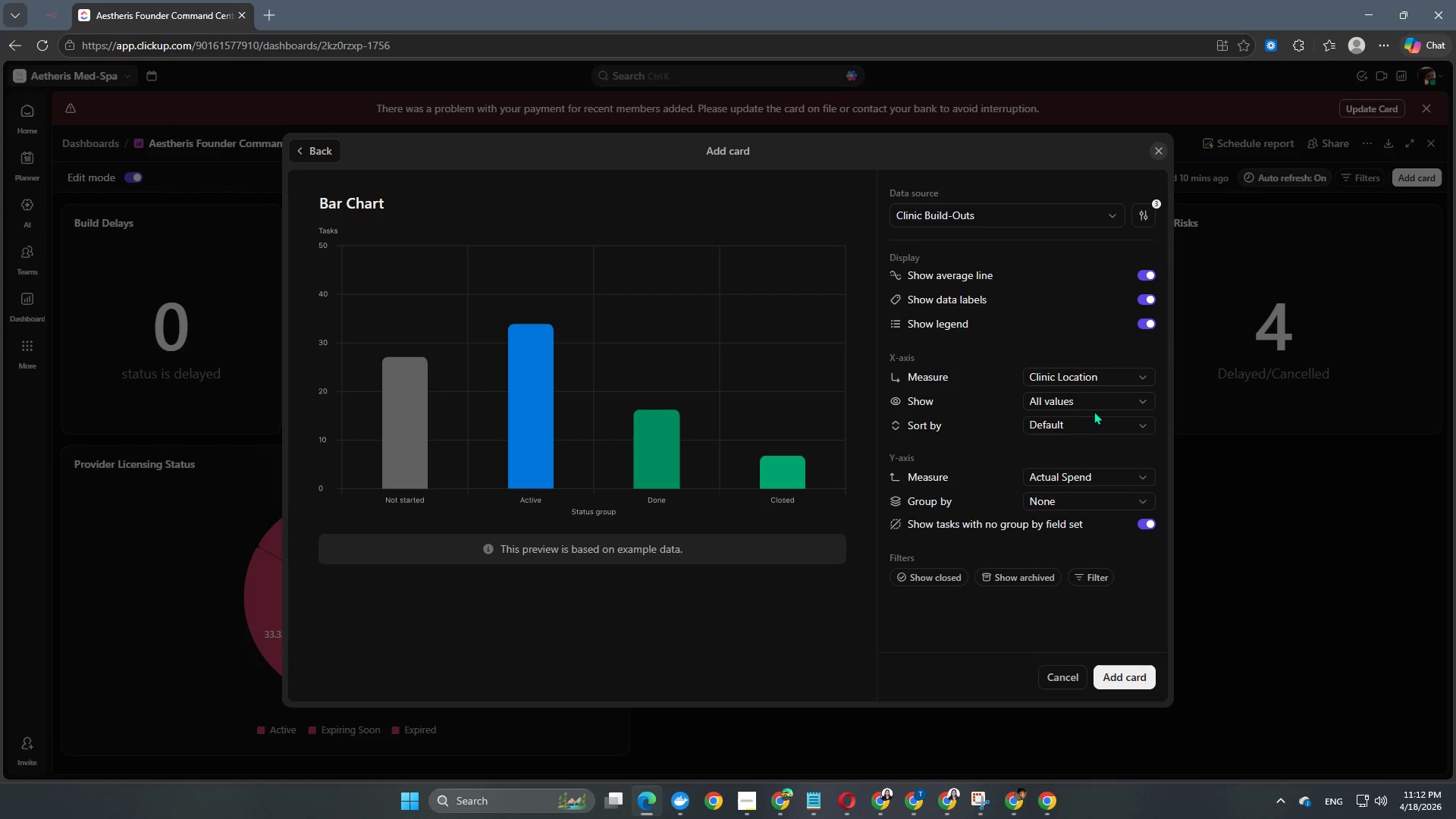 
left_click([1072, 429])
 